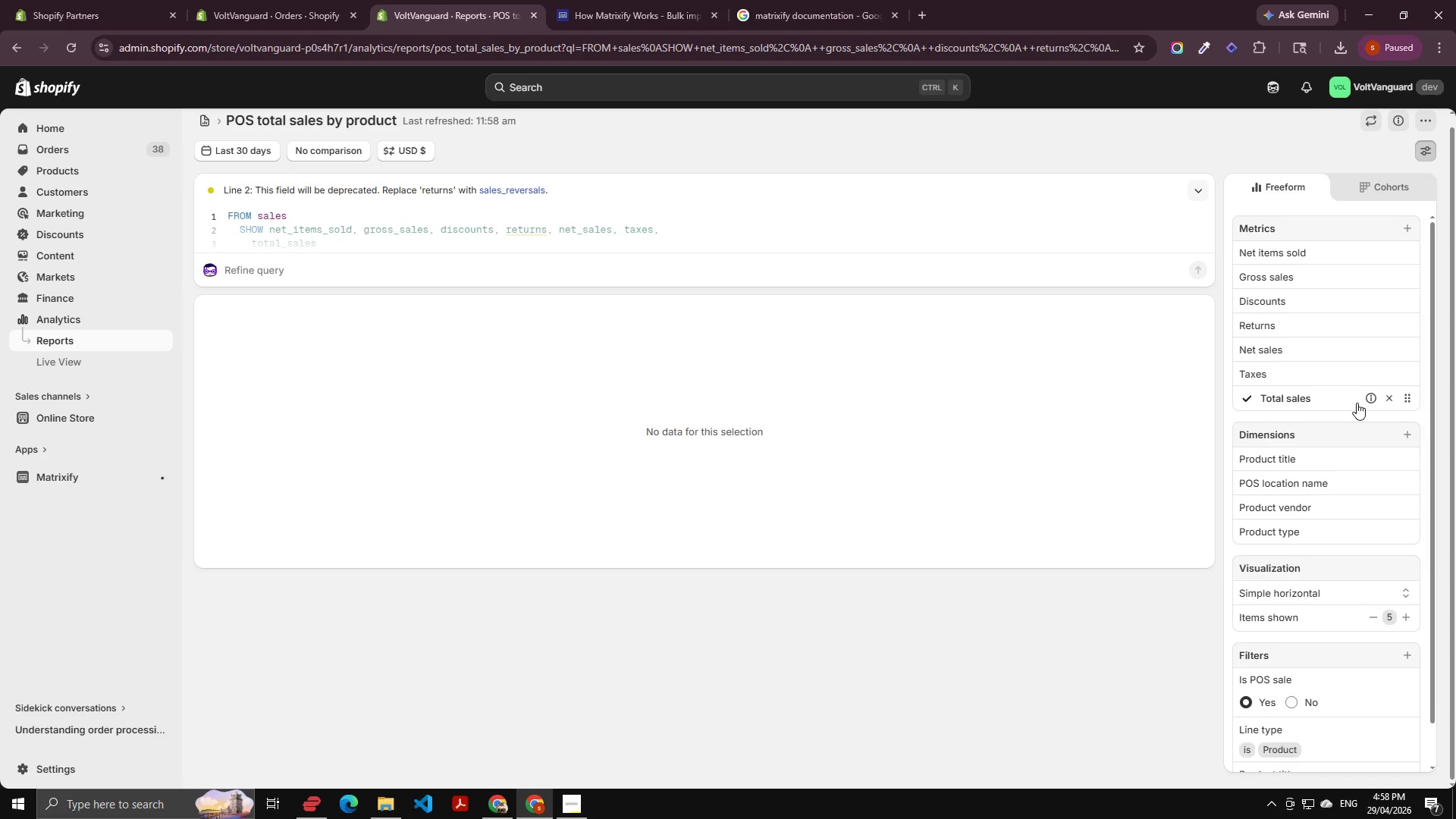 
scroll: coordinate [1357, 403], scroll_direction: down, amount: 2.0
 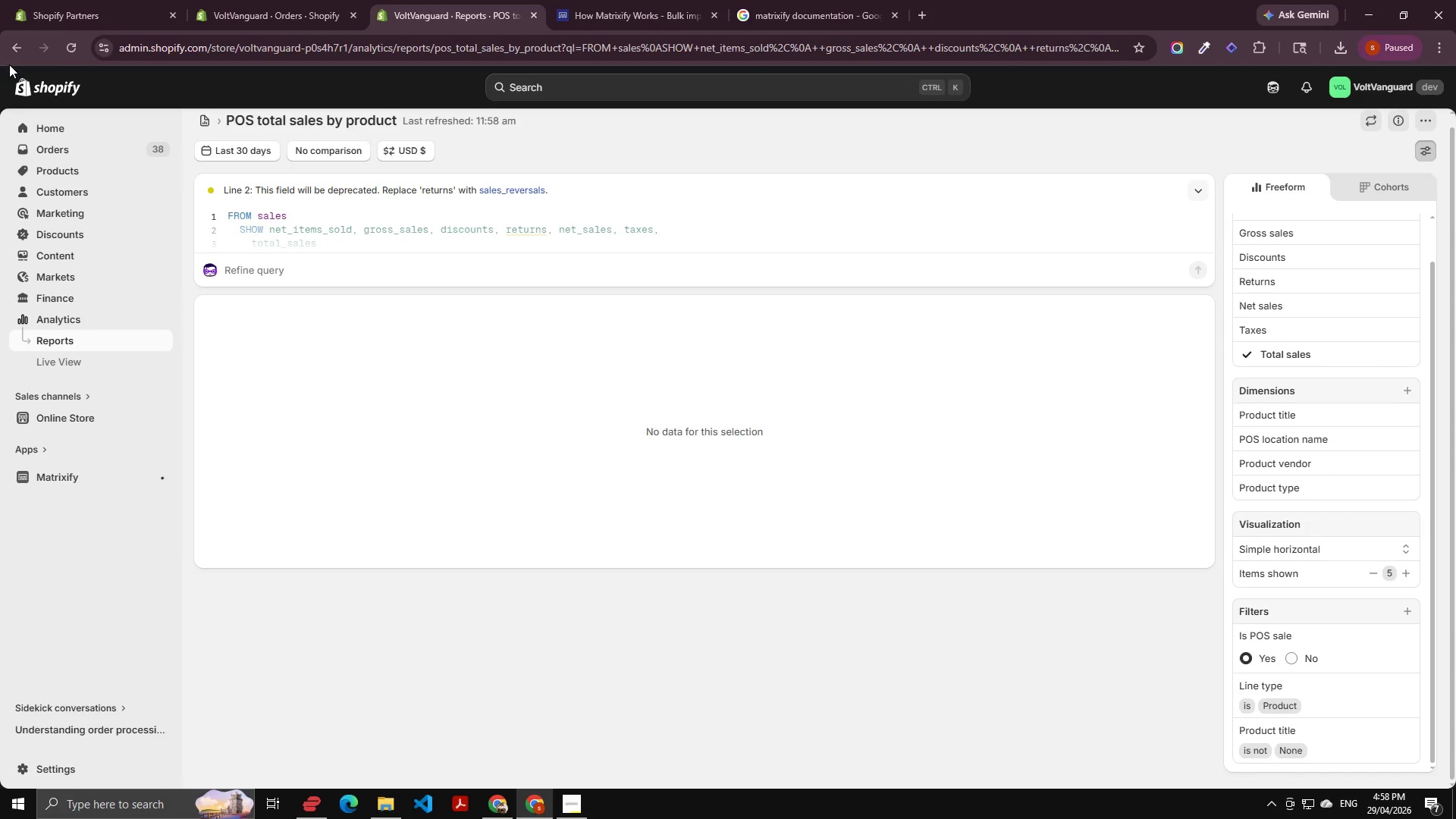 
left_click([18, 47])
 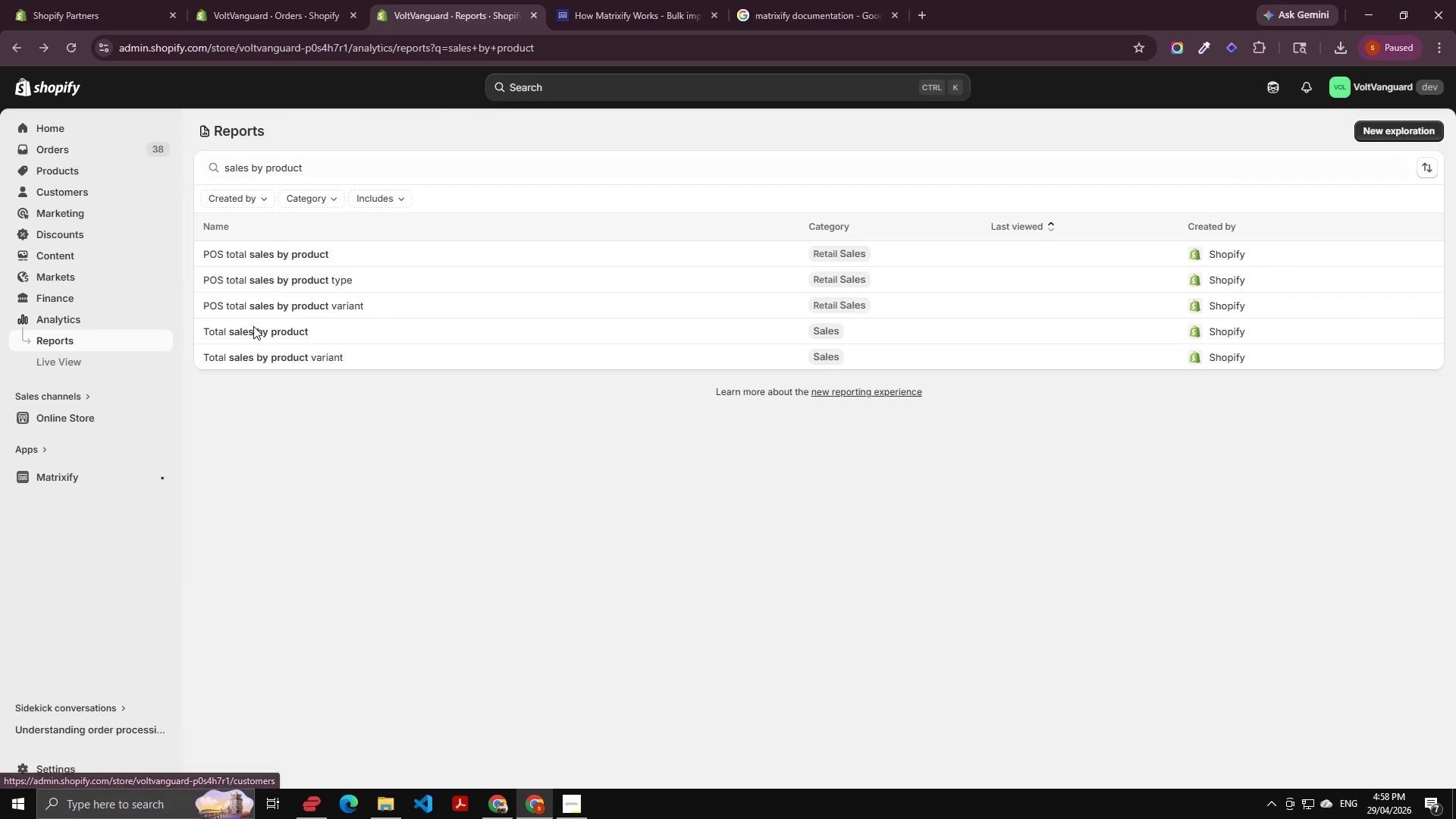 
left_click([252, 326])
 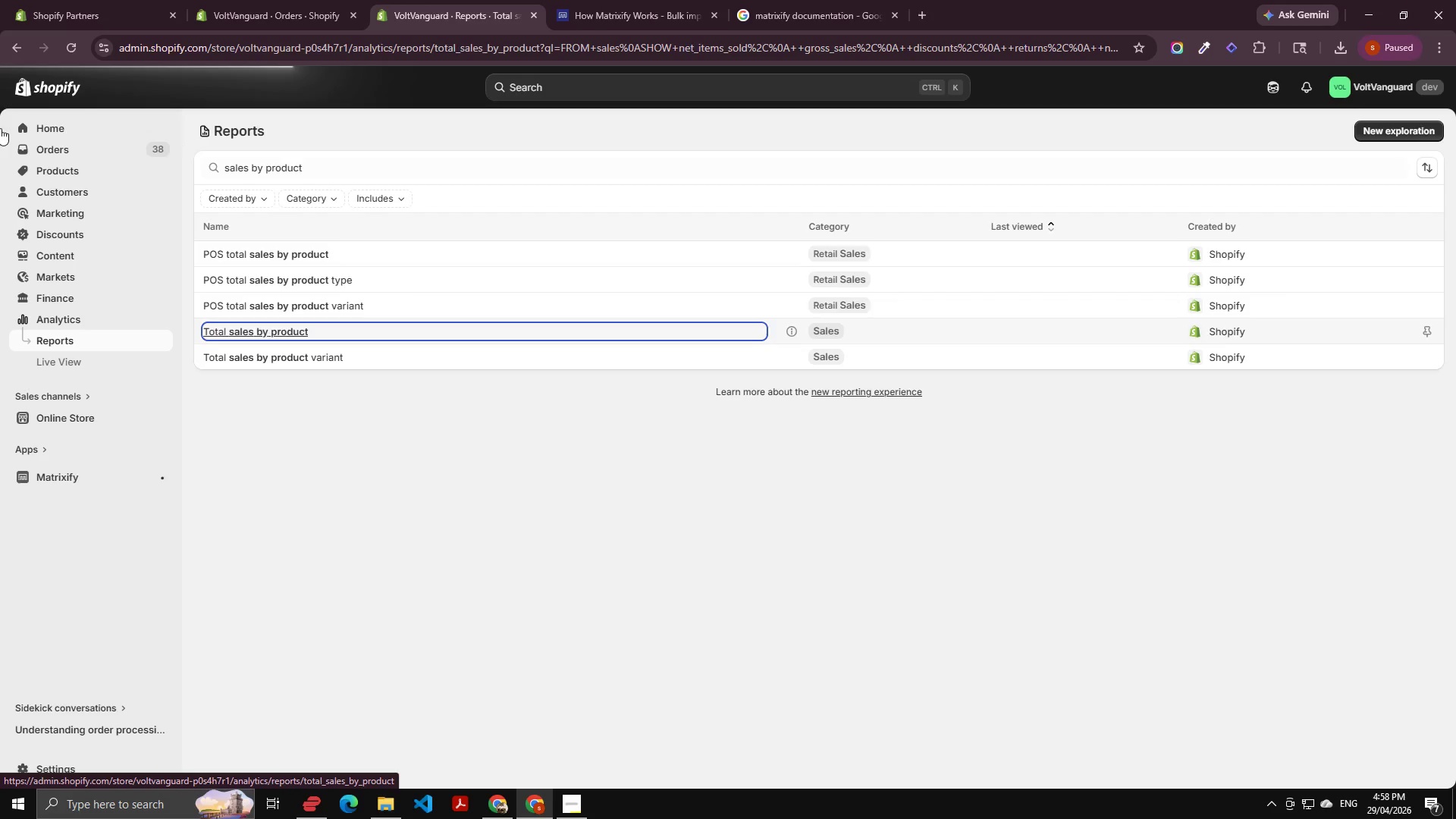 
left_click([11, 50])
 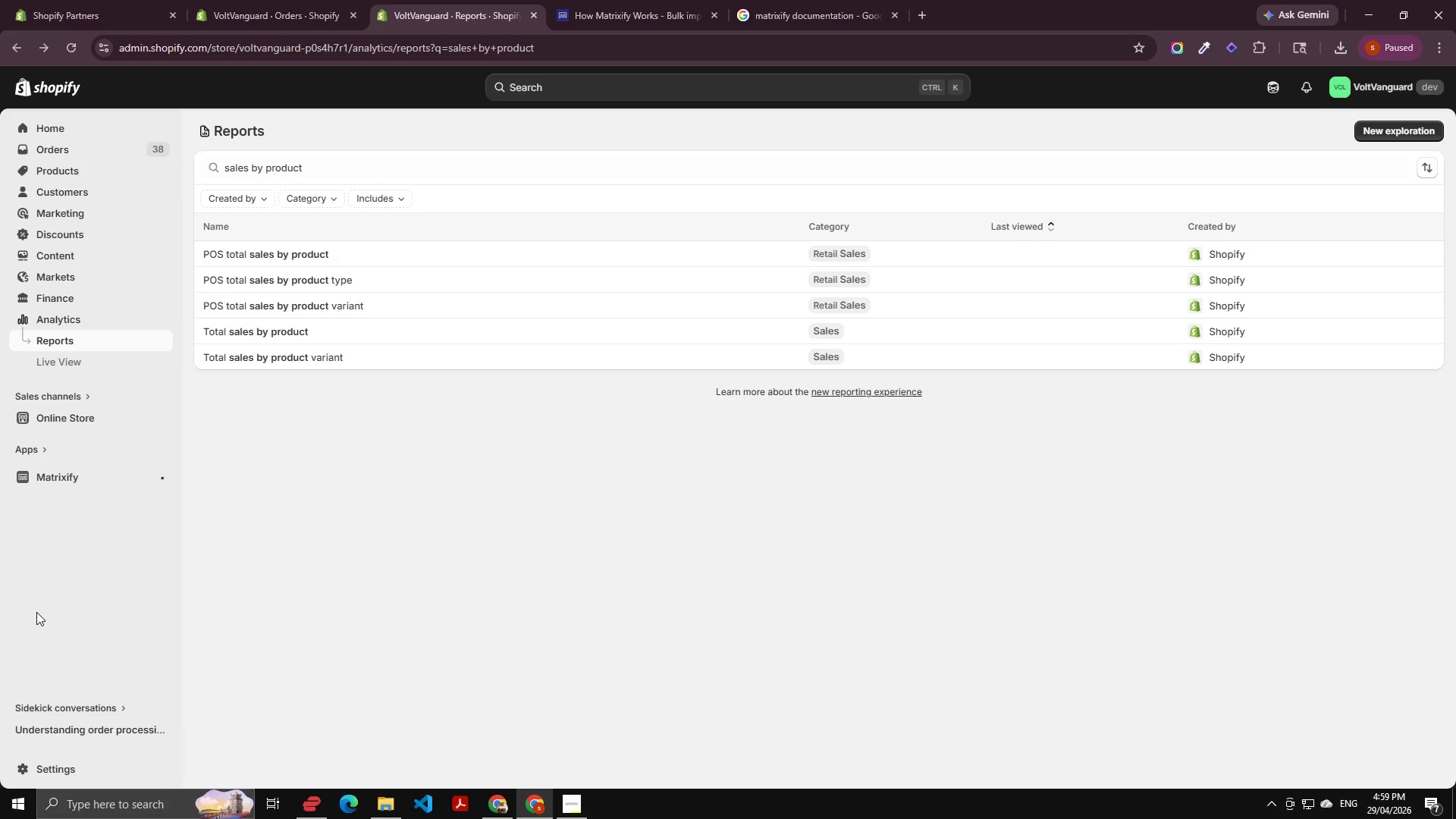 
wait(26.92)
 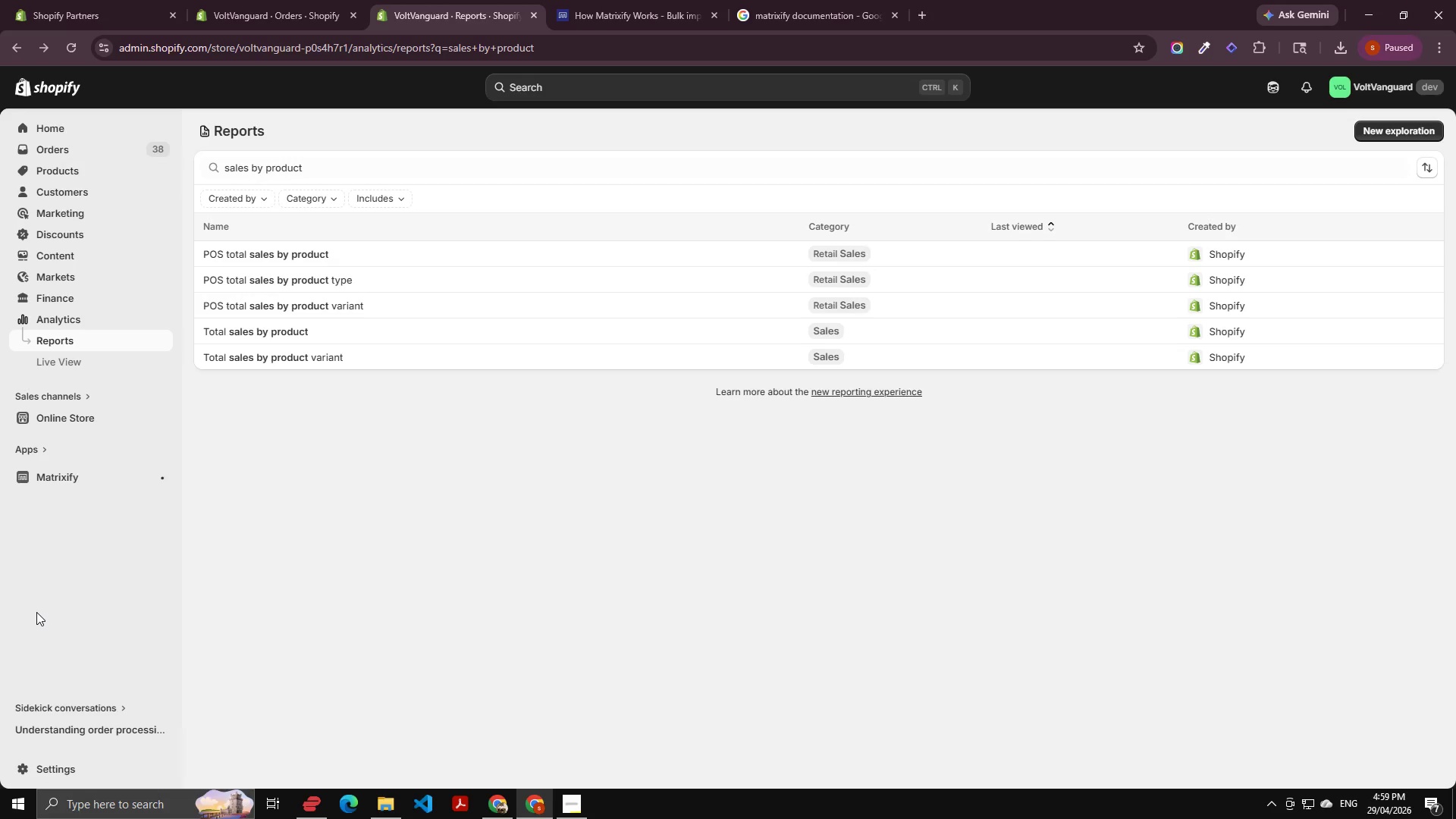 
left_click([280, 338])
 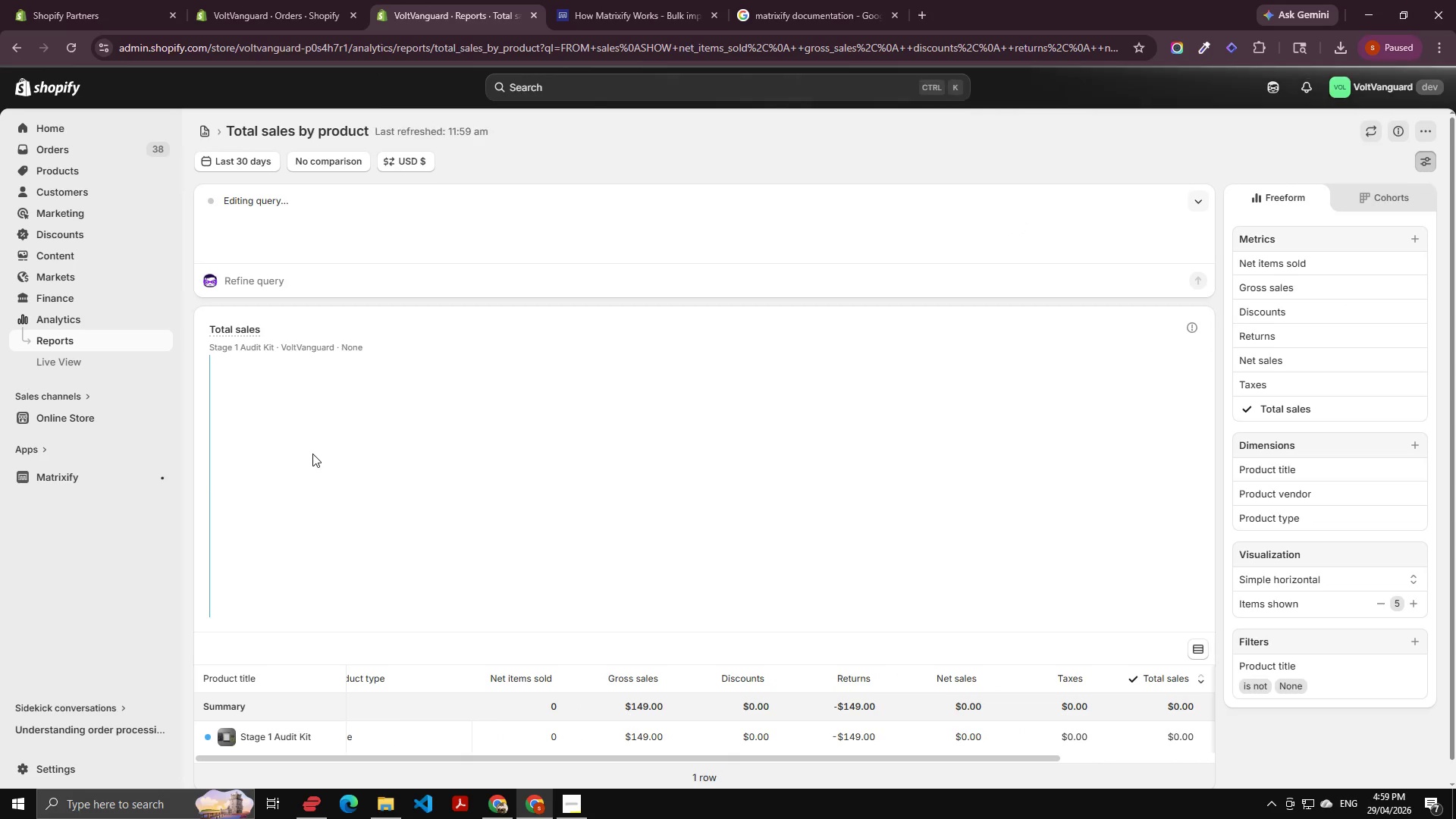 
wait(8.8)
 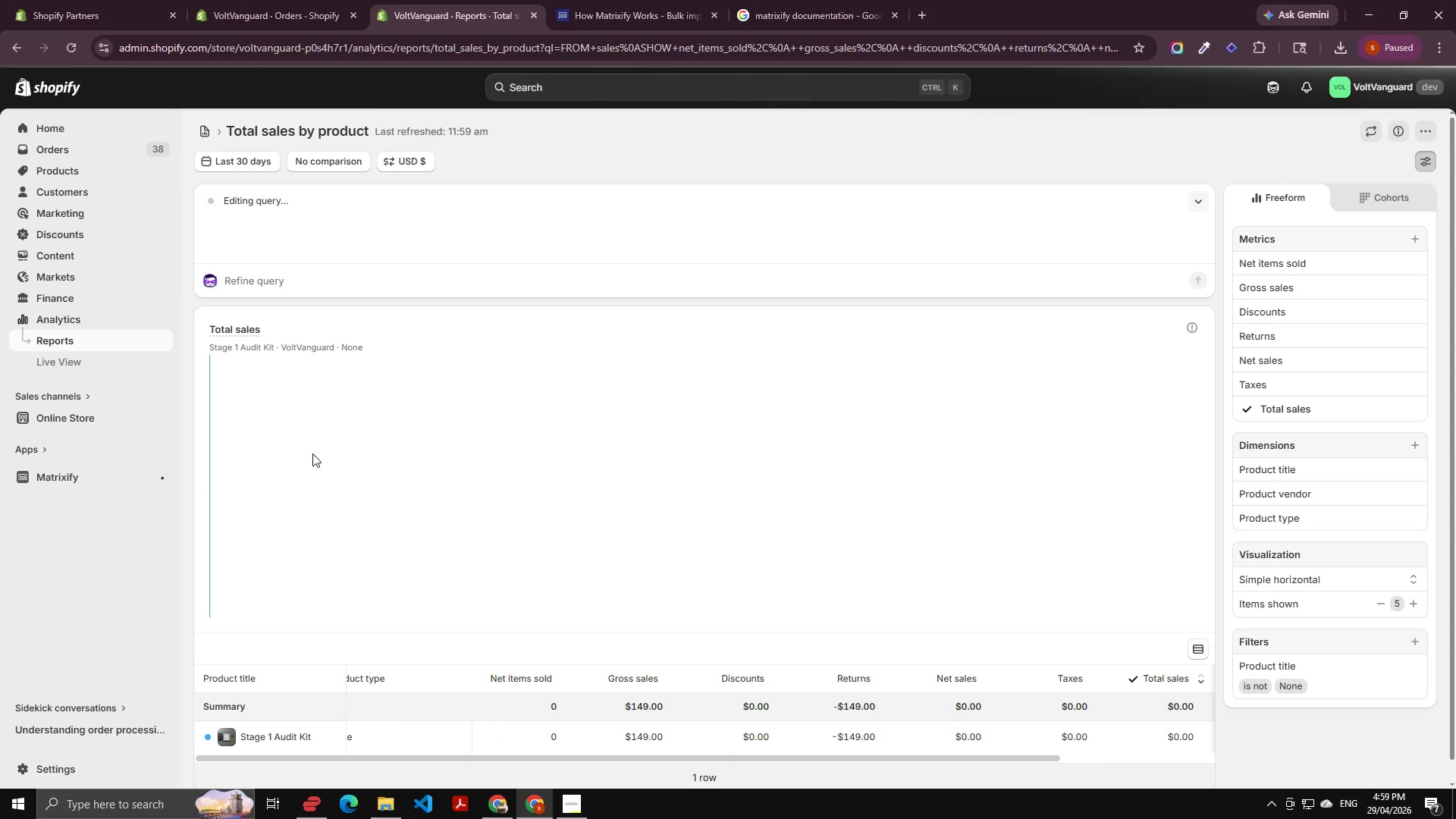 
scroll: coordinate [598, 578], scroll_direction: down, amount: 2.0
 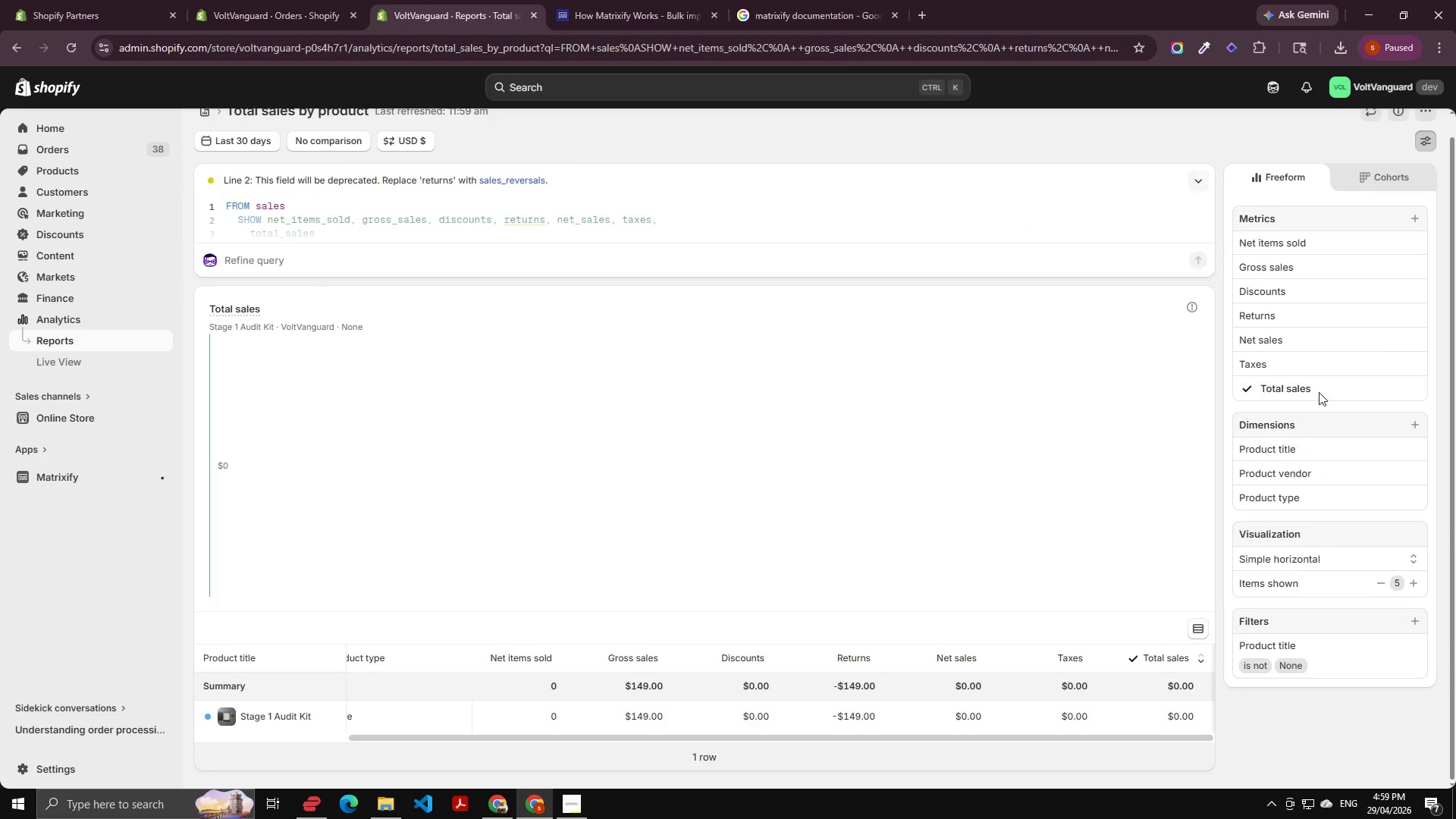 
scroll: coordinate [1358, 236], scroll_direction: up, amount: 6.0
 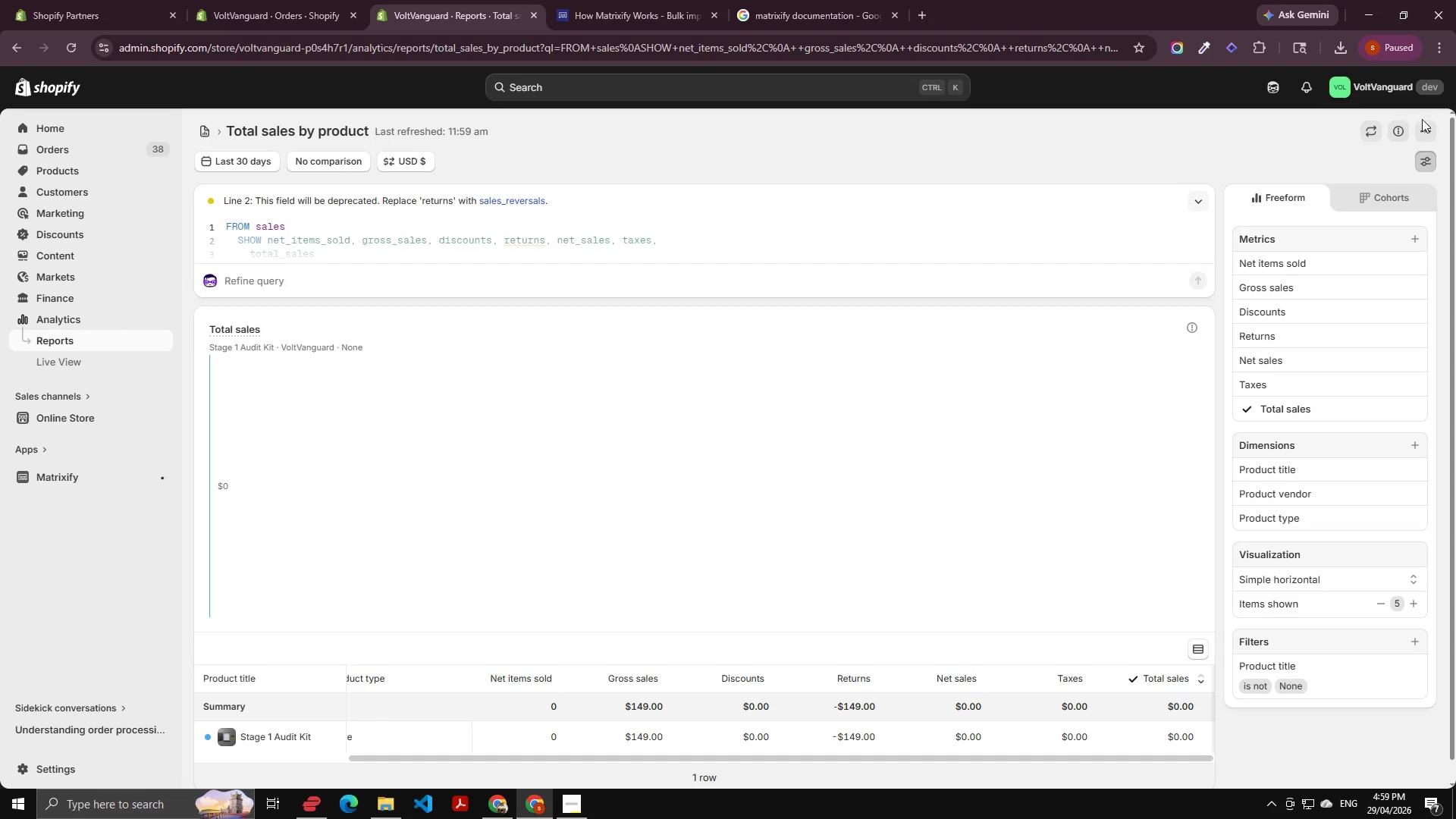 
left_click([1424, 130])
 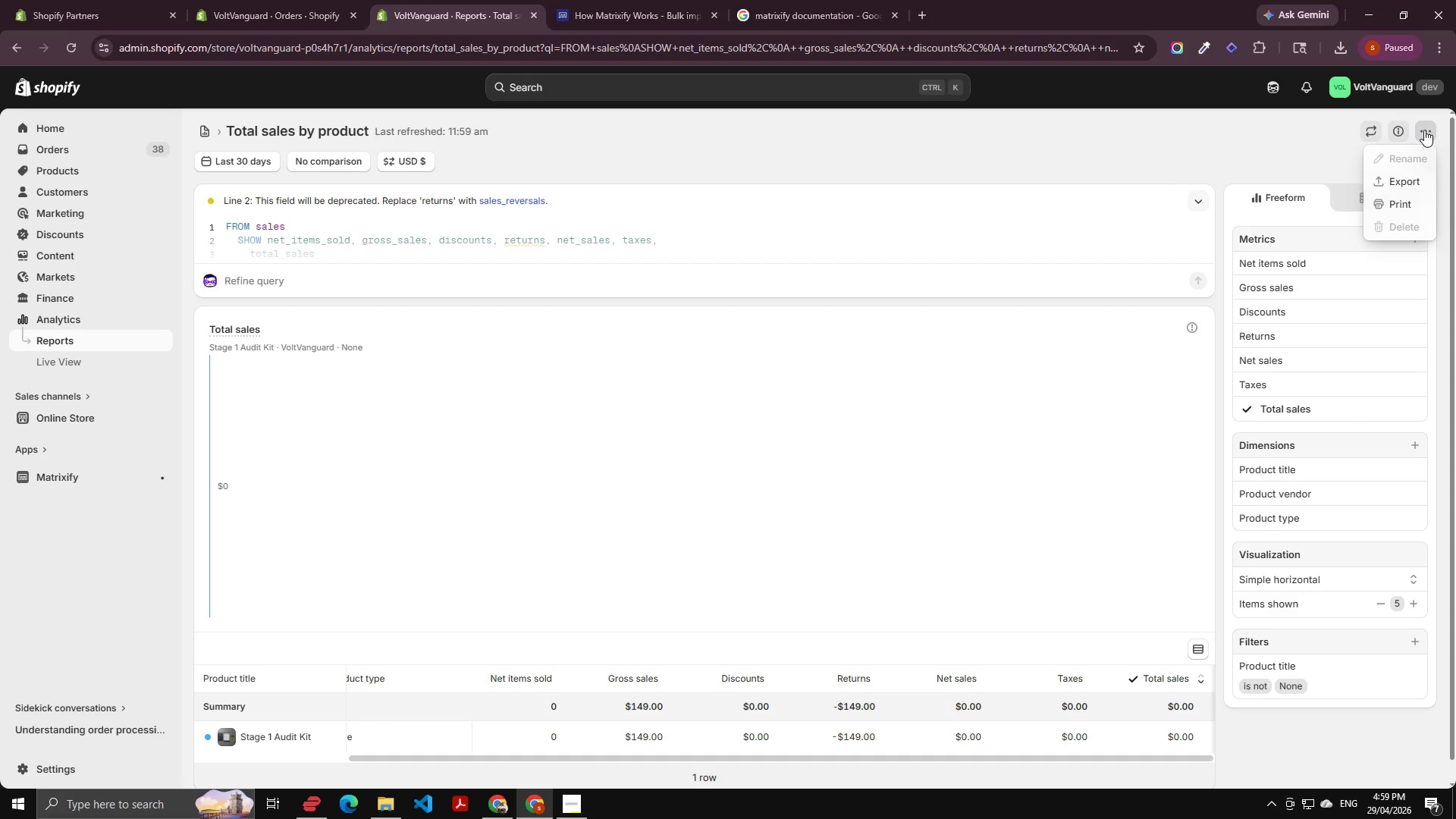 
left_click([1424, 130])
 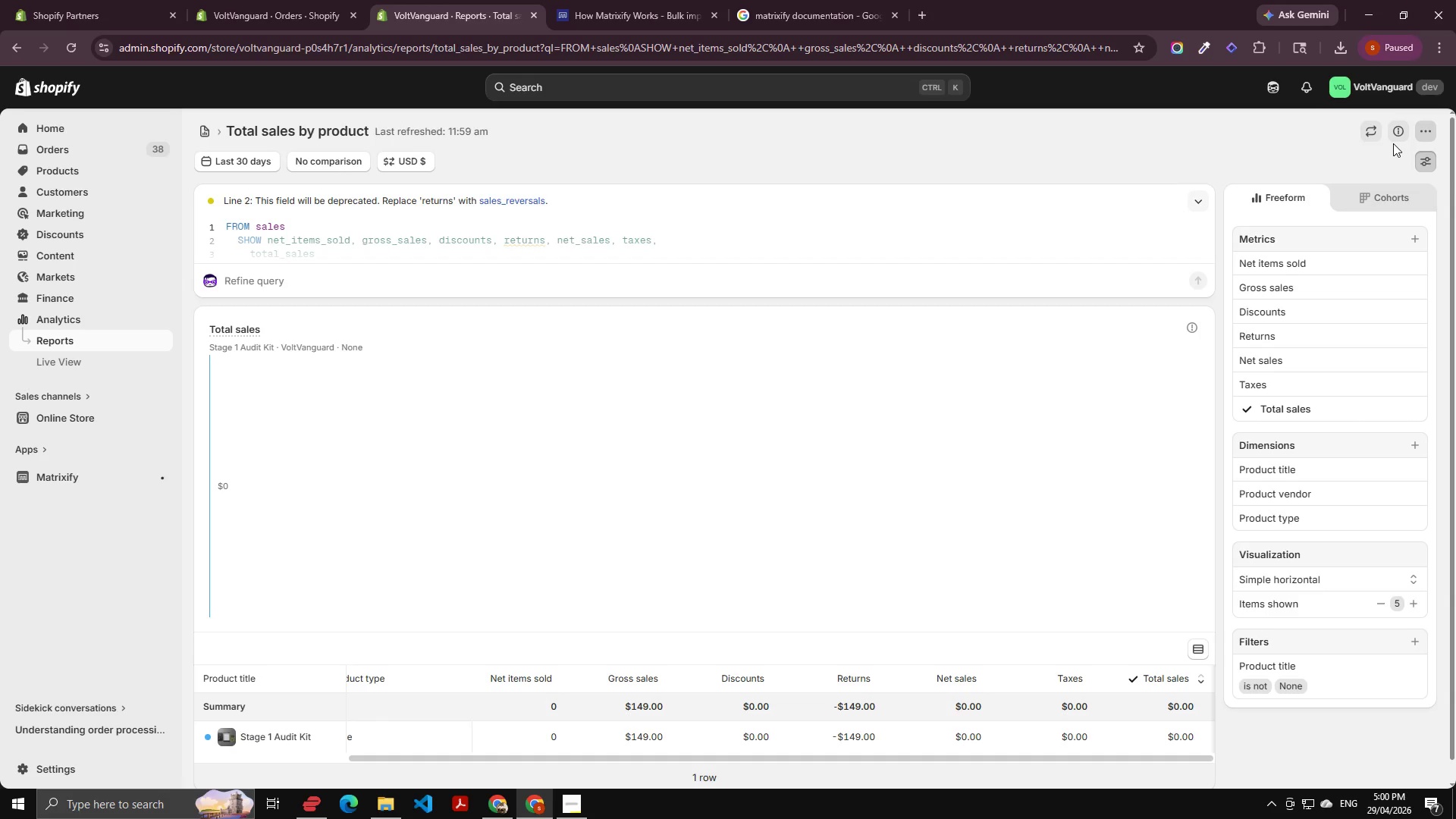 
wait(39.98)
 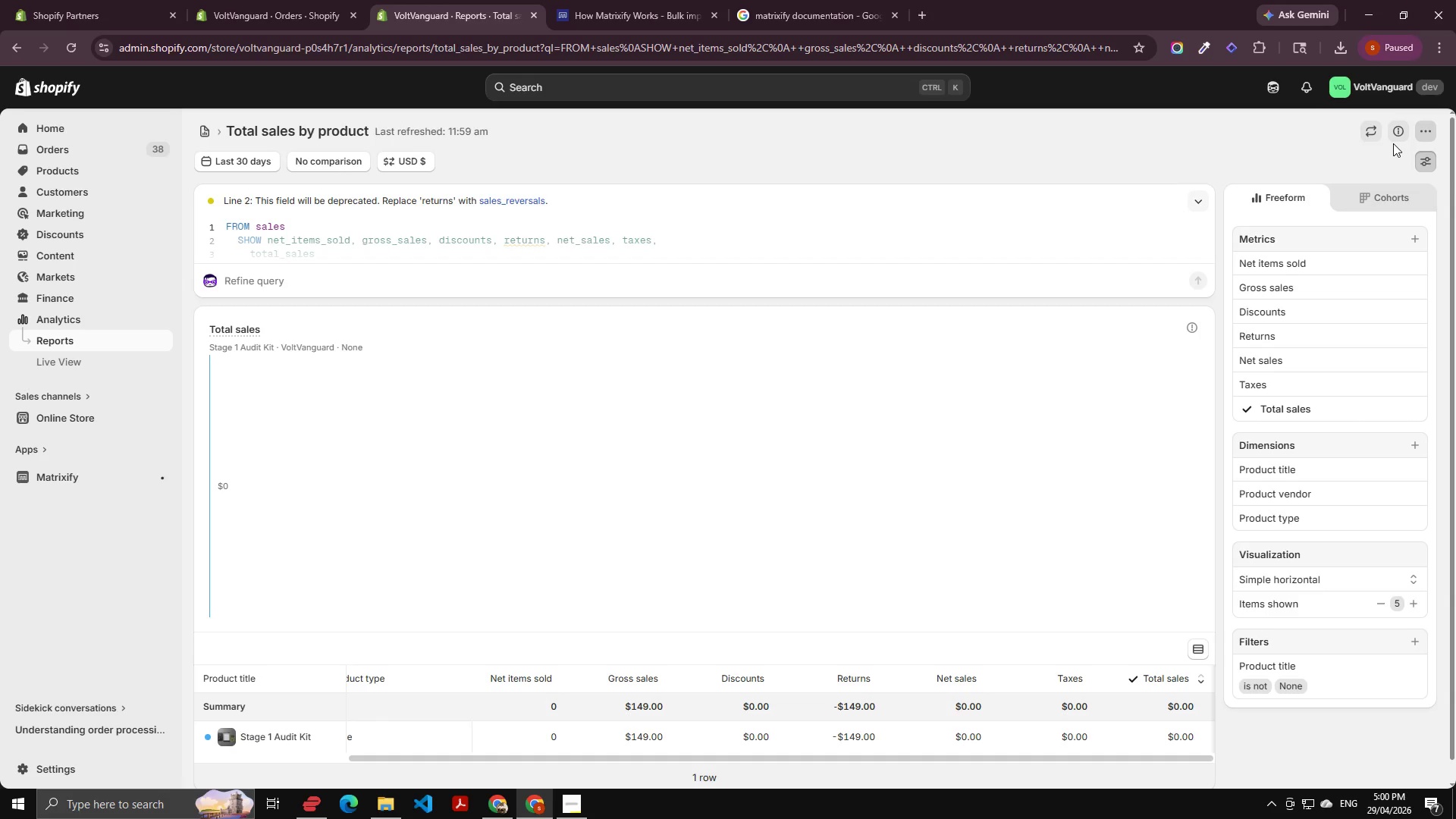 
scroll: coordinate [416, 410], scroll_direction: down, amount: 5.0
 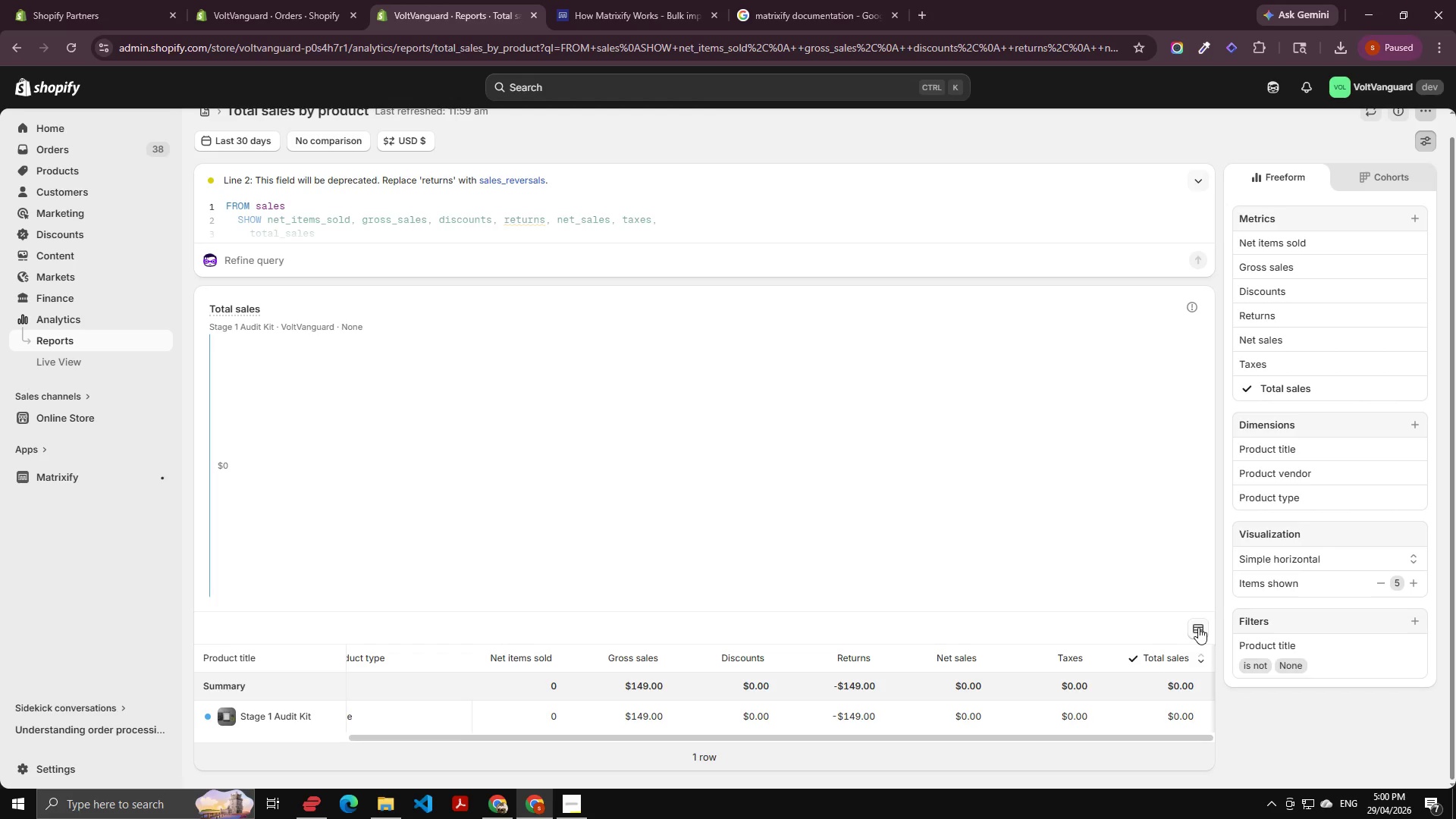 
left_click([1198, 627])
 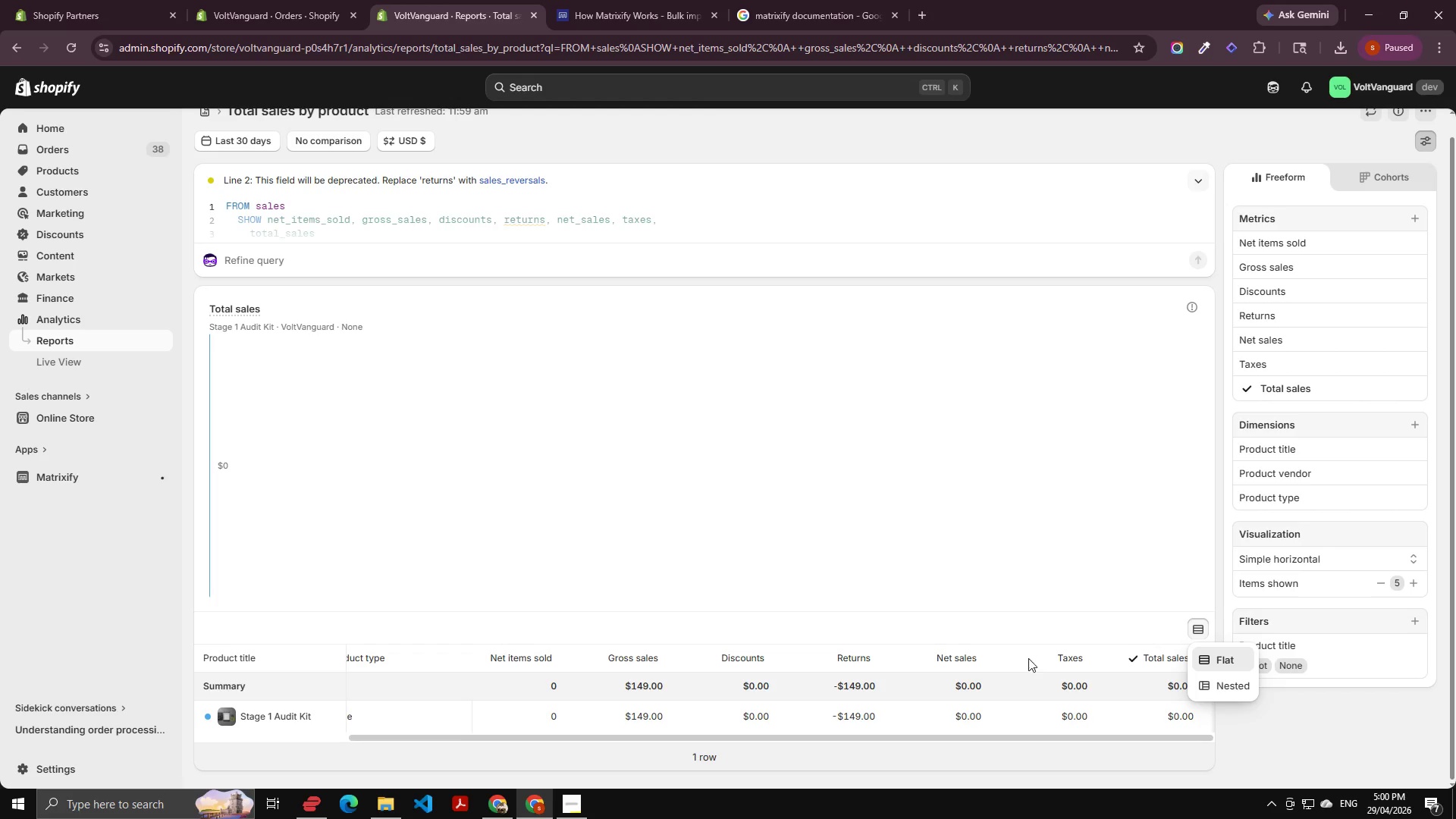 
scroll: coordinate [334, 705], scroll_direction: up, amount: 3.0
 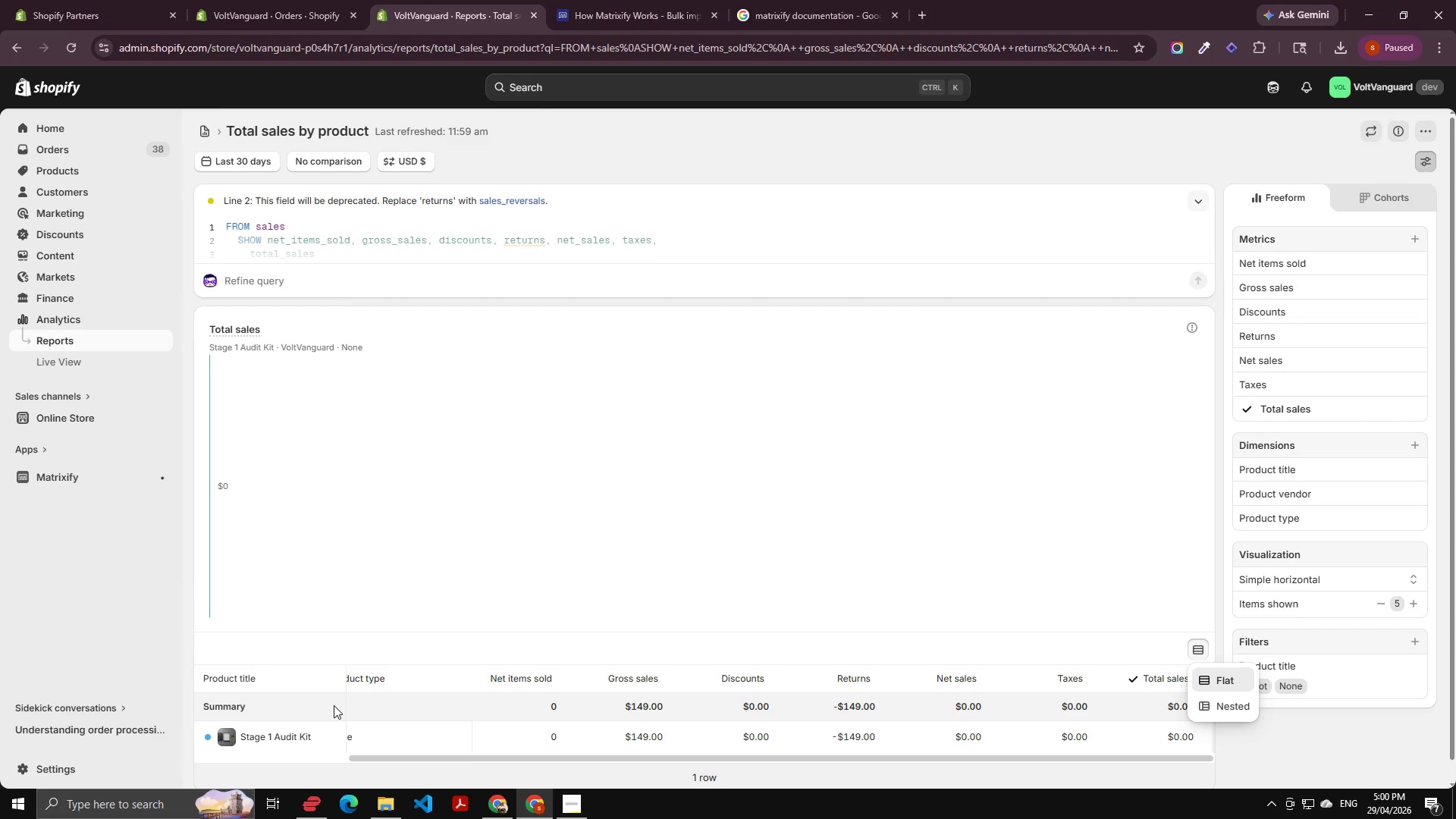 
scroll: coordinate [334, 705], scroll_direction: down, amount: 1.0
 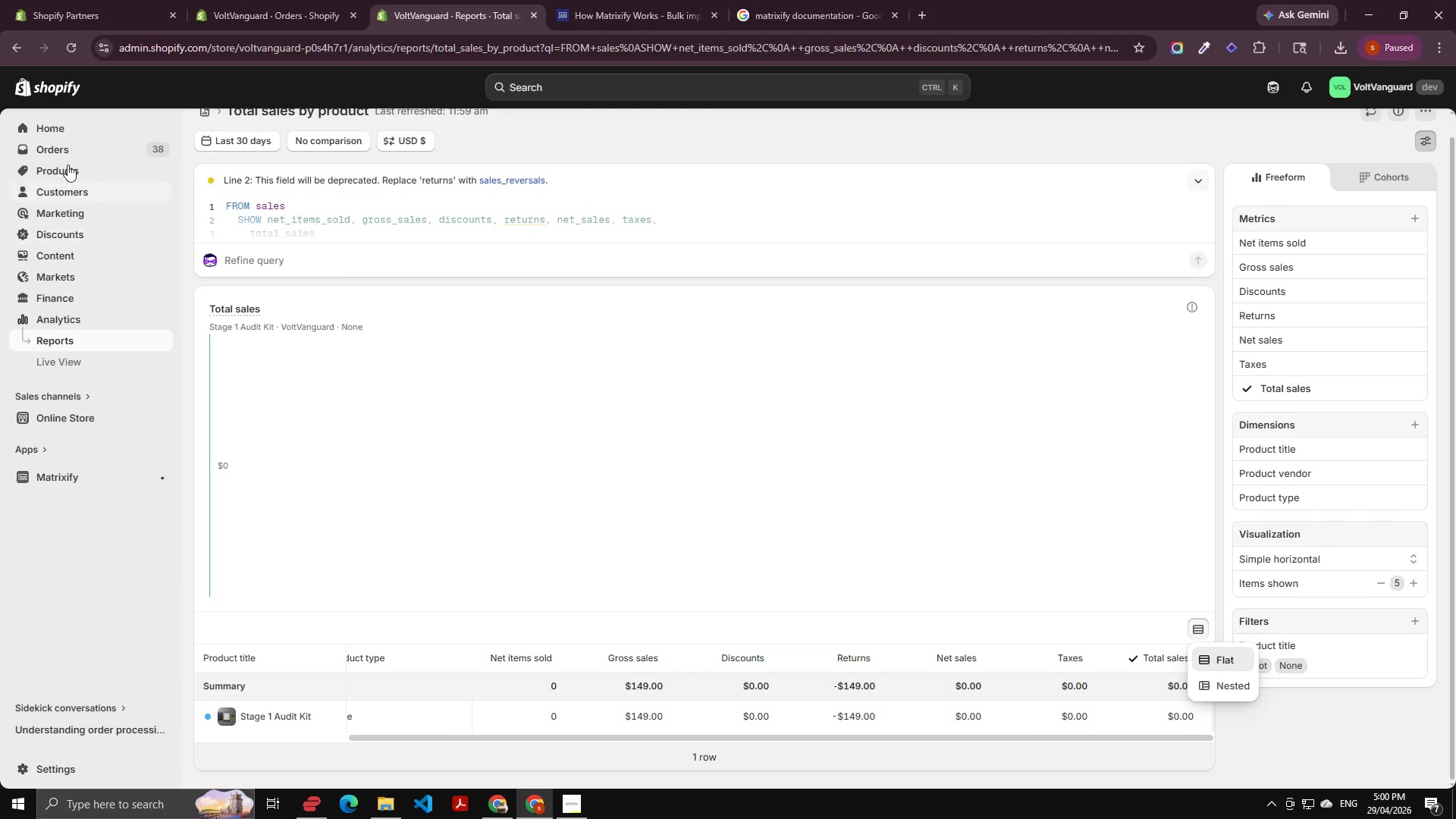 
left_click([72, 149])
 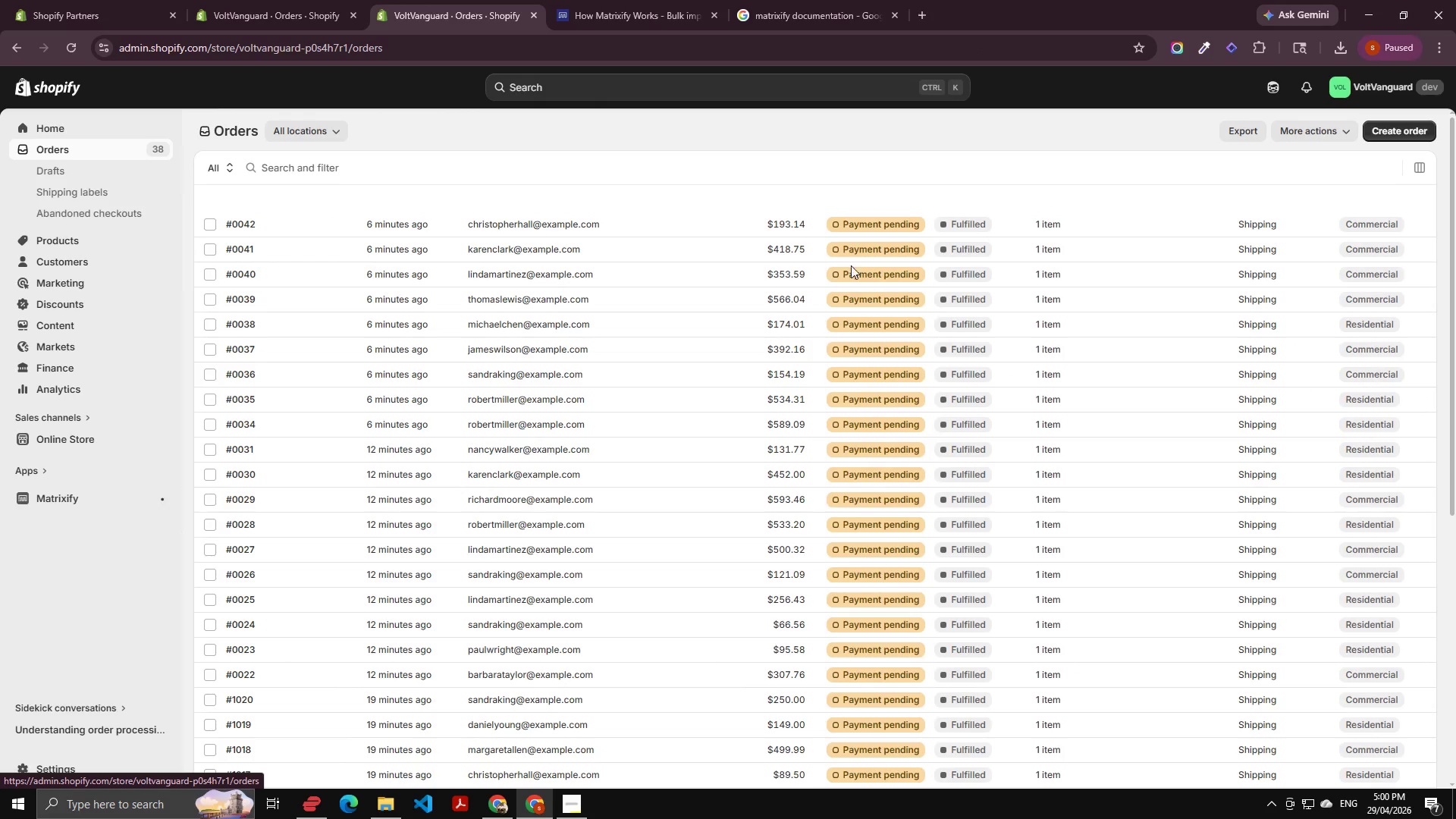 
scroll: coordinate [1001, 238], scroll_direction: up, amount: 2.0
 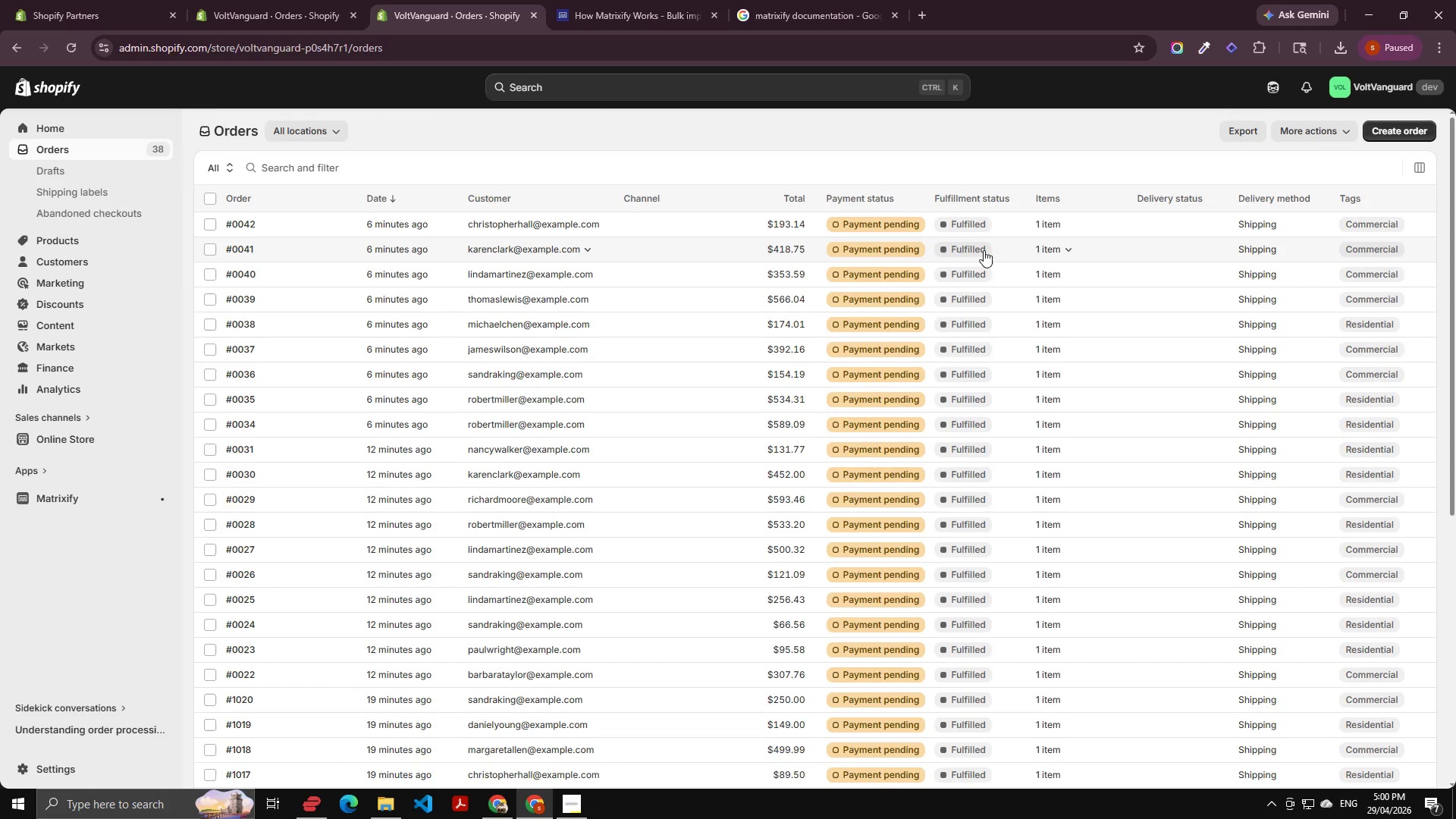 
scroll: coordinate [811, 414], scroll_direction: down, amount: 11.0
 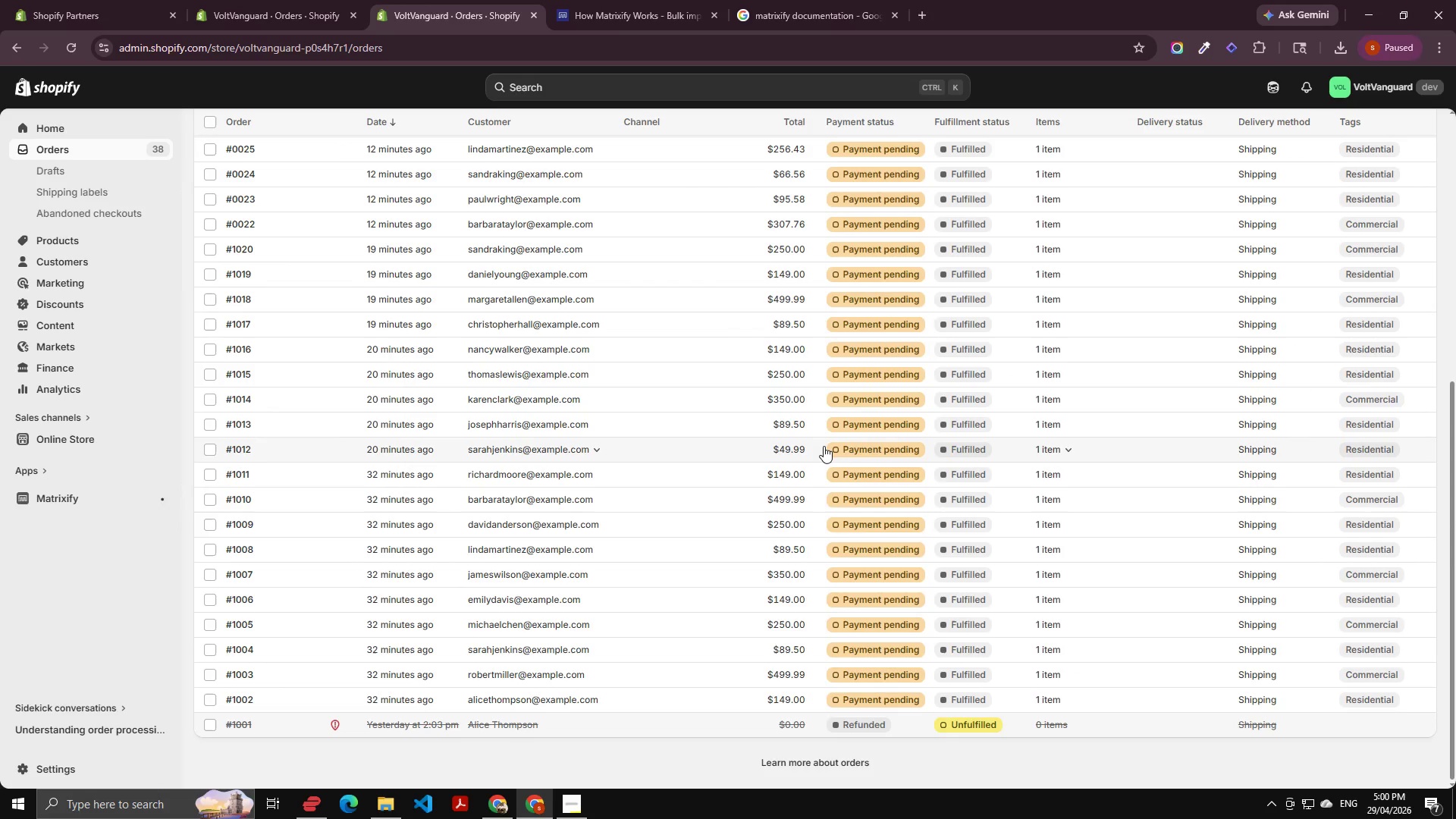 
scroll: coordinate [1055, 405], scroll_direction: up, amount: 10.0
 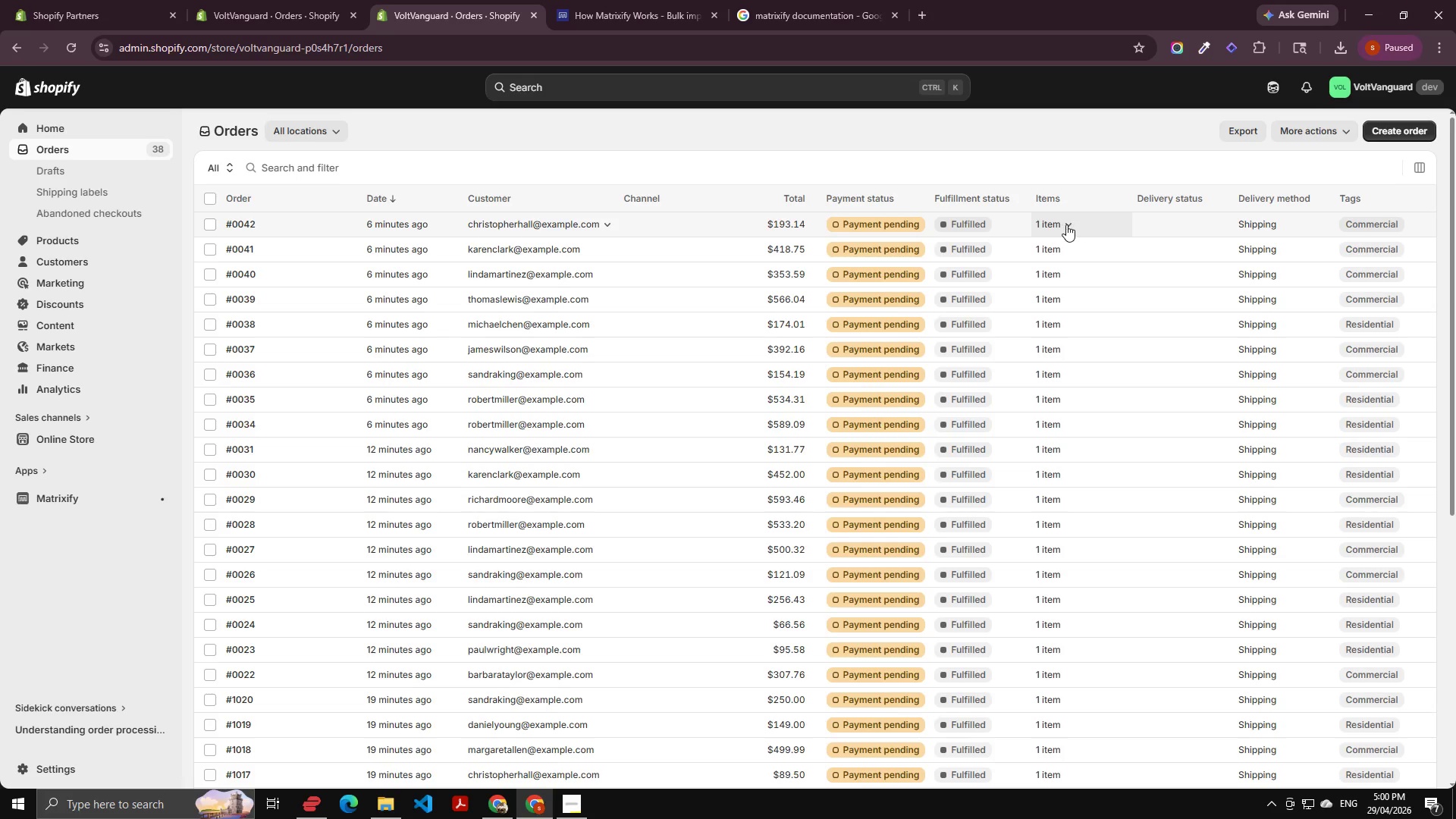 
left_click([1070, 222])
 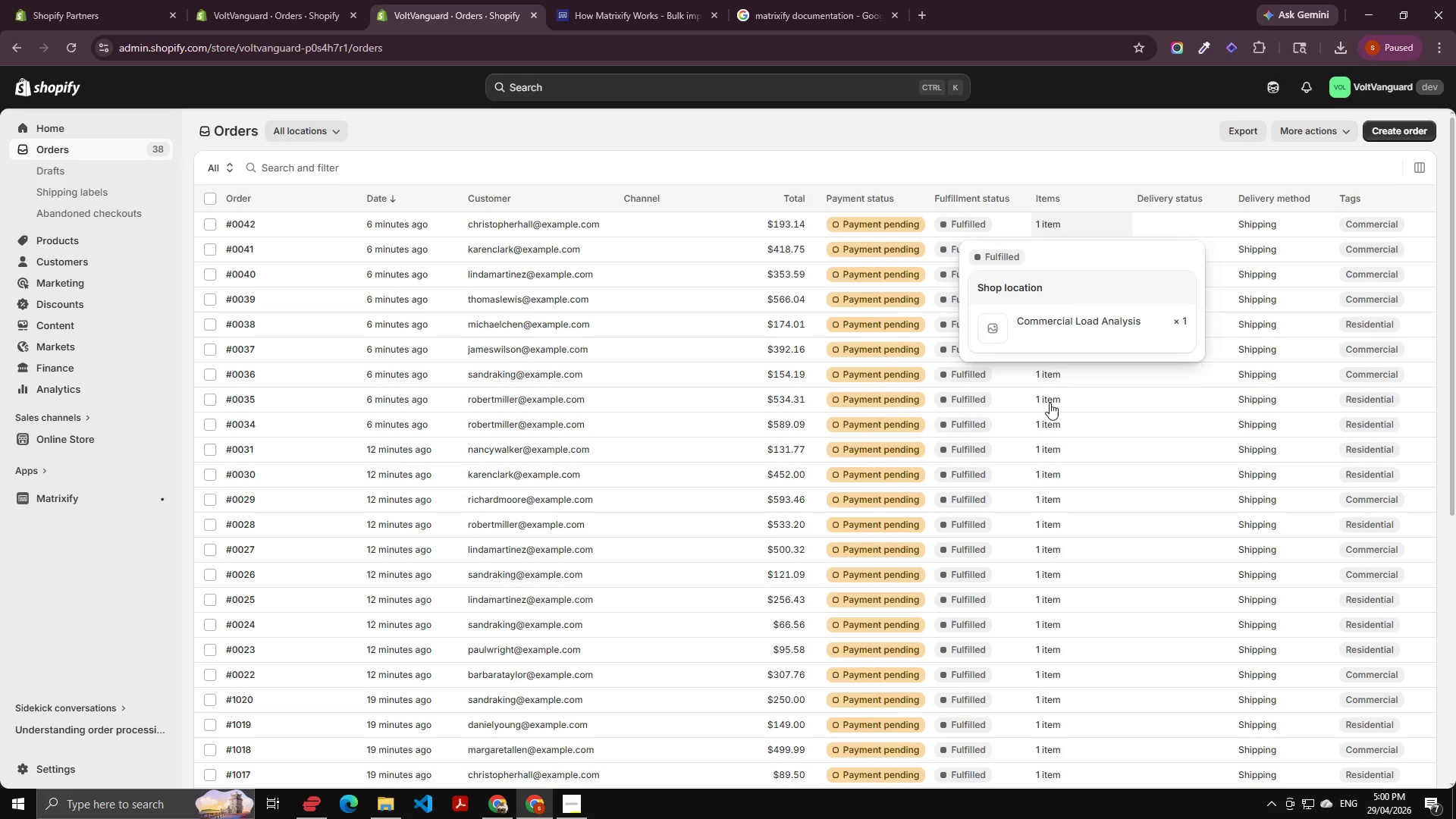 
wait(7.17)
 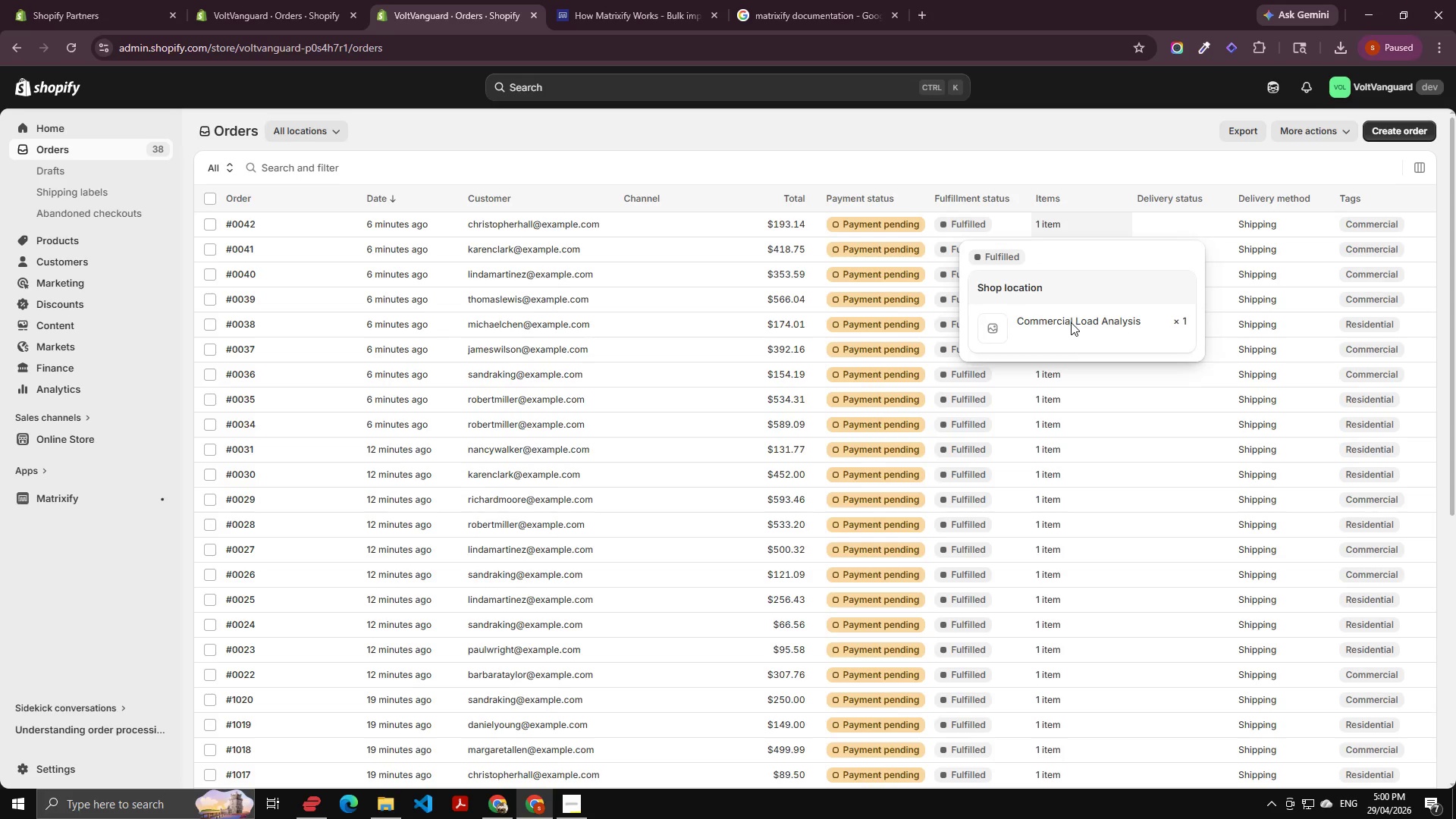 
left_click([1065, 373])
 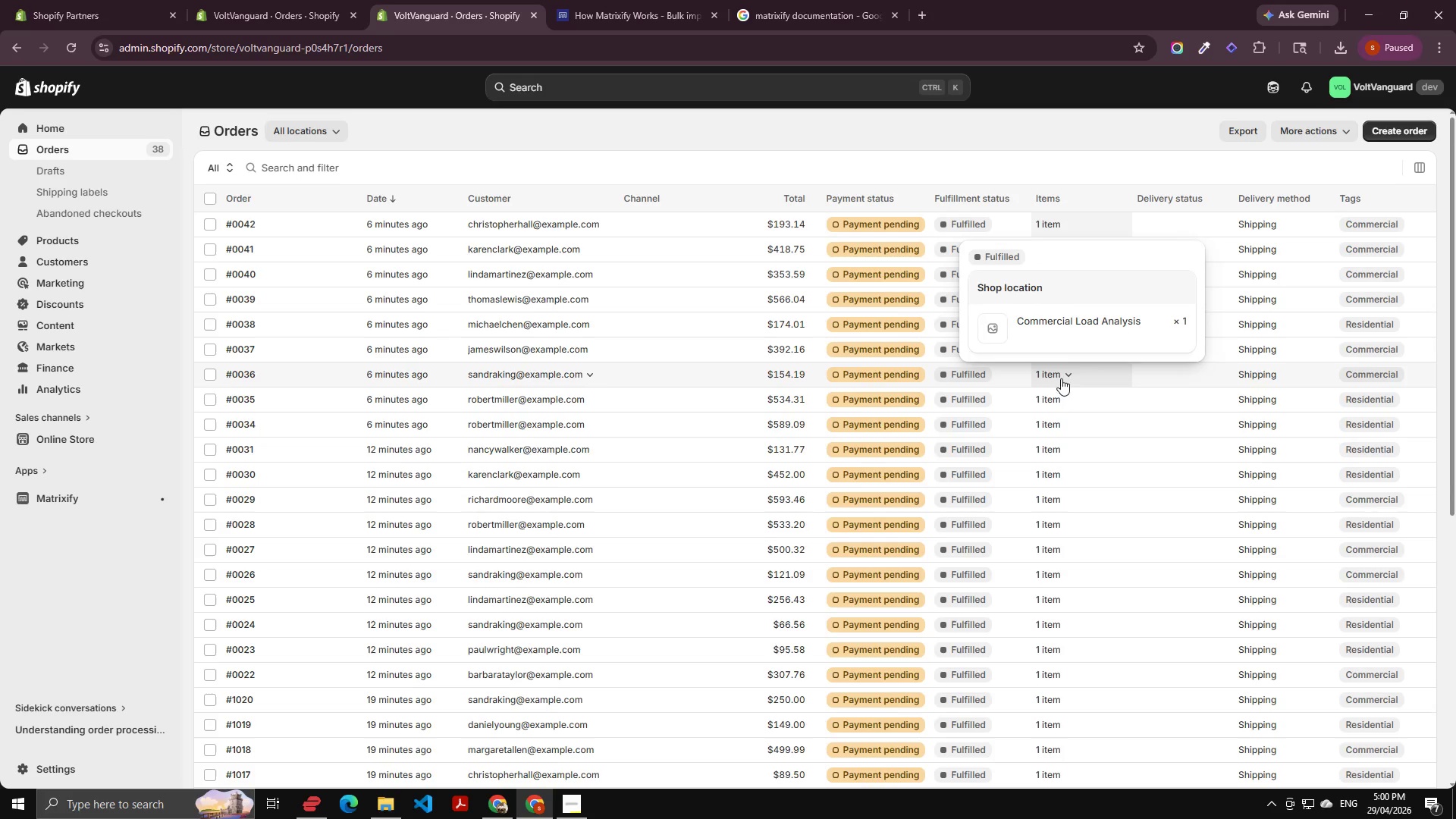 
left_click([1074, 376])
 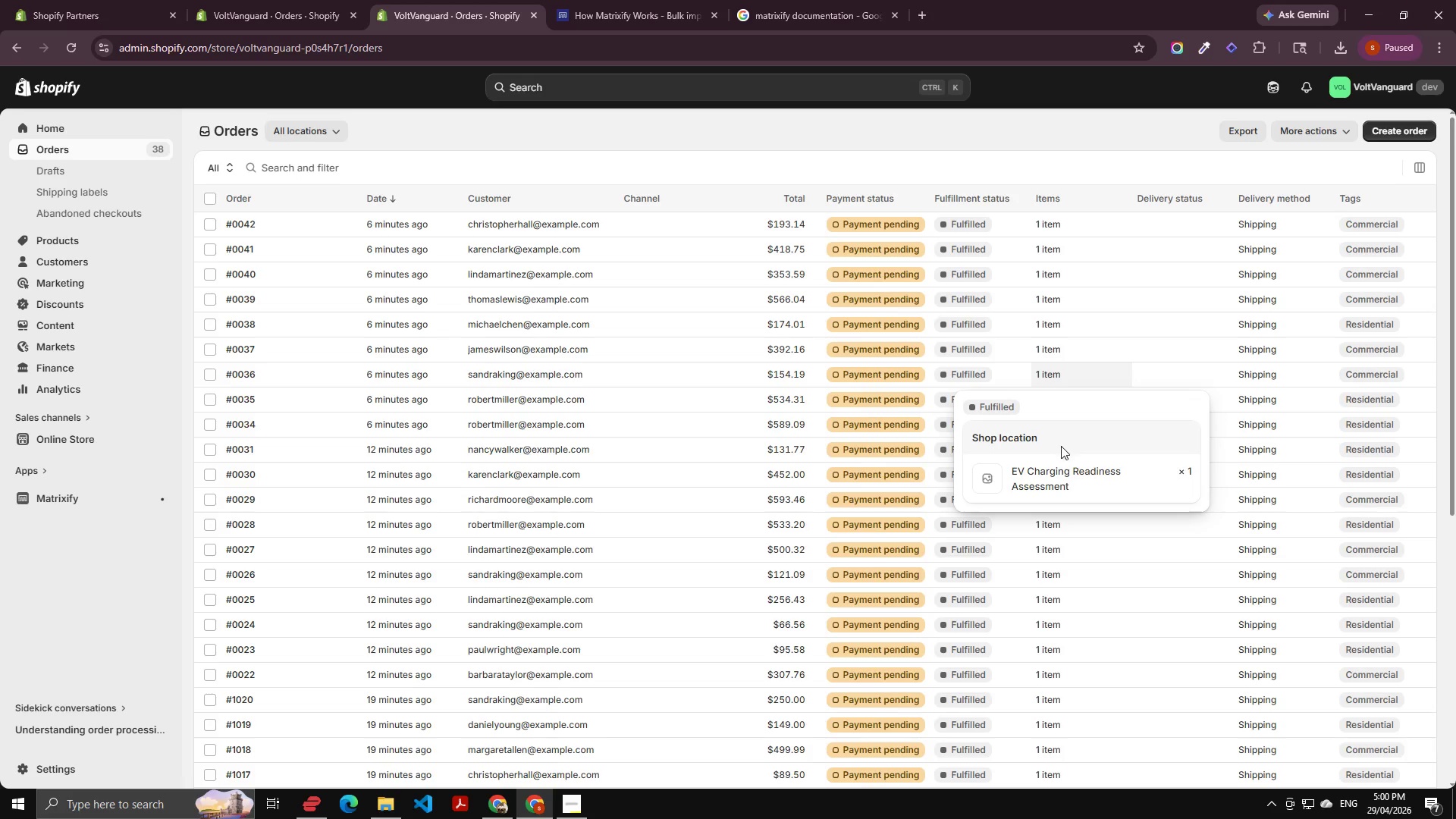 
double_click([1036, 472])
 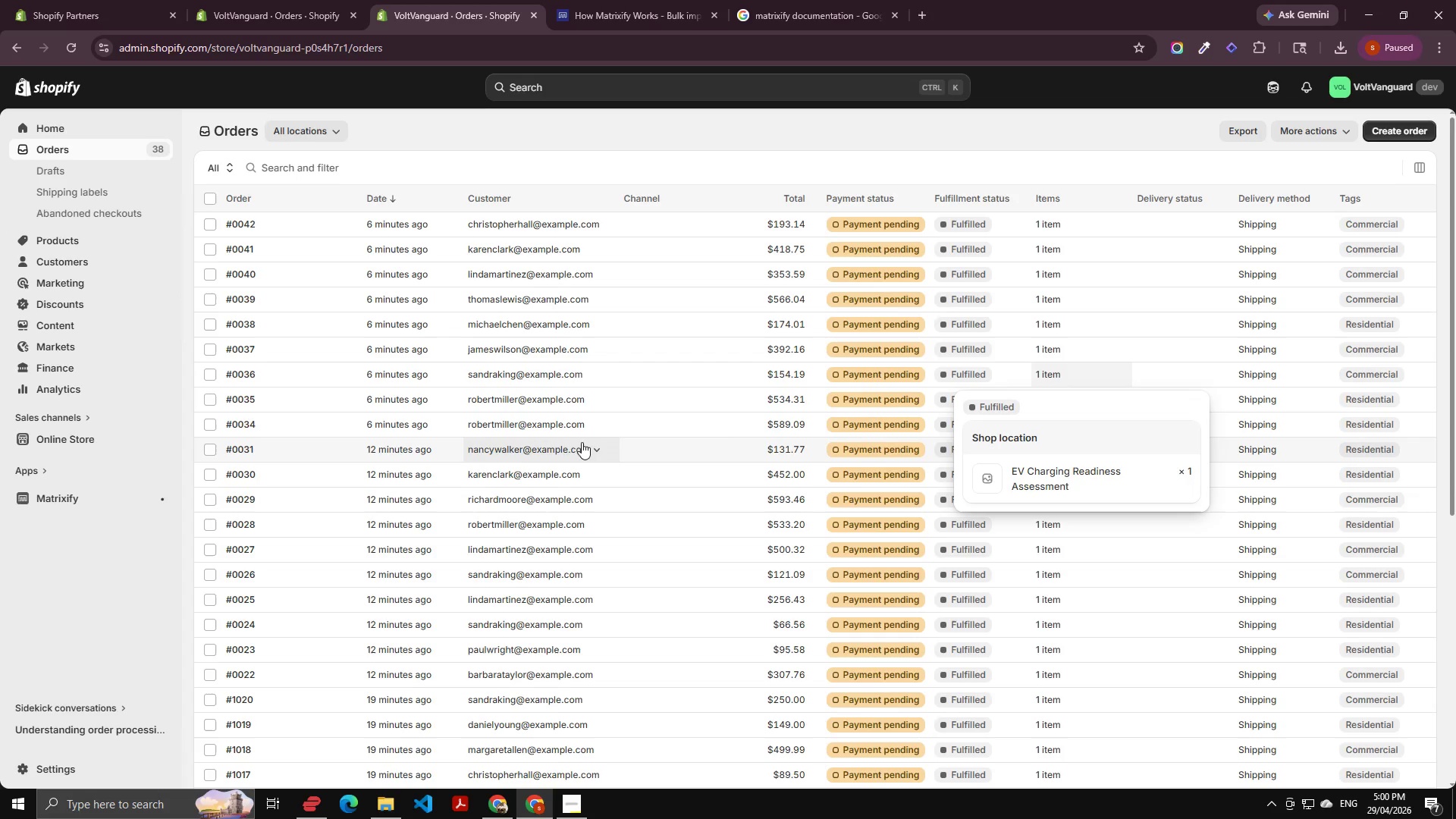 
wait(7.58)
 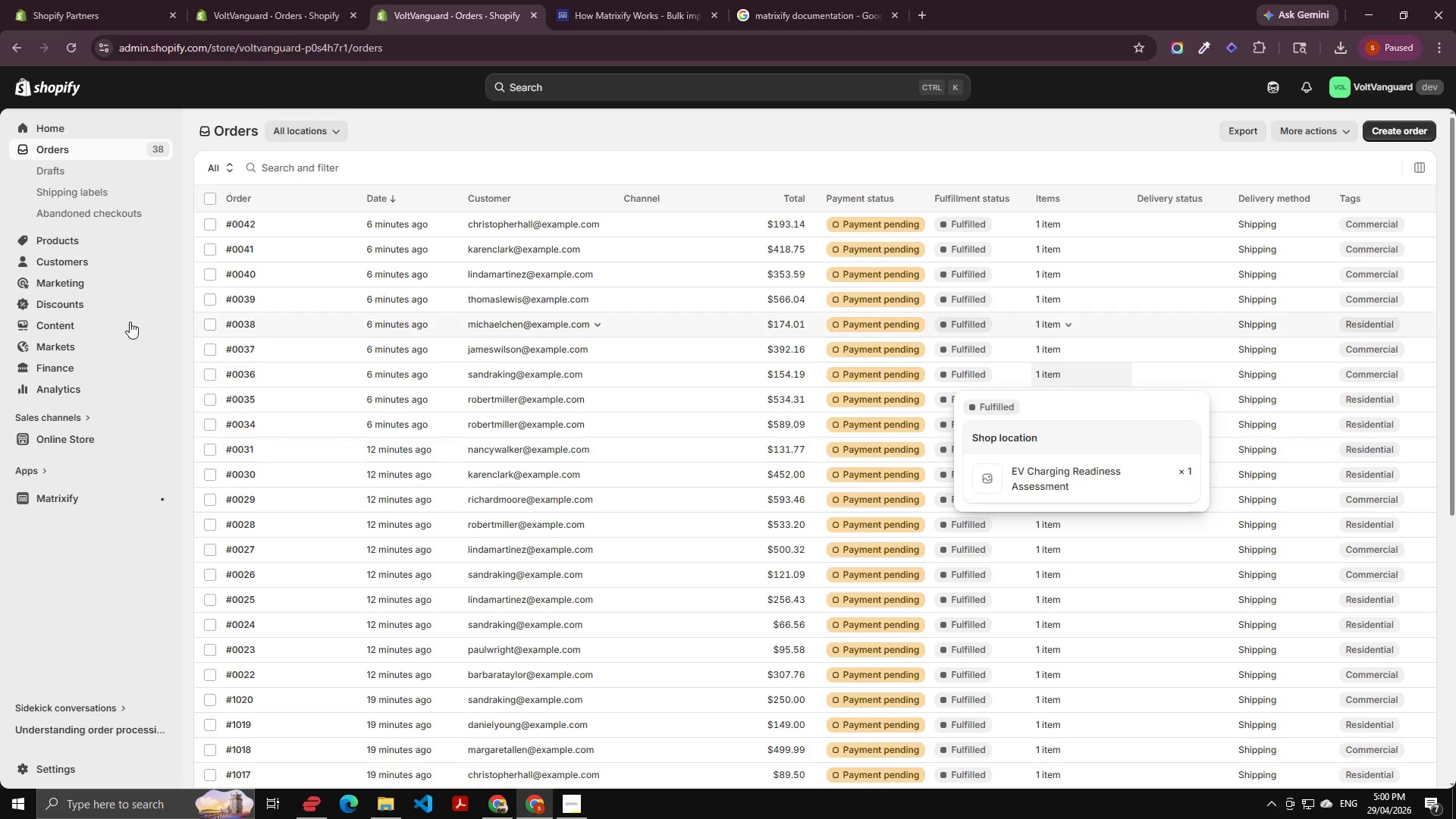 
left_click([73, 244])
 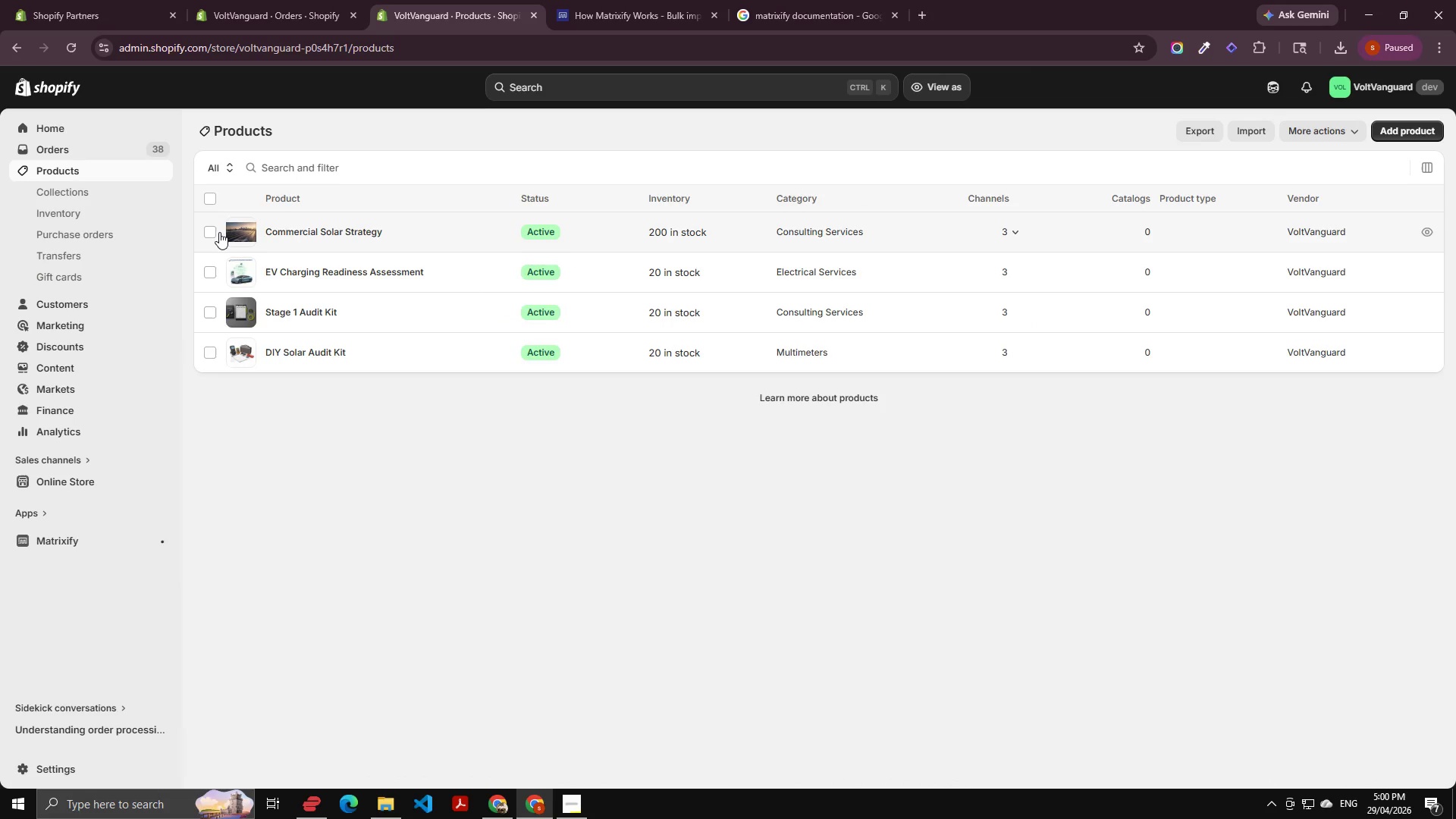 
wait(5.19)
 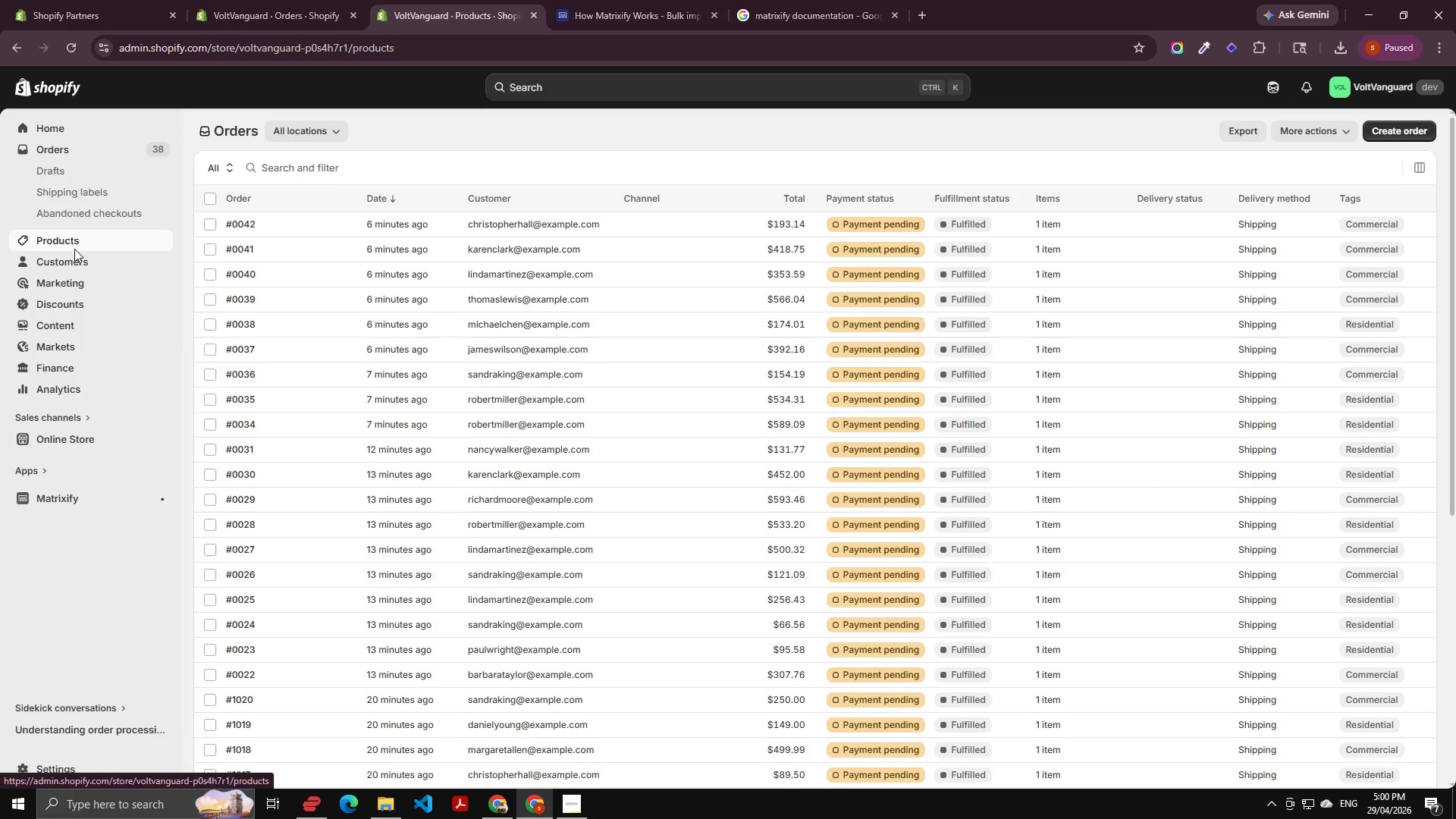 
left_click([213, 230])
 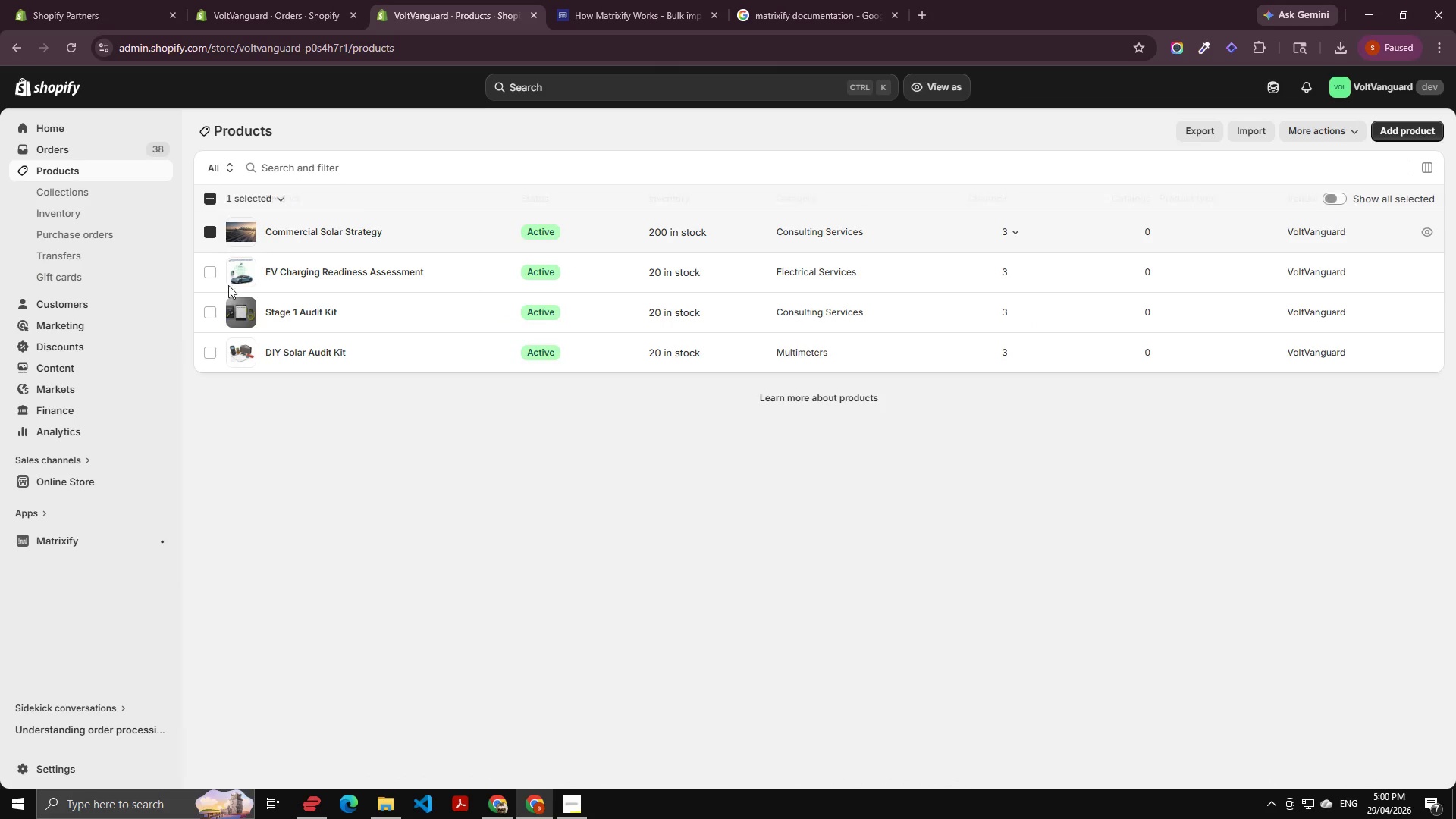 
hold_key(key=ShiftLeft, duration=1.41)
left_click([204, 348])
 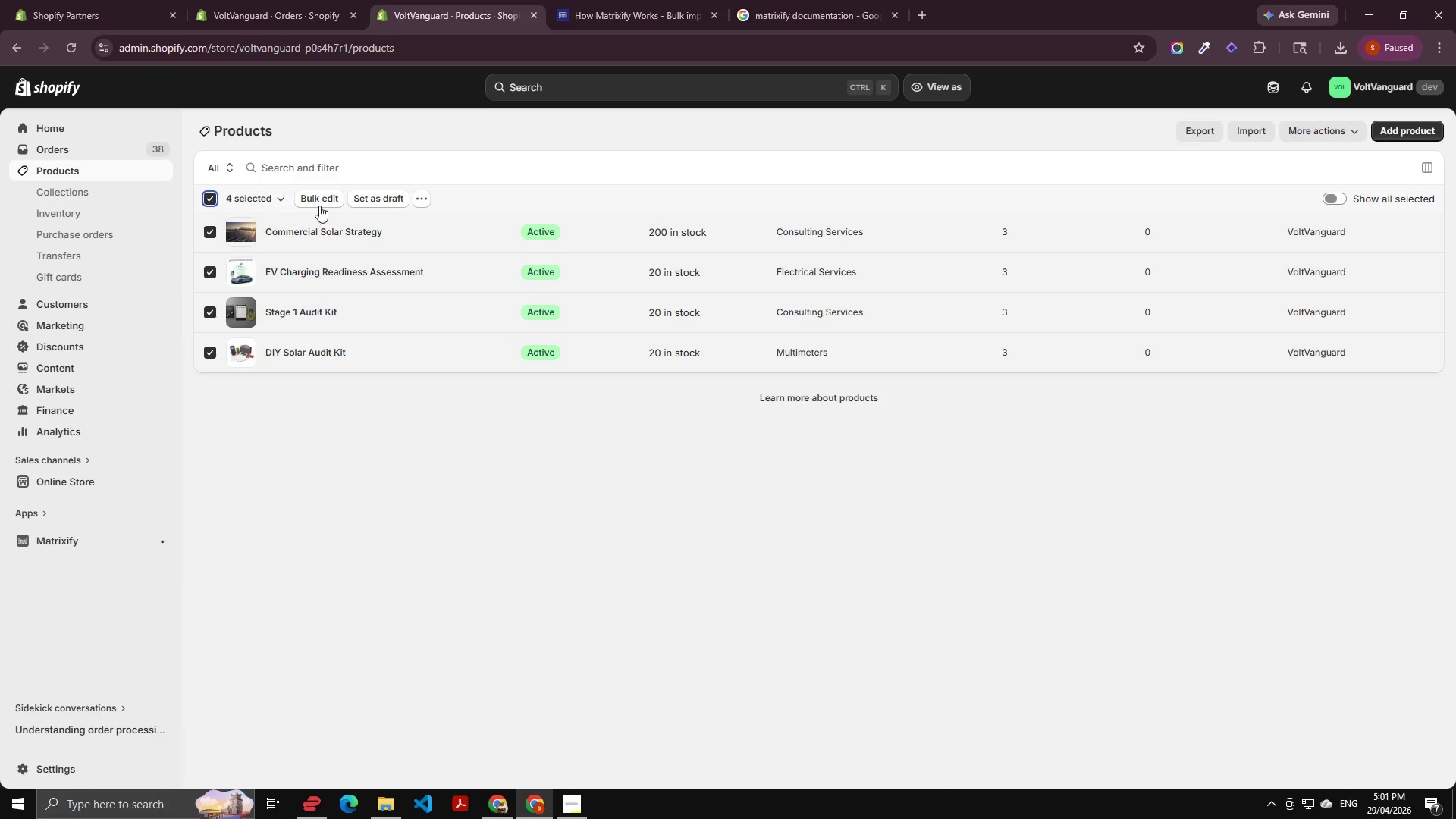 
left_click([321, 202])
 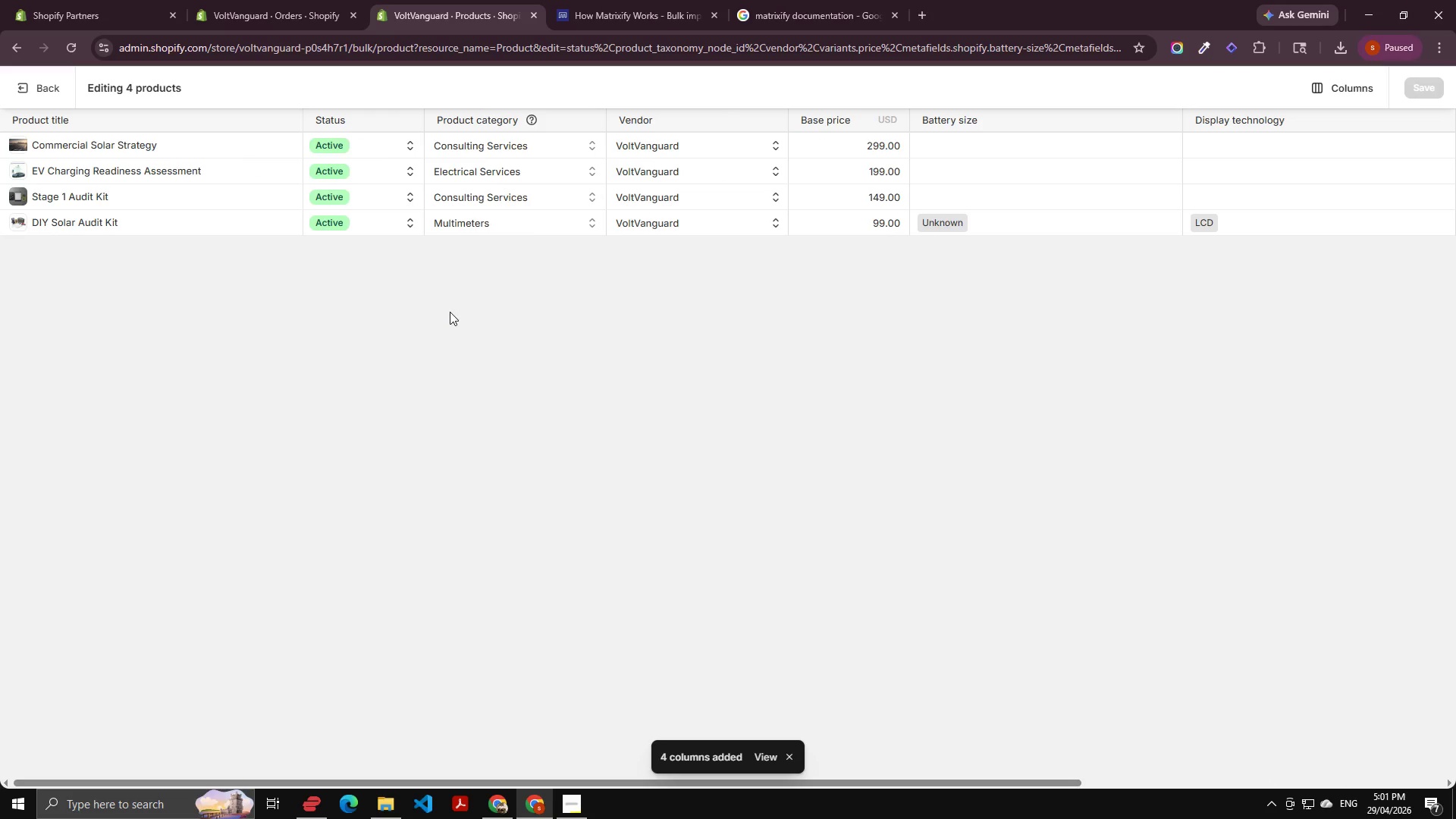 
wait(12.67)
 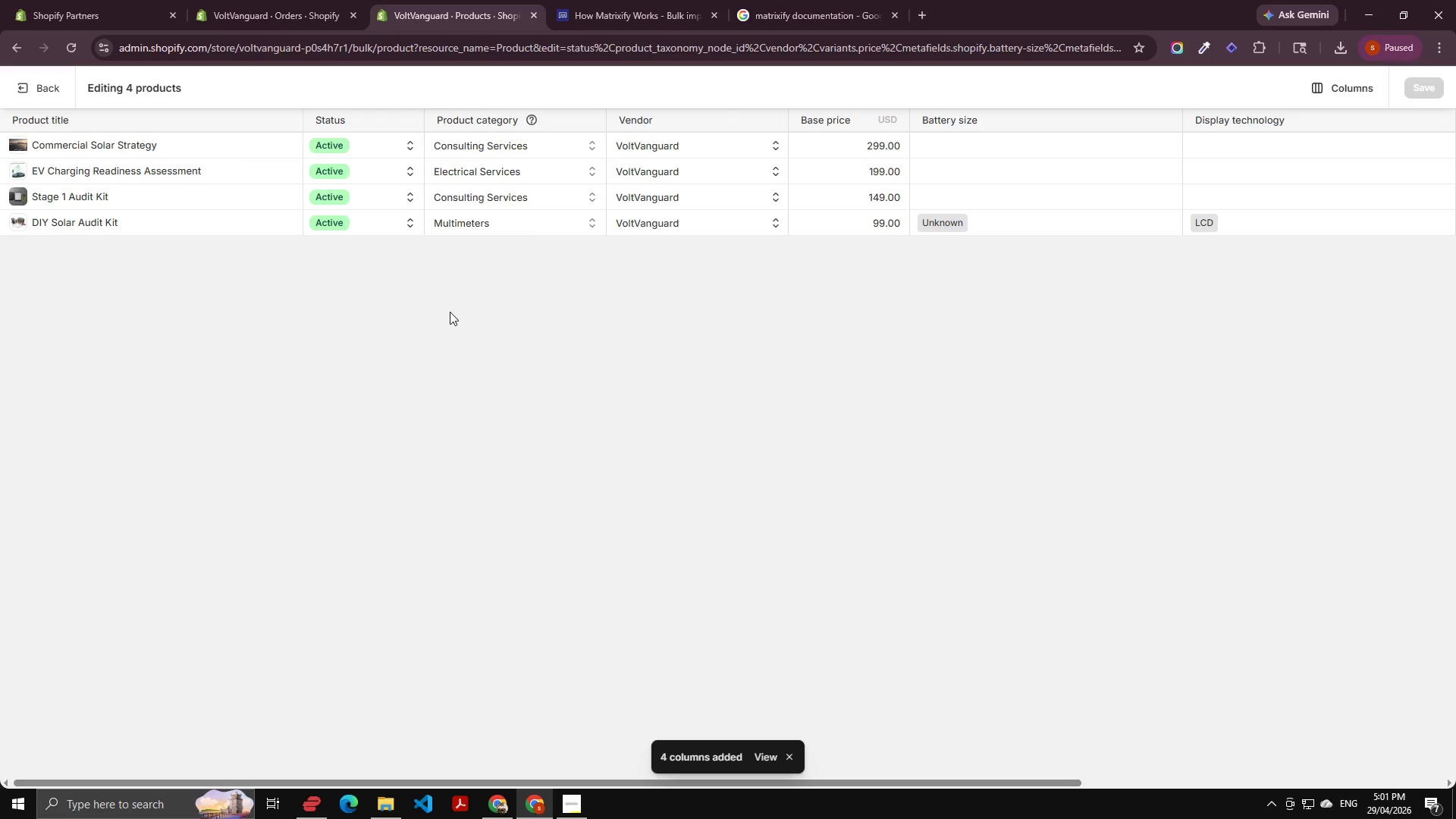 
left_click([1341, 80])
 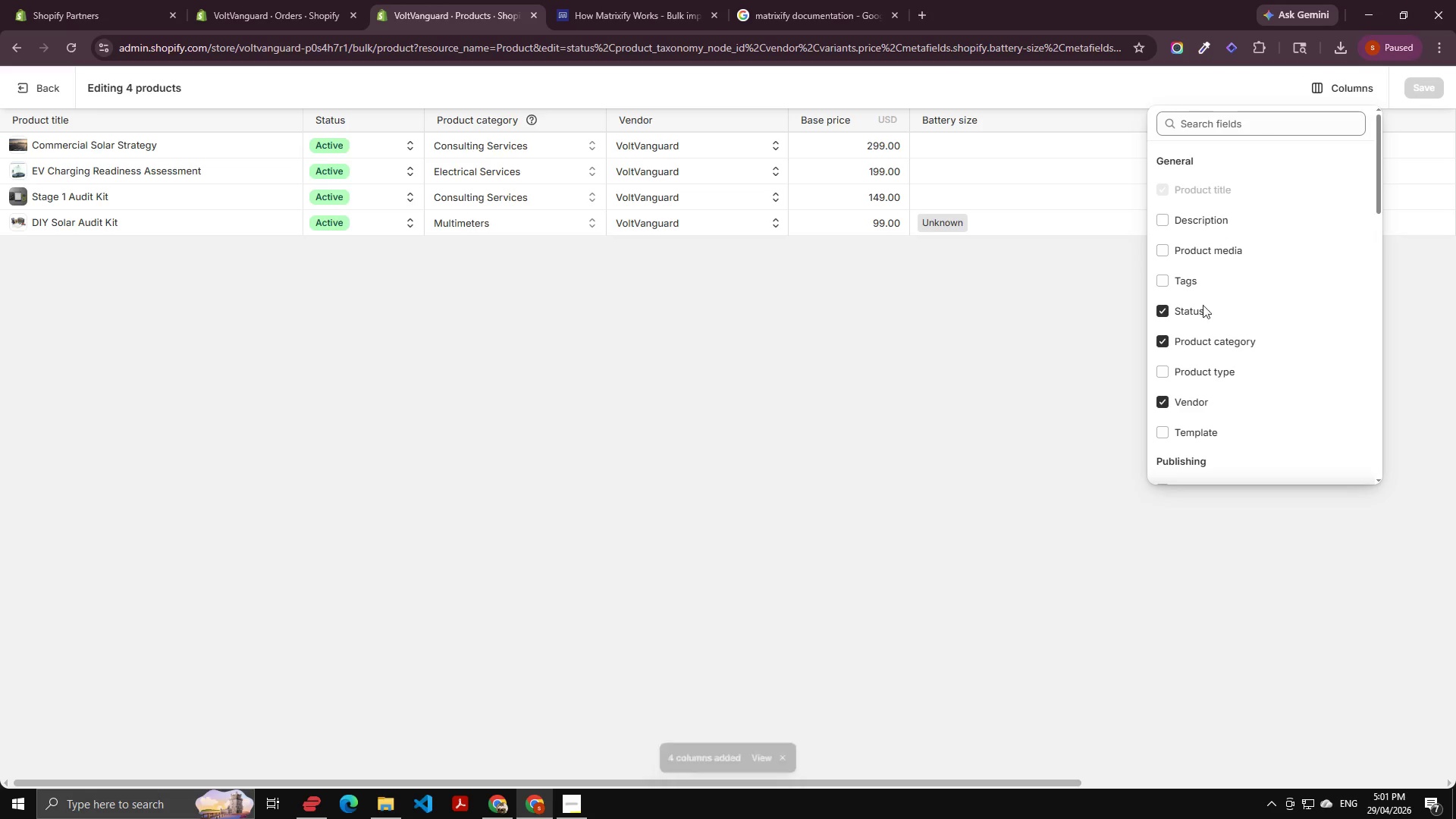 
left_click([1184, 305])
 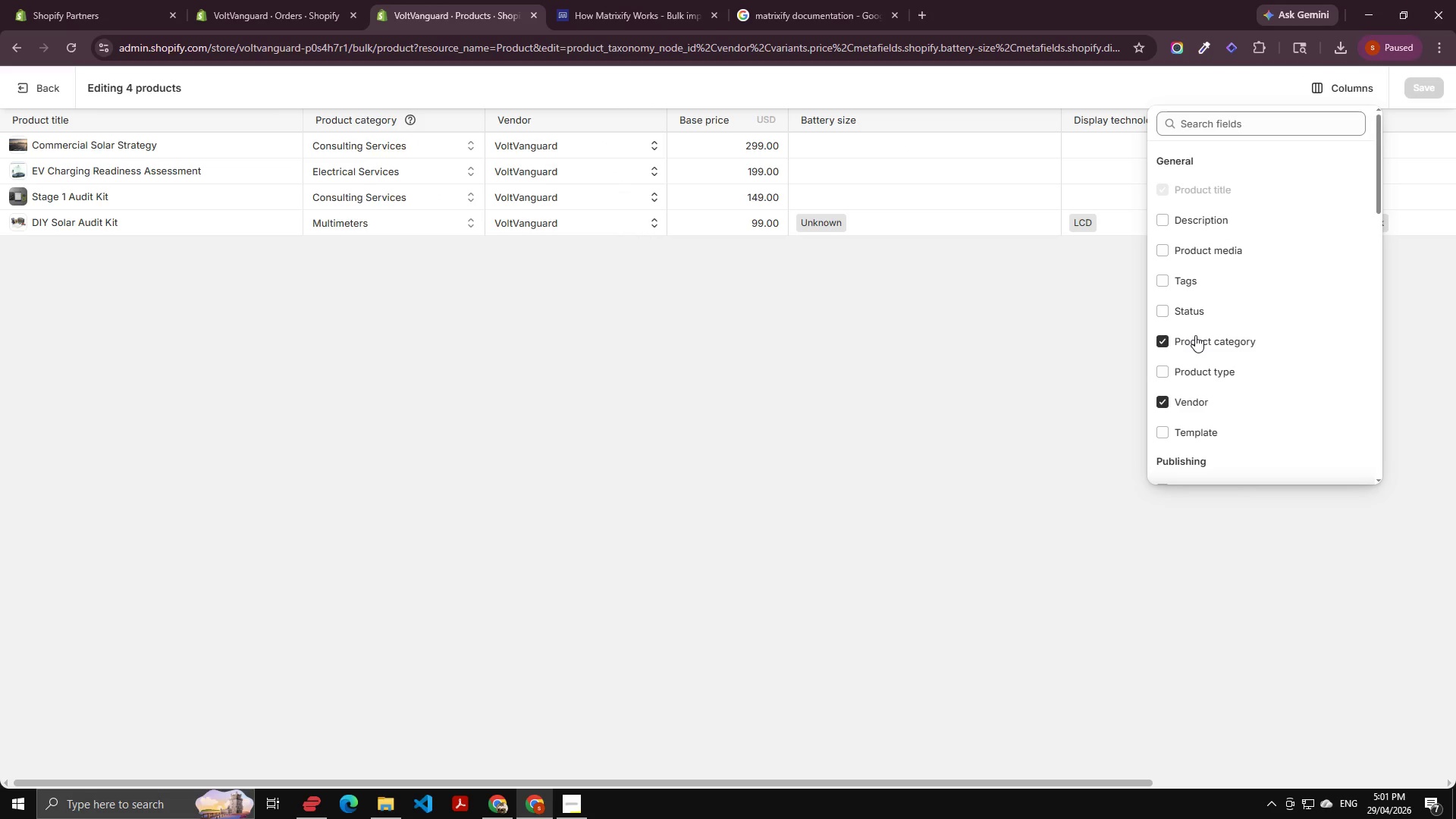 
left_click([1194, 336])
 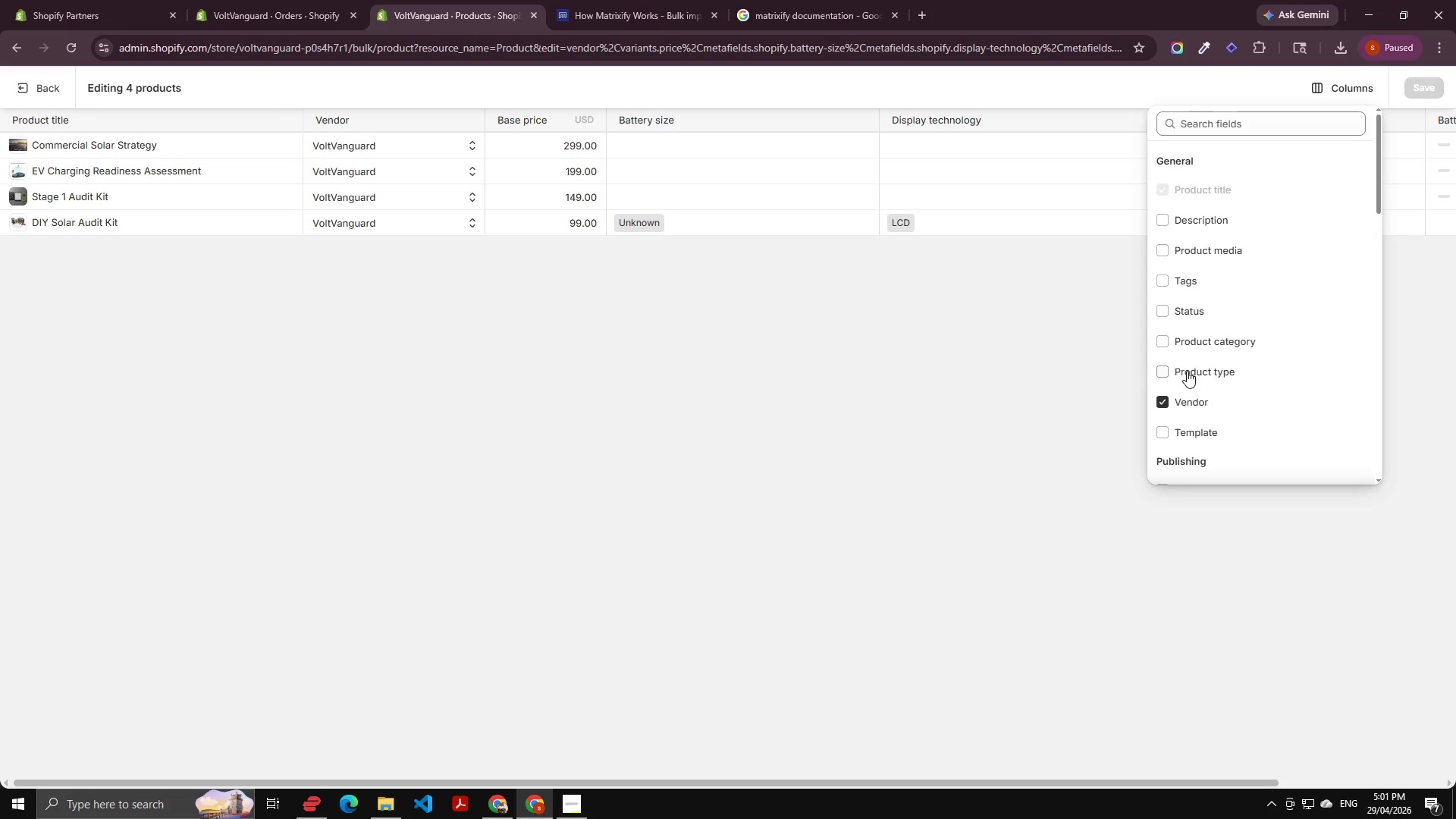 
scroll: coordinate [1191, 372], scroll_direction: down, amount: 3.0
 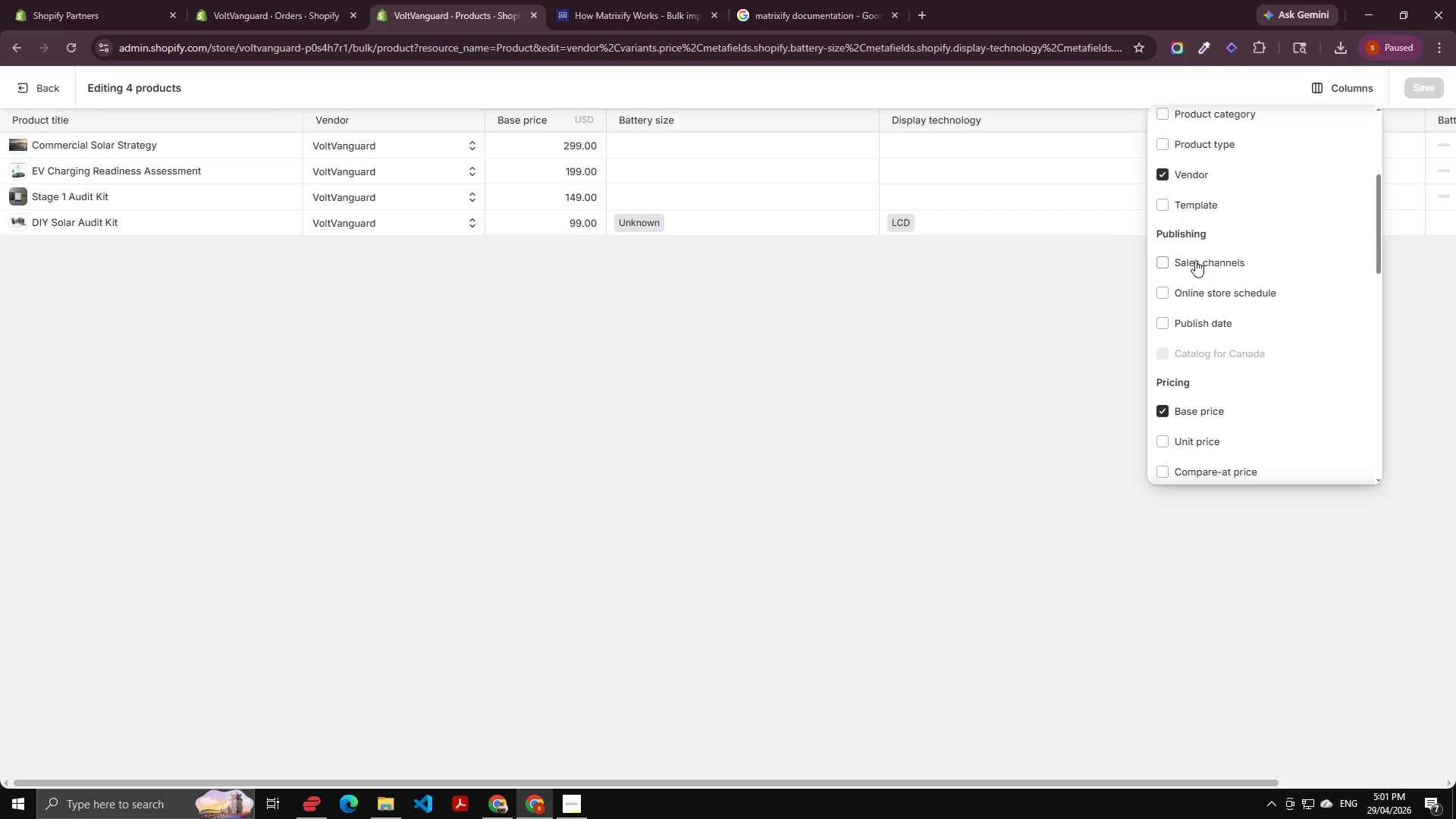 
left_click([1188, 171])
 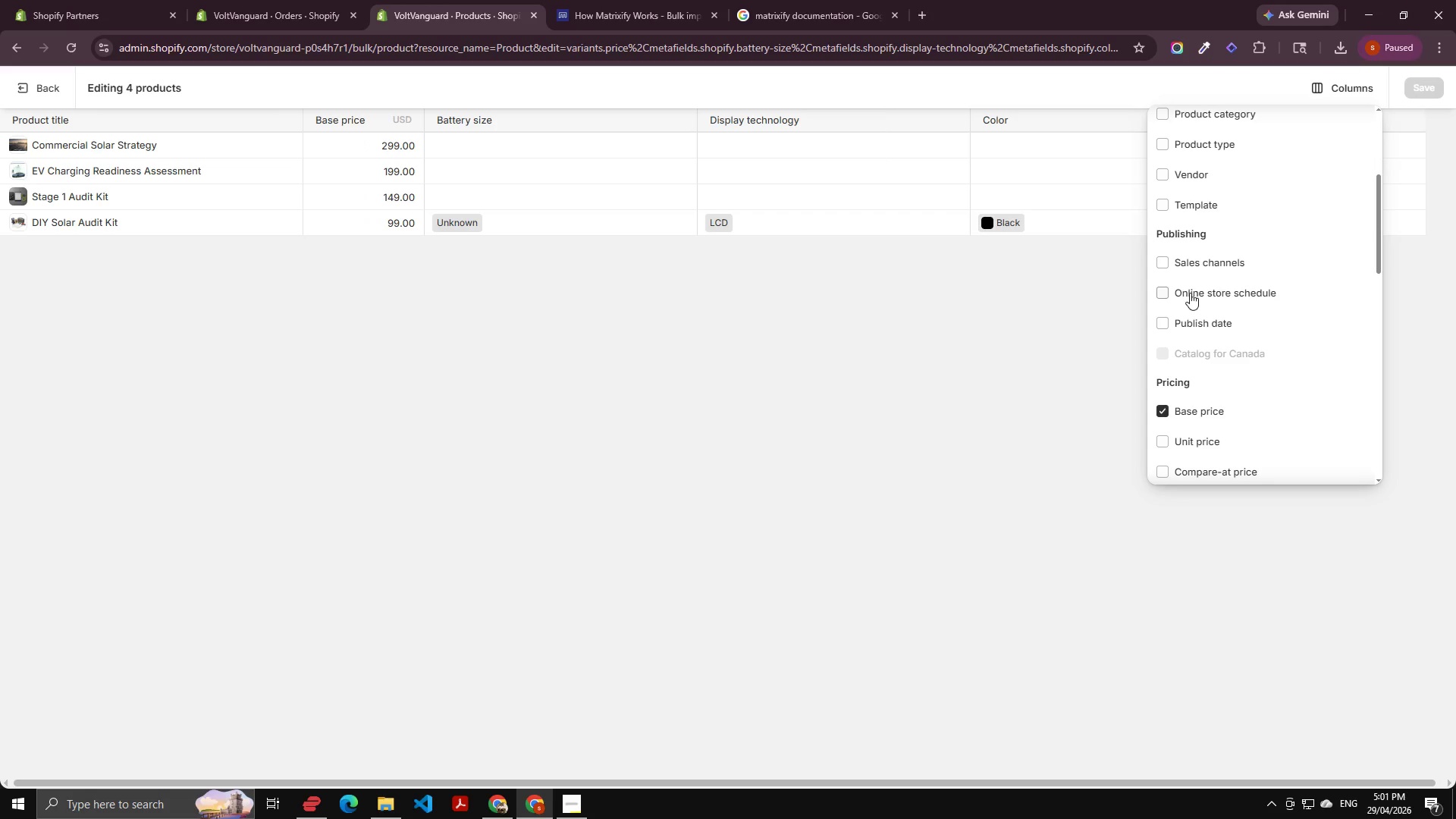 
scroll: coordinate [1203, 391], scroll_direction: down, amount: 12.0
 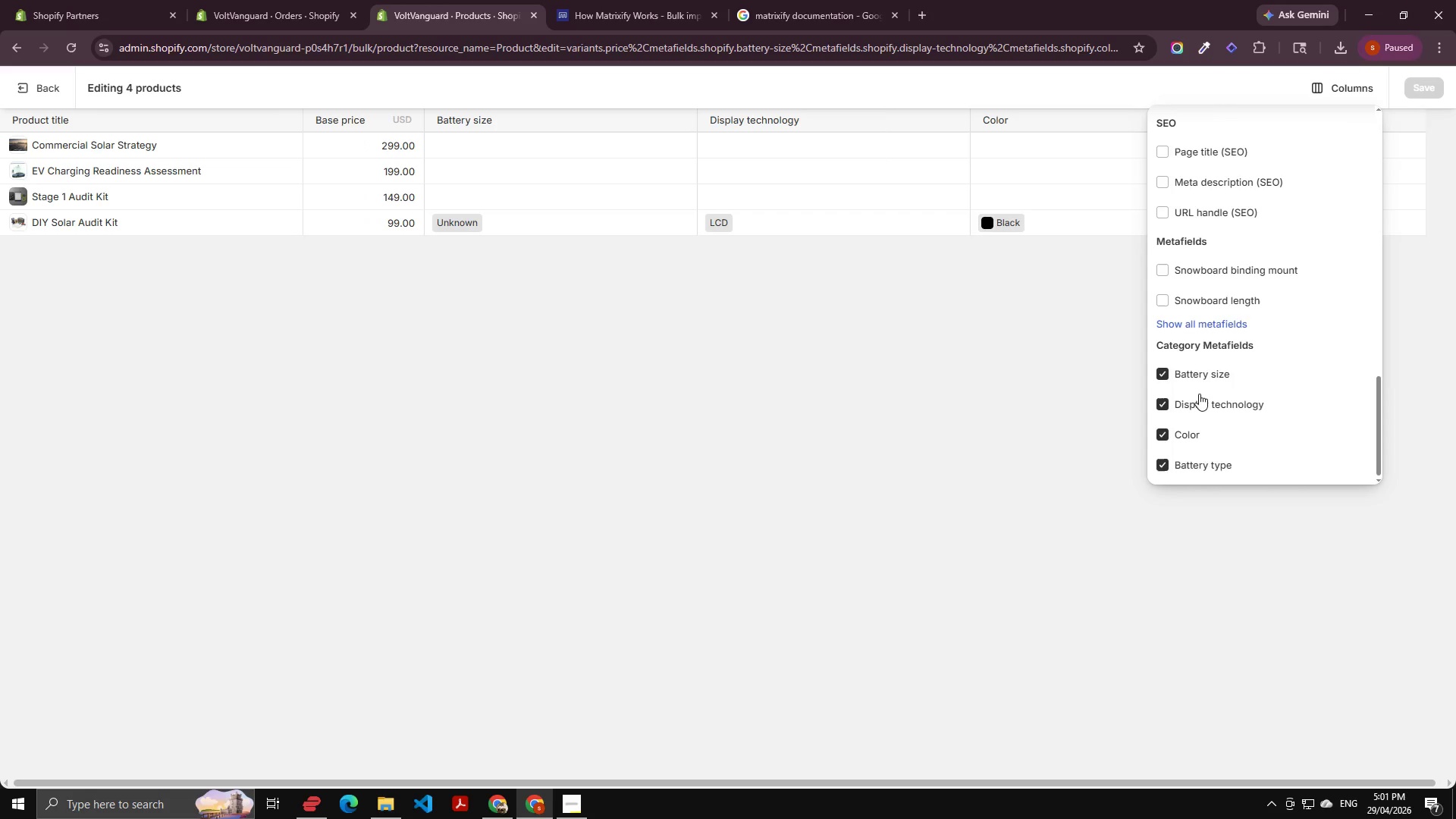 
scroll: coordinate [1199, 393], scroll_direction: up, amount: 3.0
 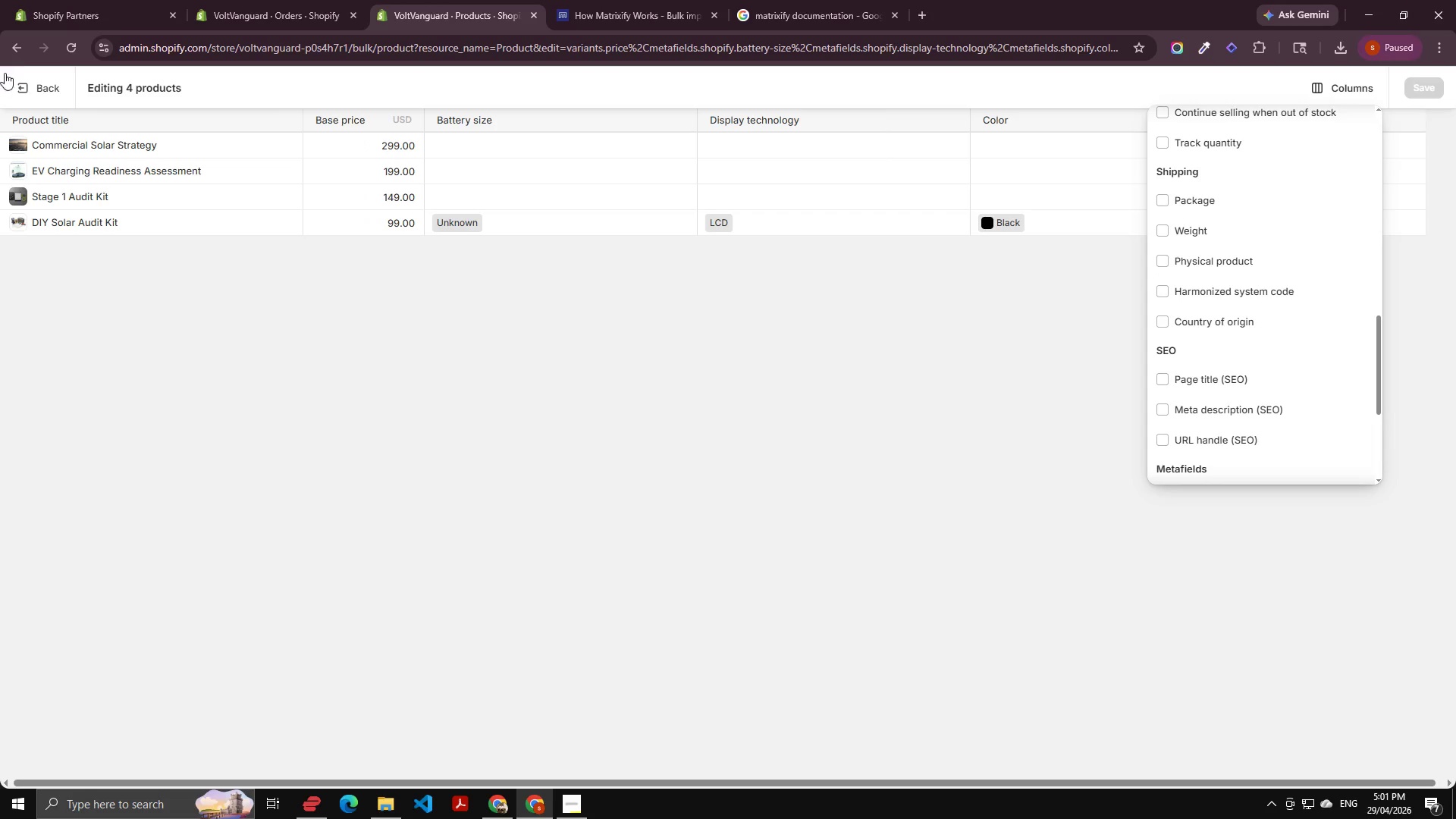 
left_click([25, 85])
 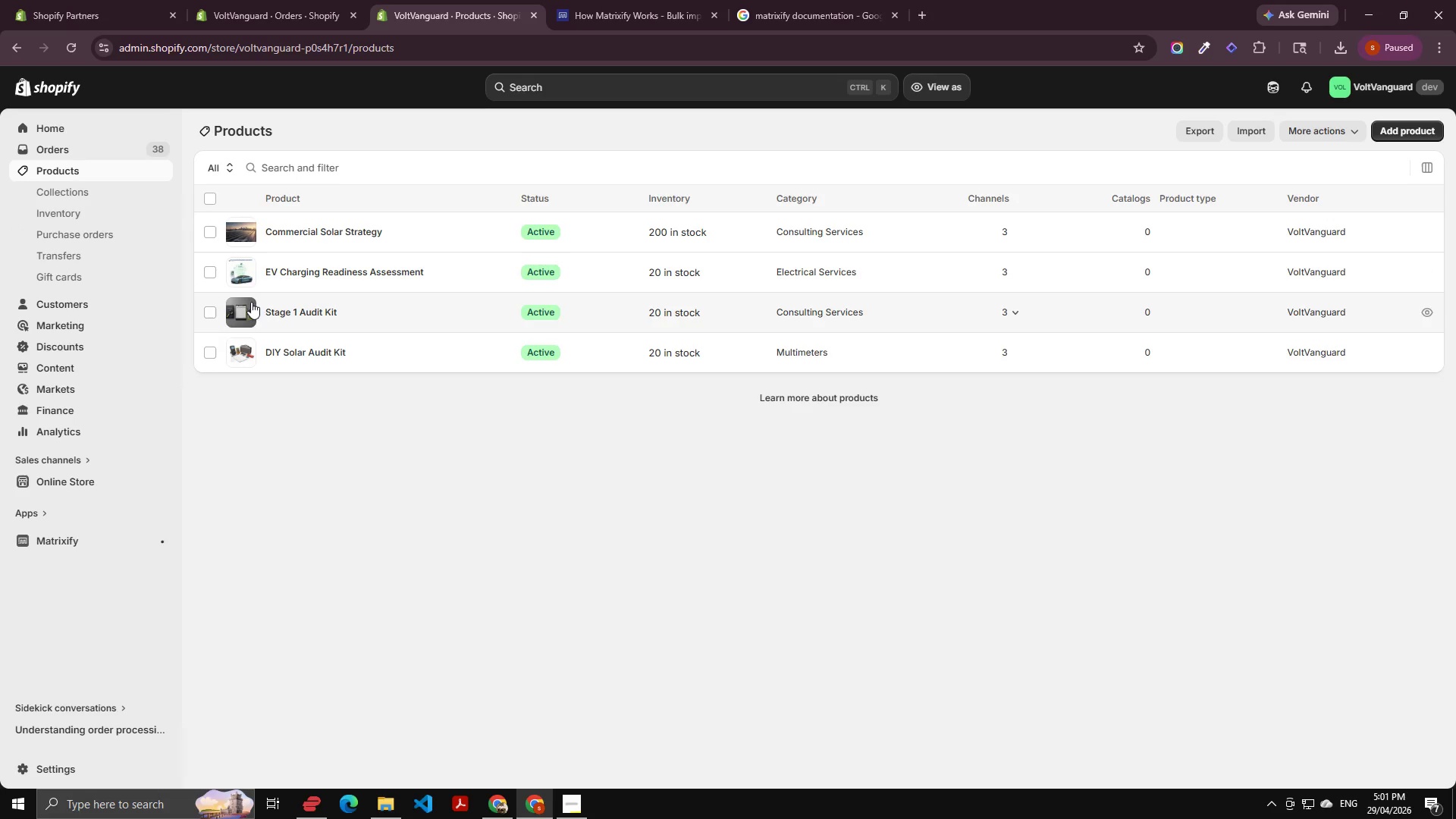 
wait(7.56)
 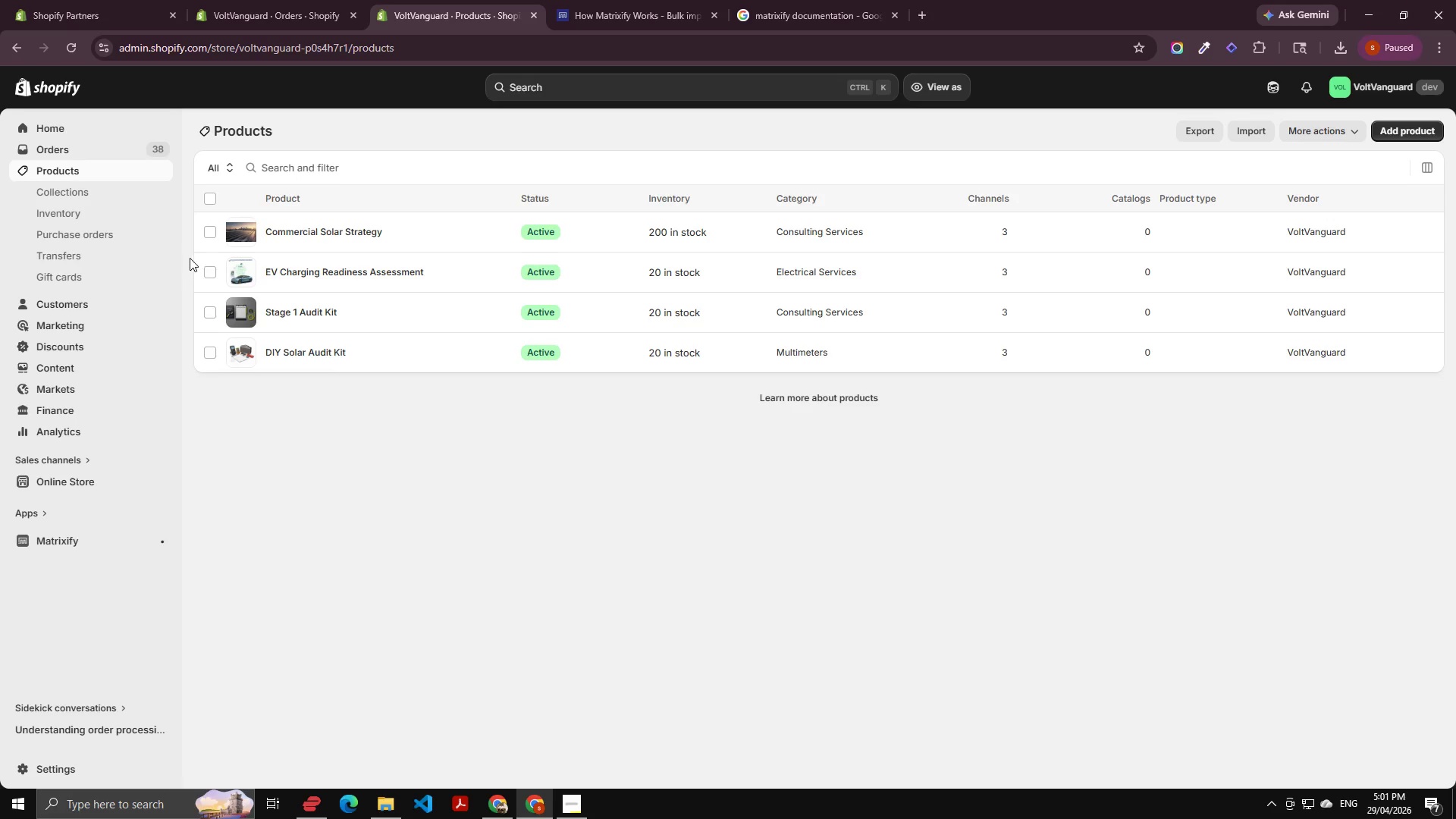 
left_click([68, 152])
 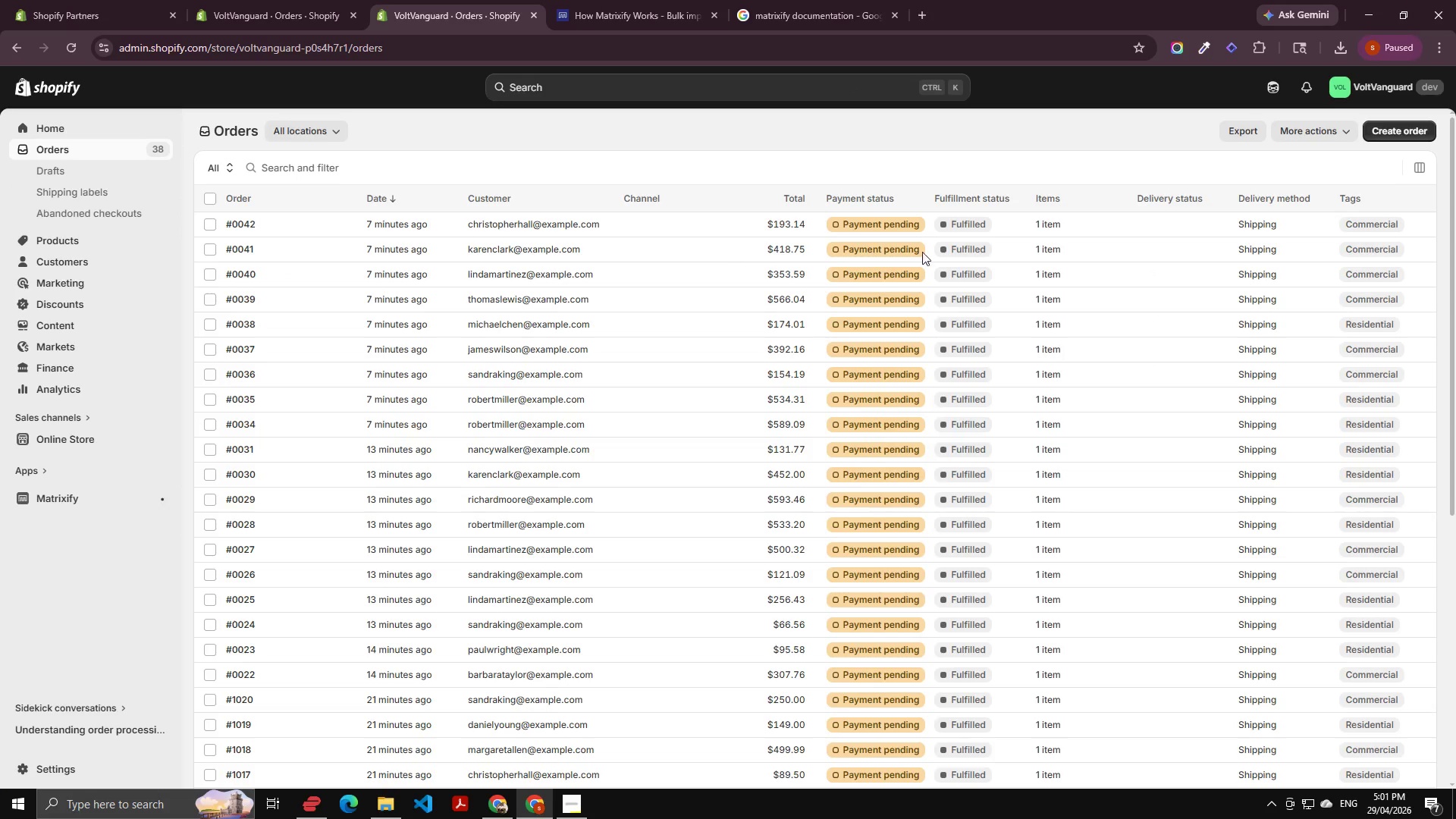 
left_click([278, 225])
 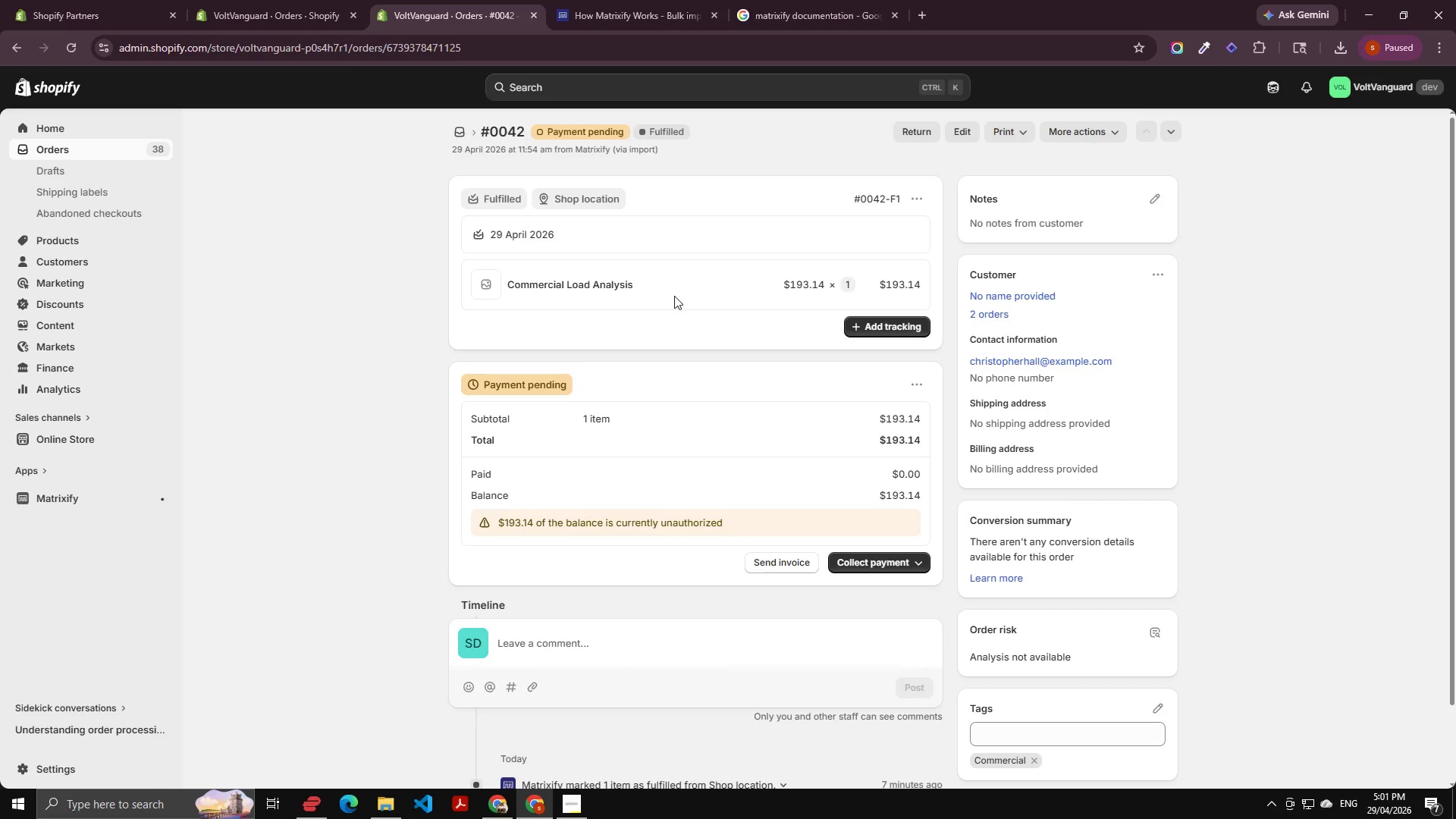 
wait(9.89)
 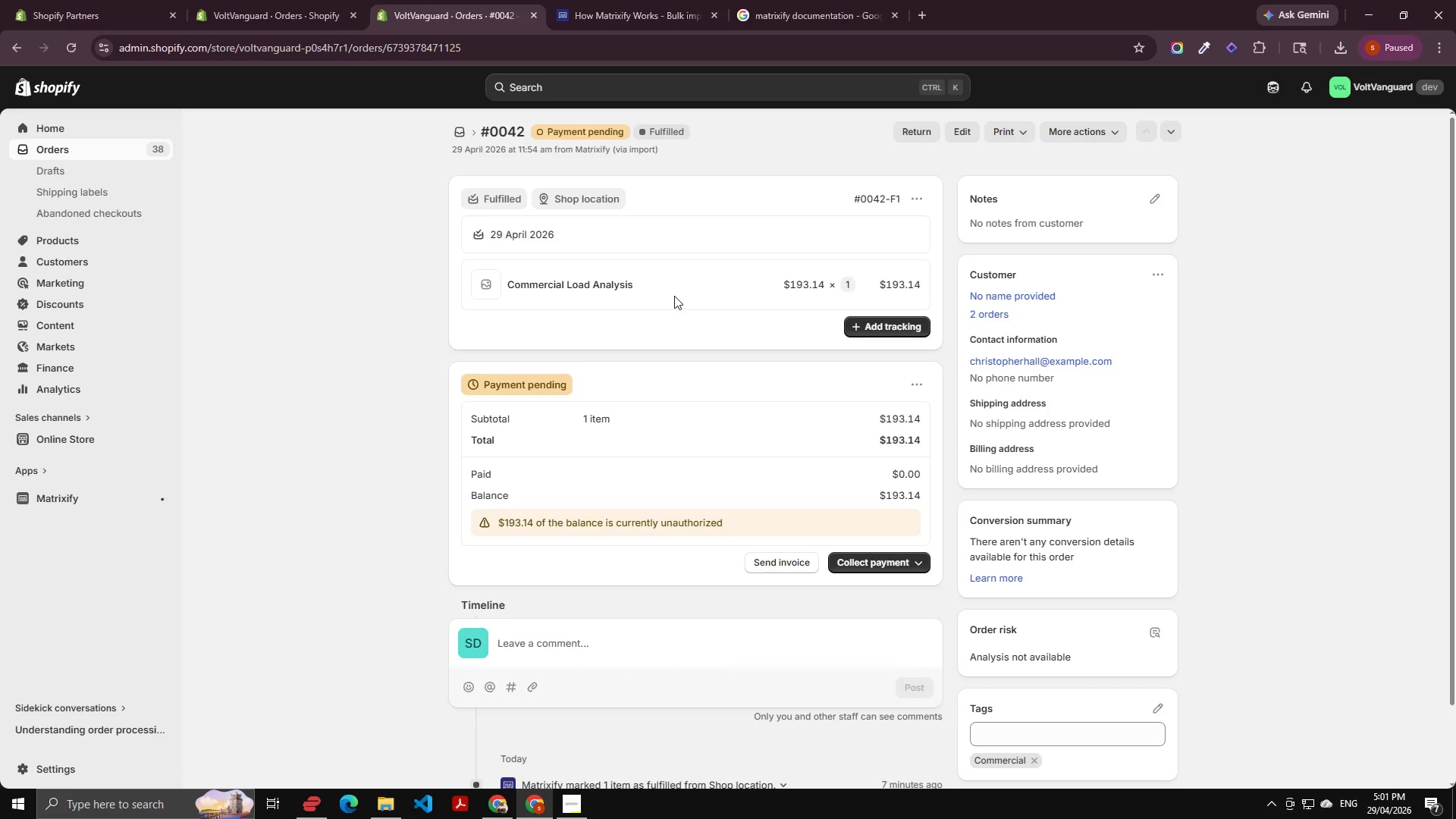 
left_click([963, 137])
 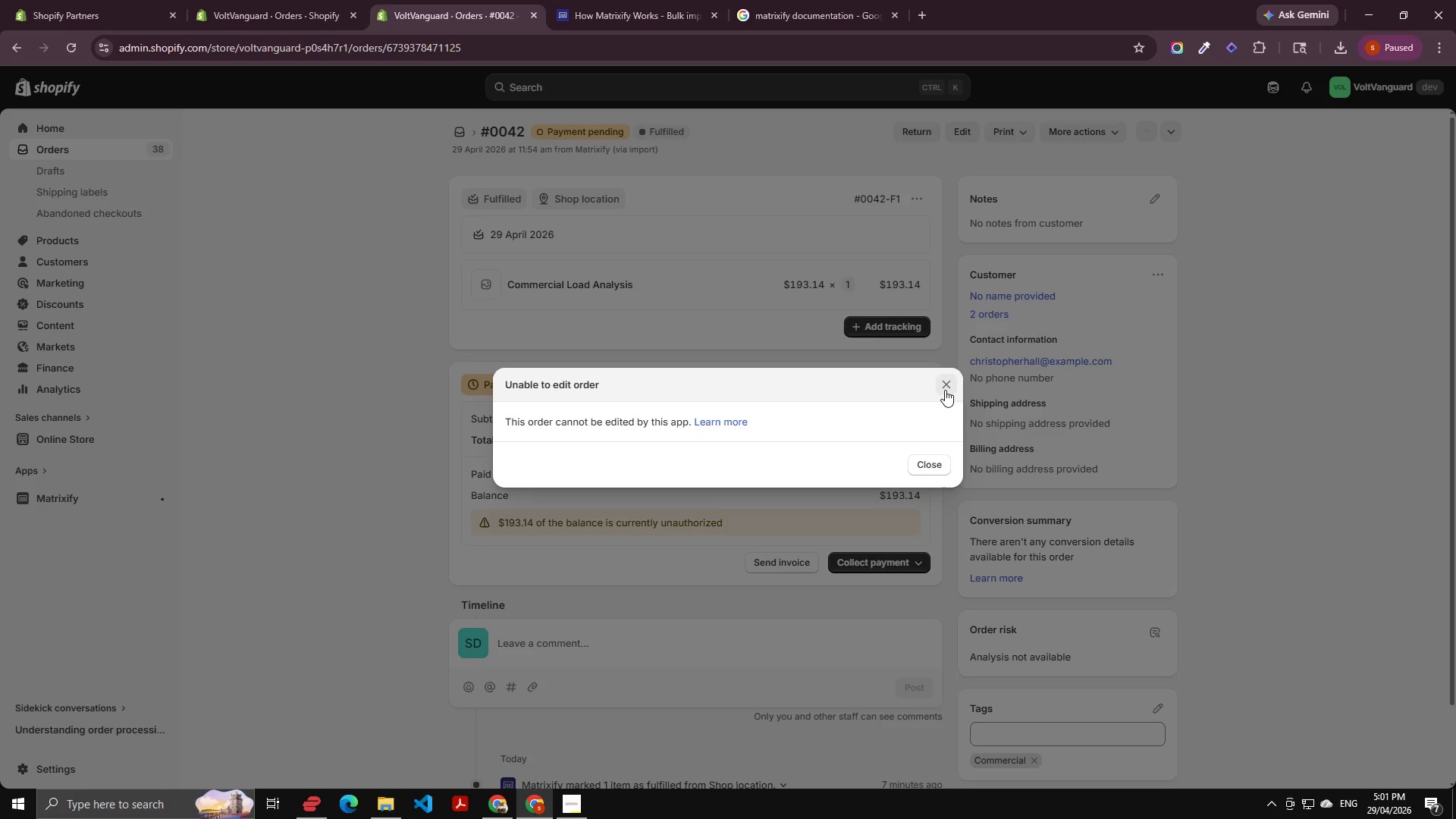 
left_click([937, 379])
 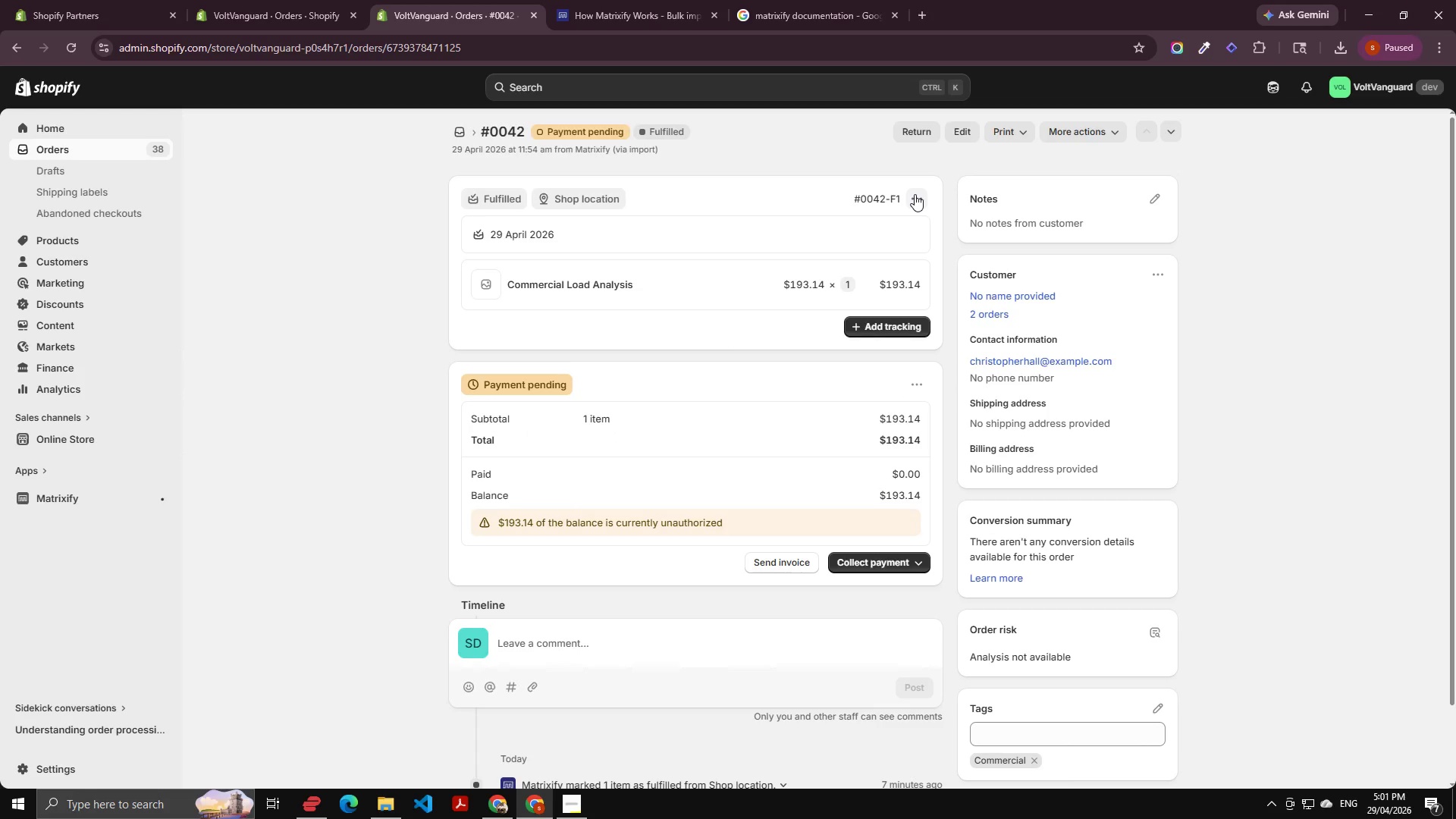 
left_click([923, 198])
 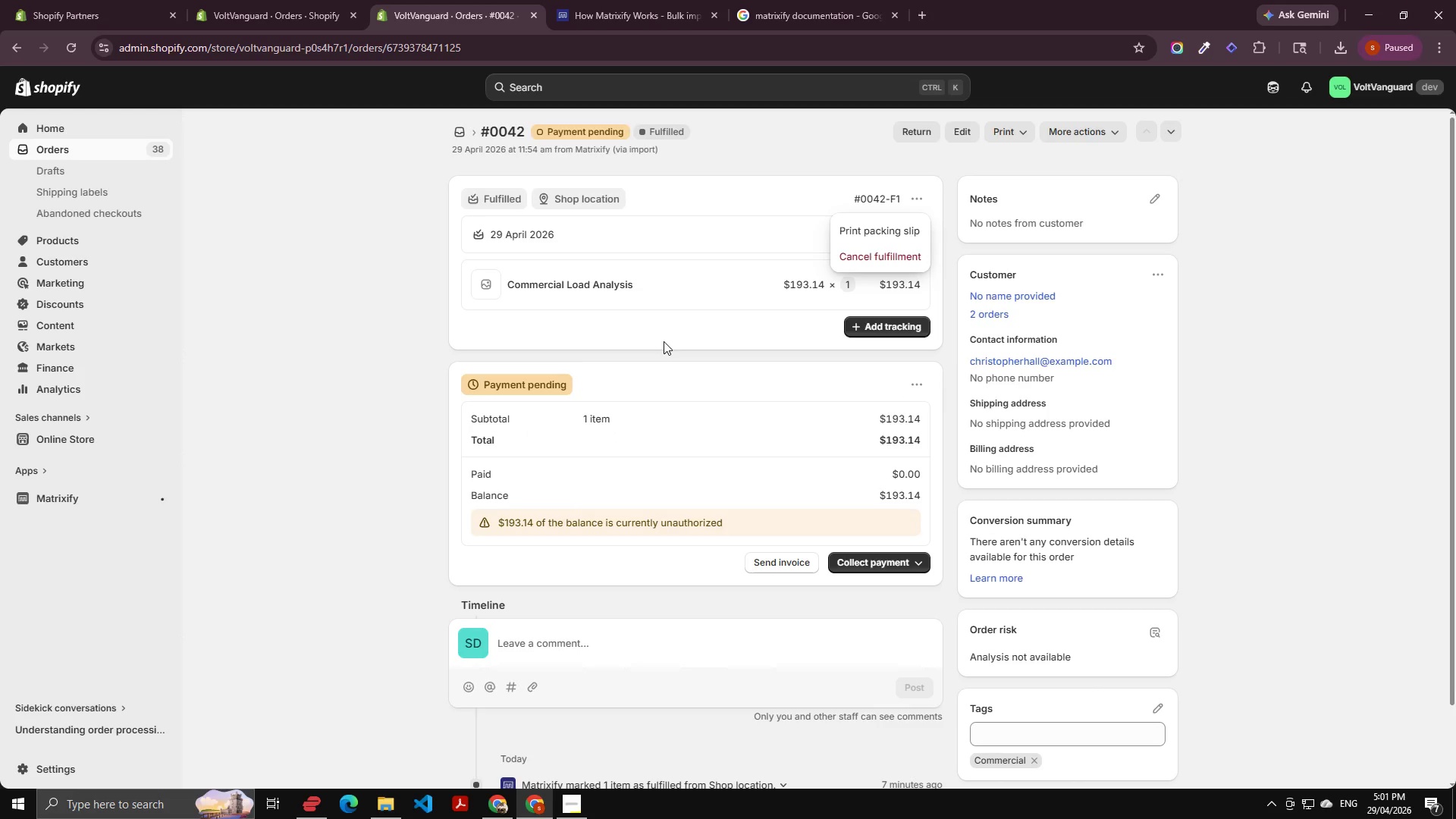 
left_click([664, 339])
 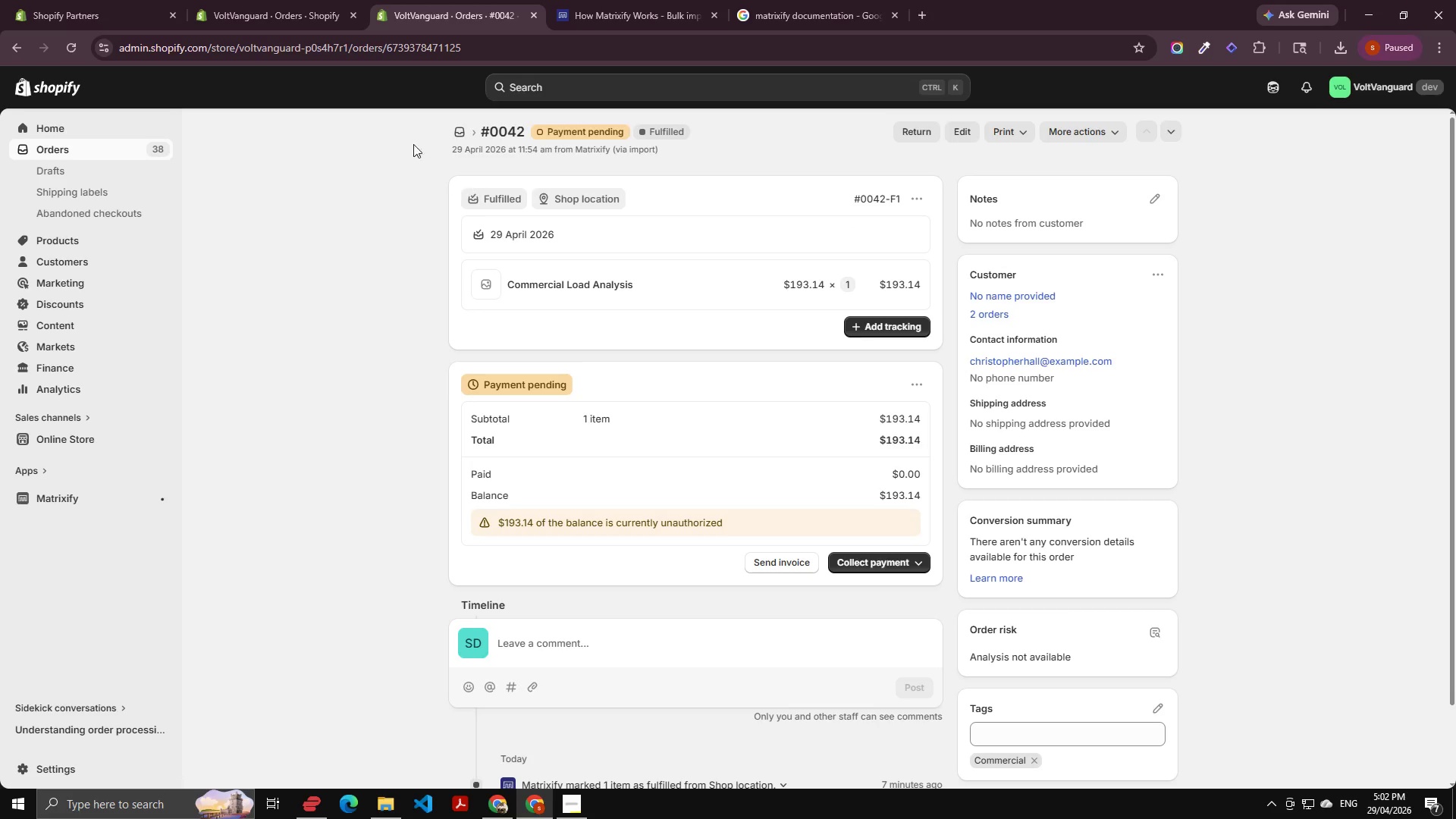 
wait(6.84)
 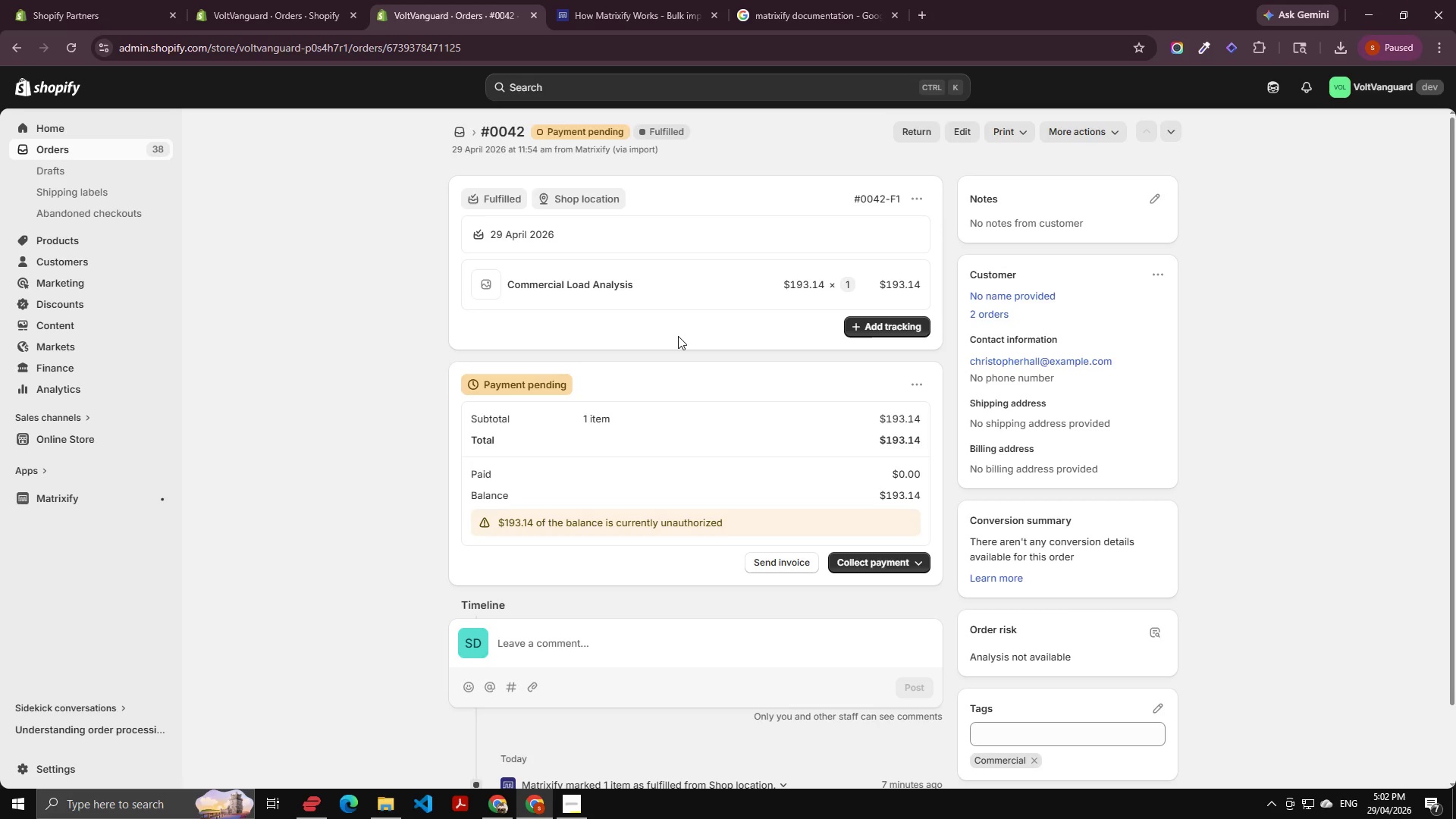 
left_click([9, 51])
 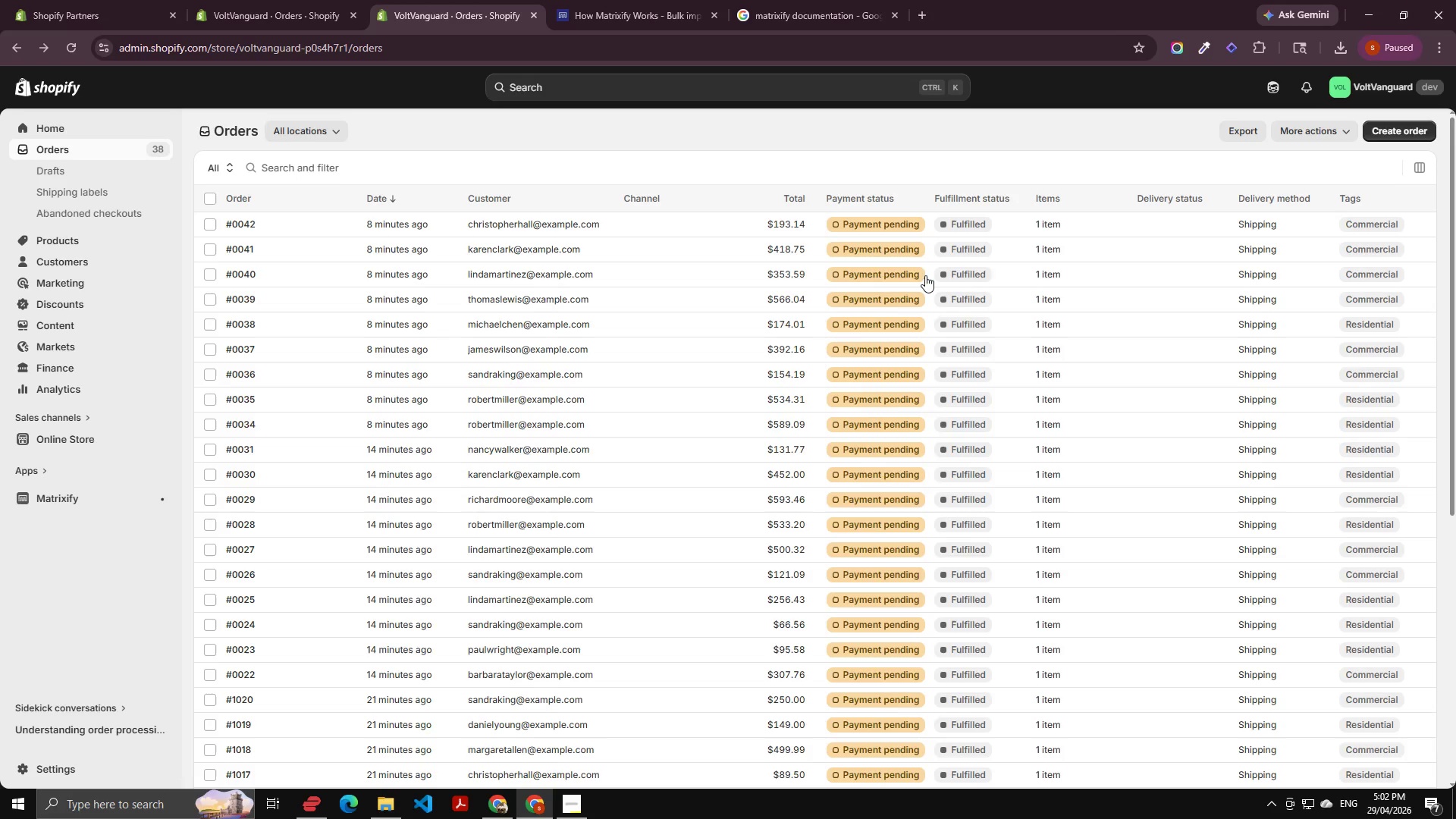 
wait(6.67)
 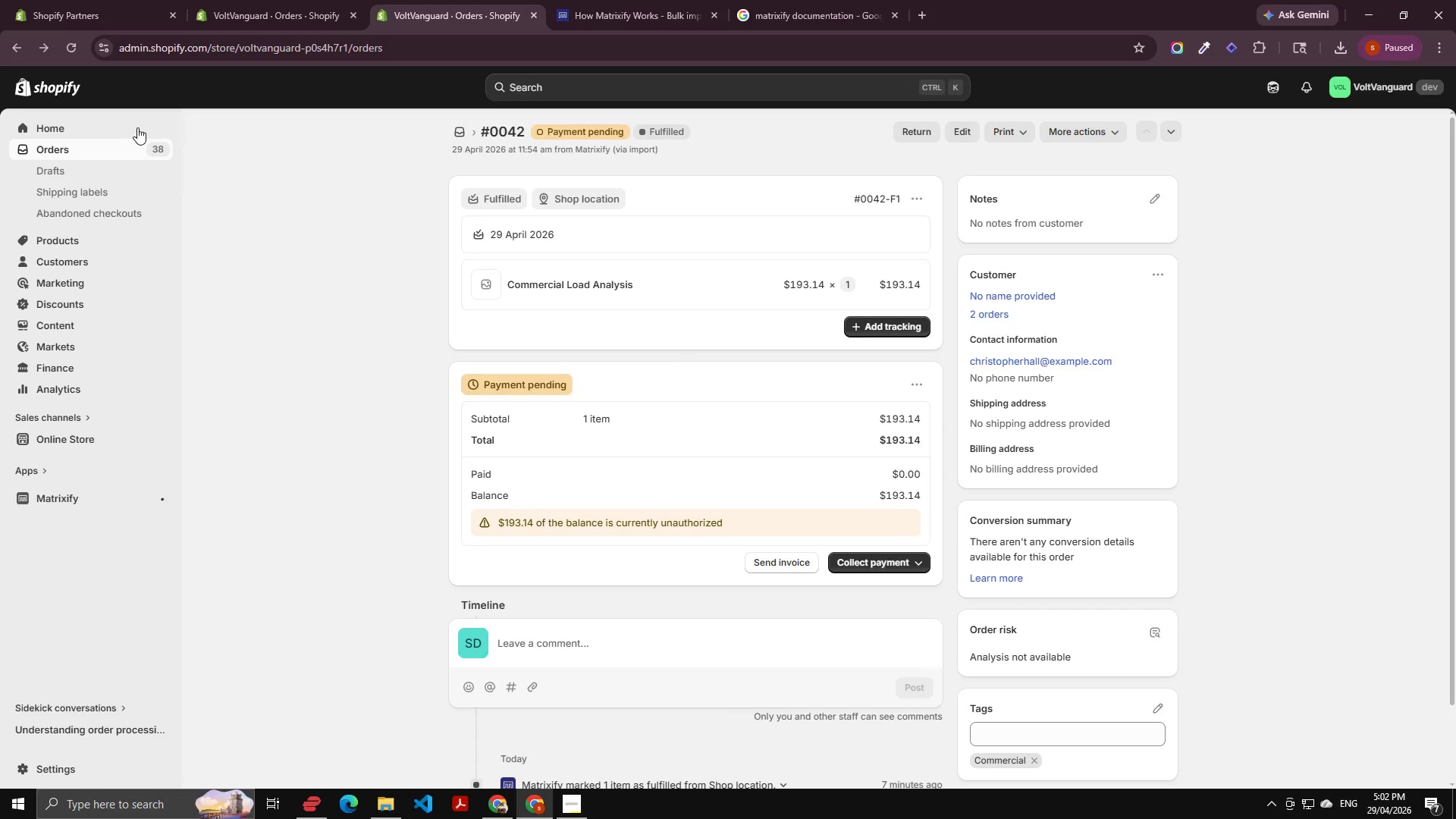 
left_click([1069, 248])
 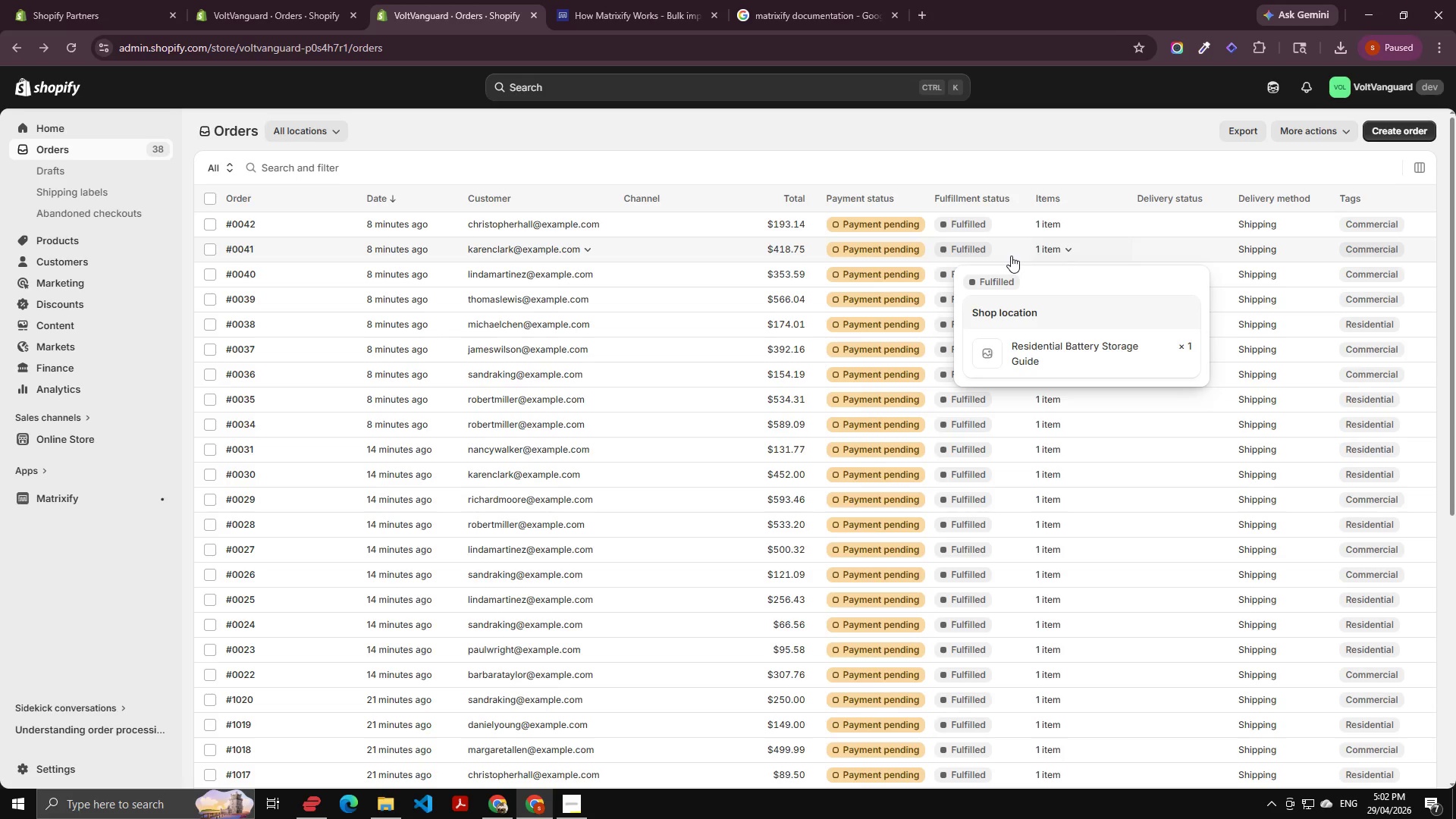 
wait(13.67)
 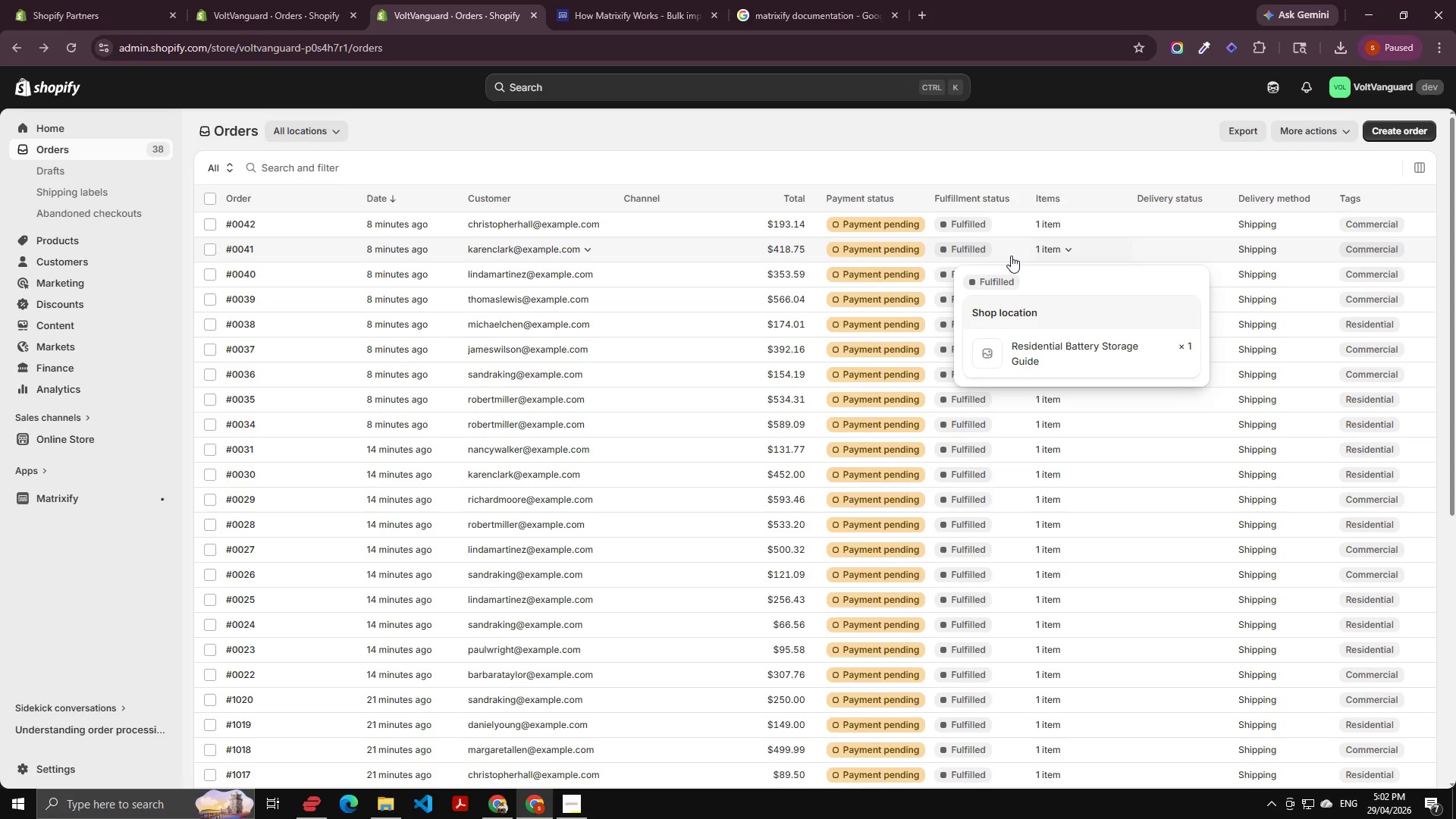 
scroll: coordinate [303, 375], scroll_direction: up, amount: 7.0
 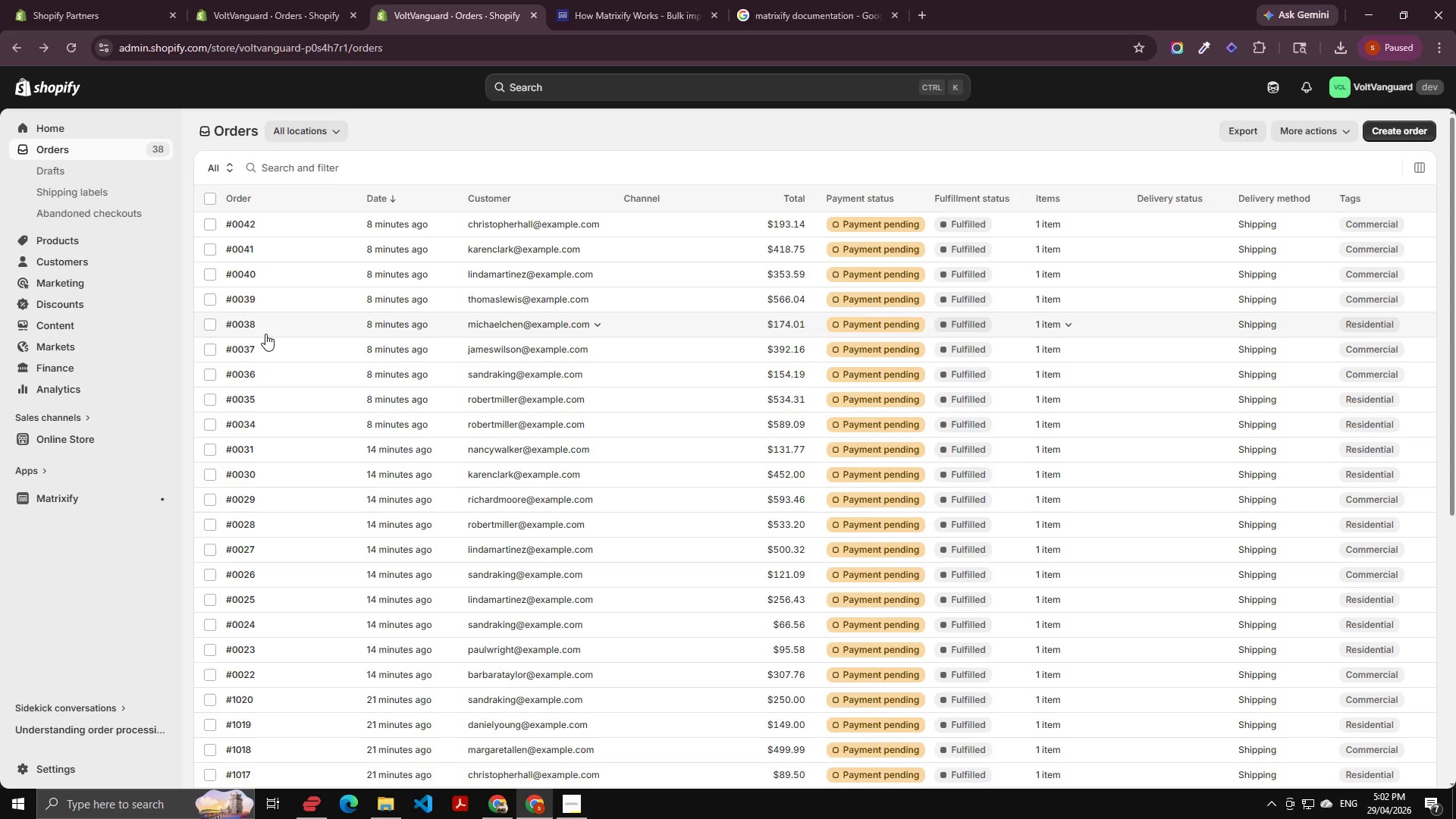 
wait(8.14)
 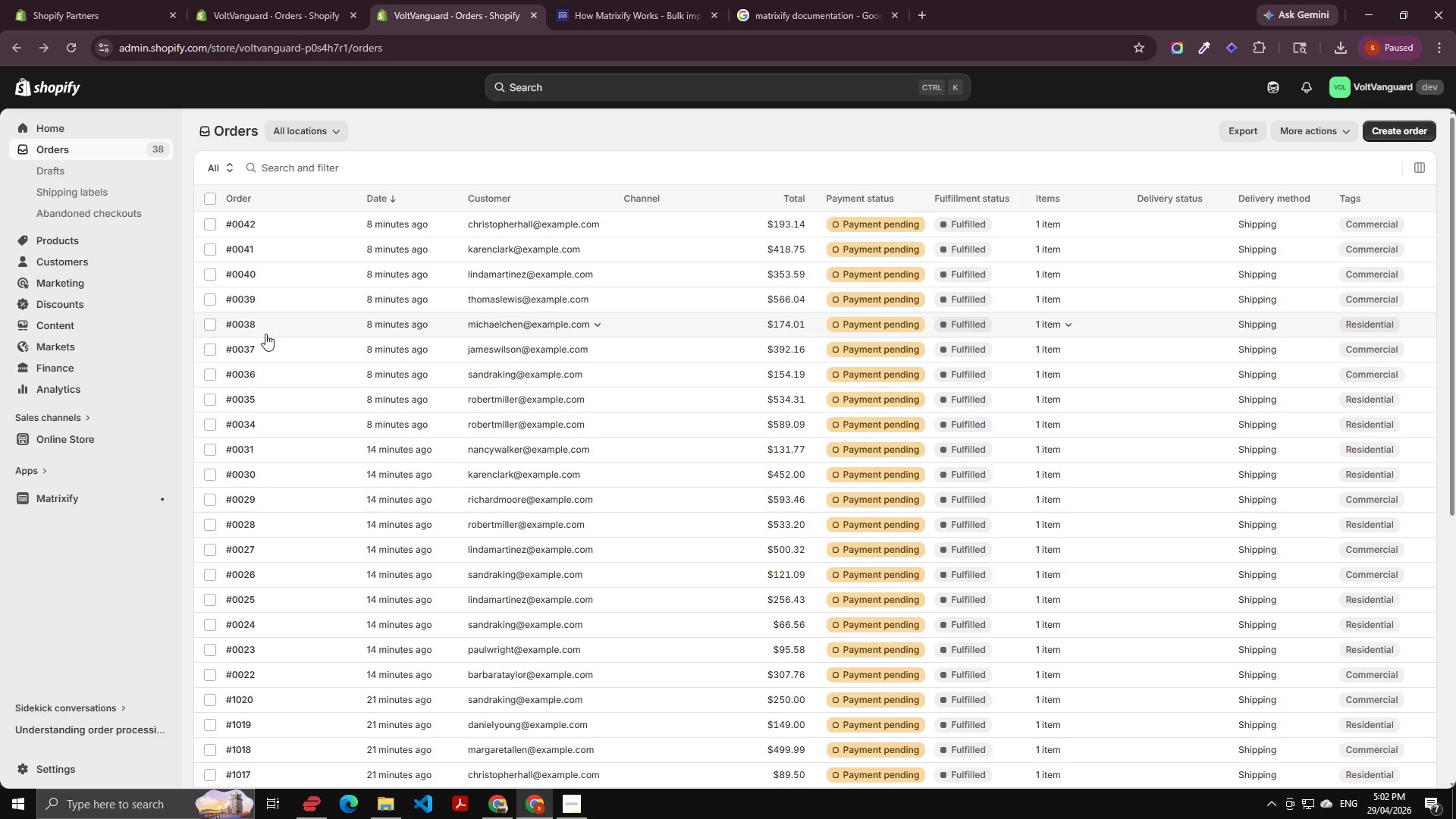 
left_click([1043, 223])
 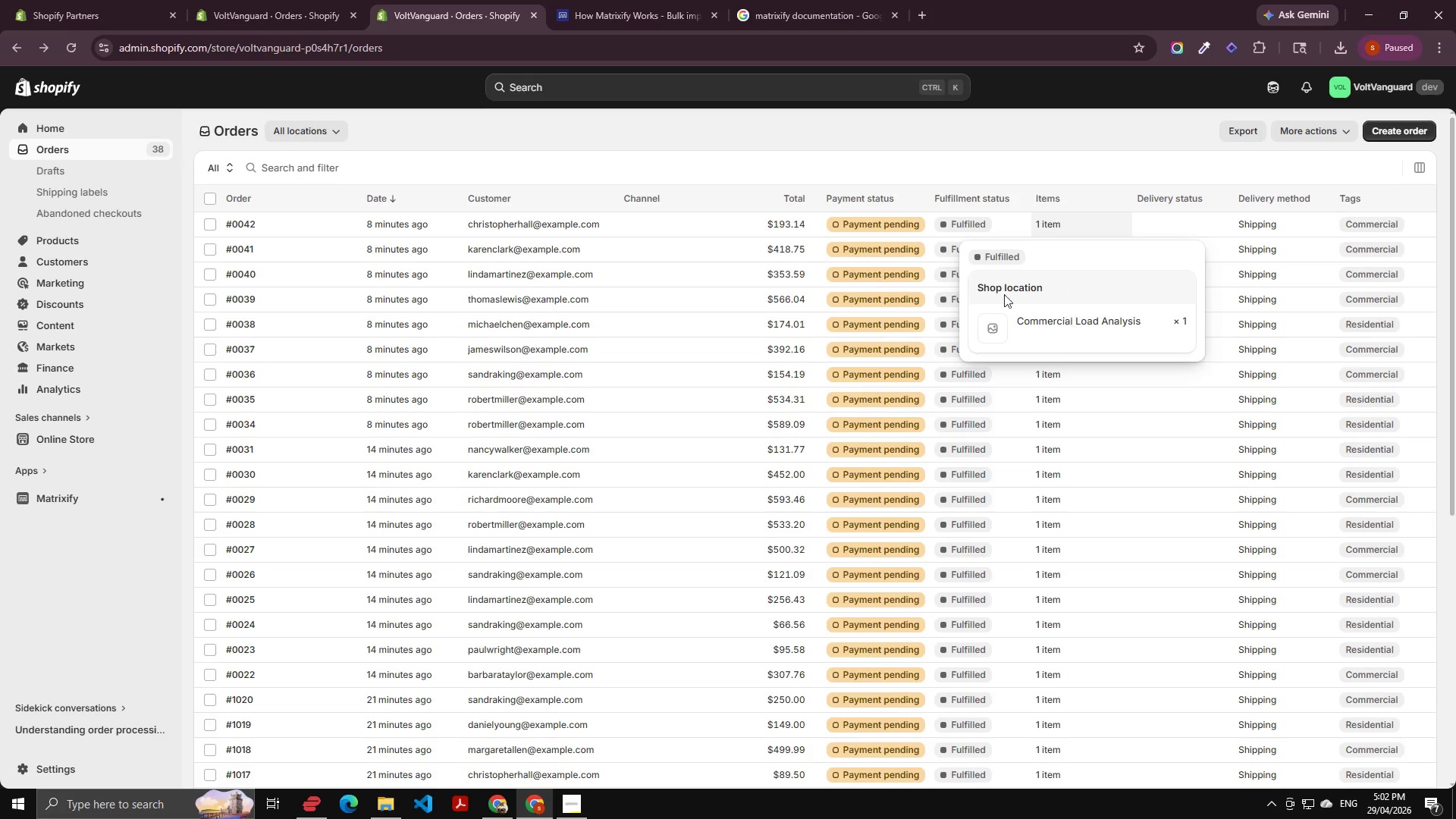 
left_click([297, 221])
 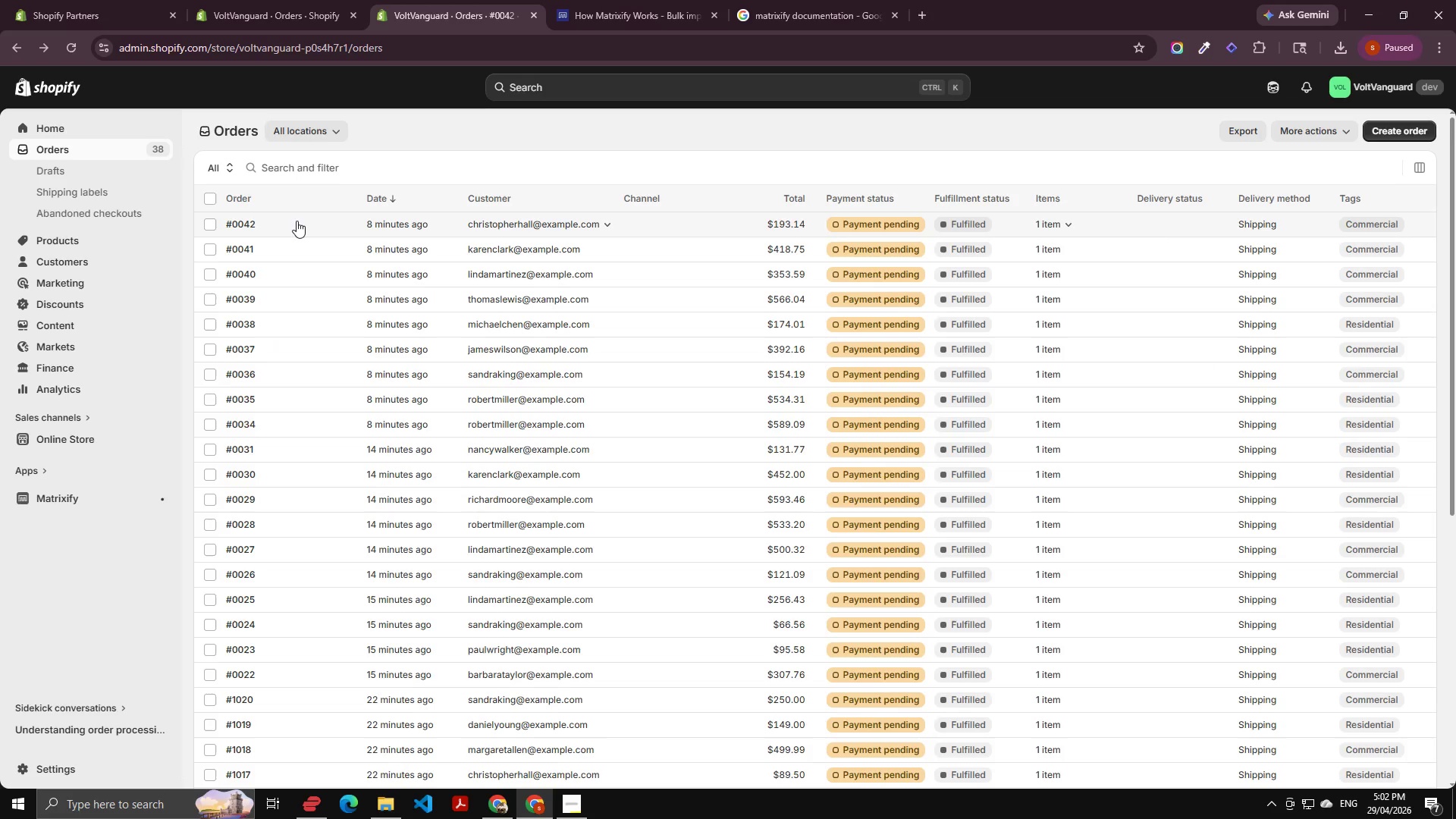 
left_click([297, 221])
 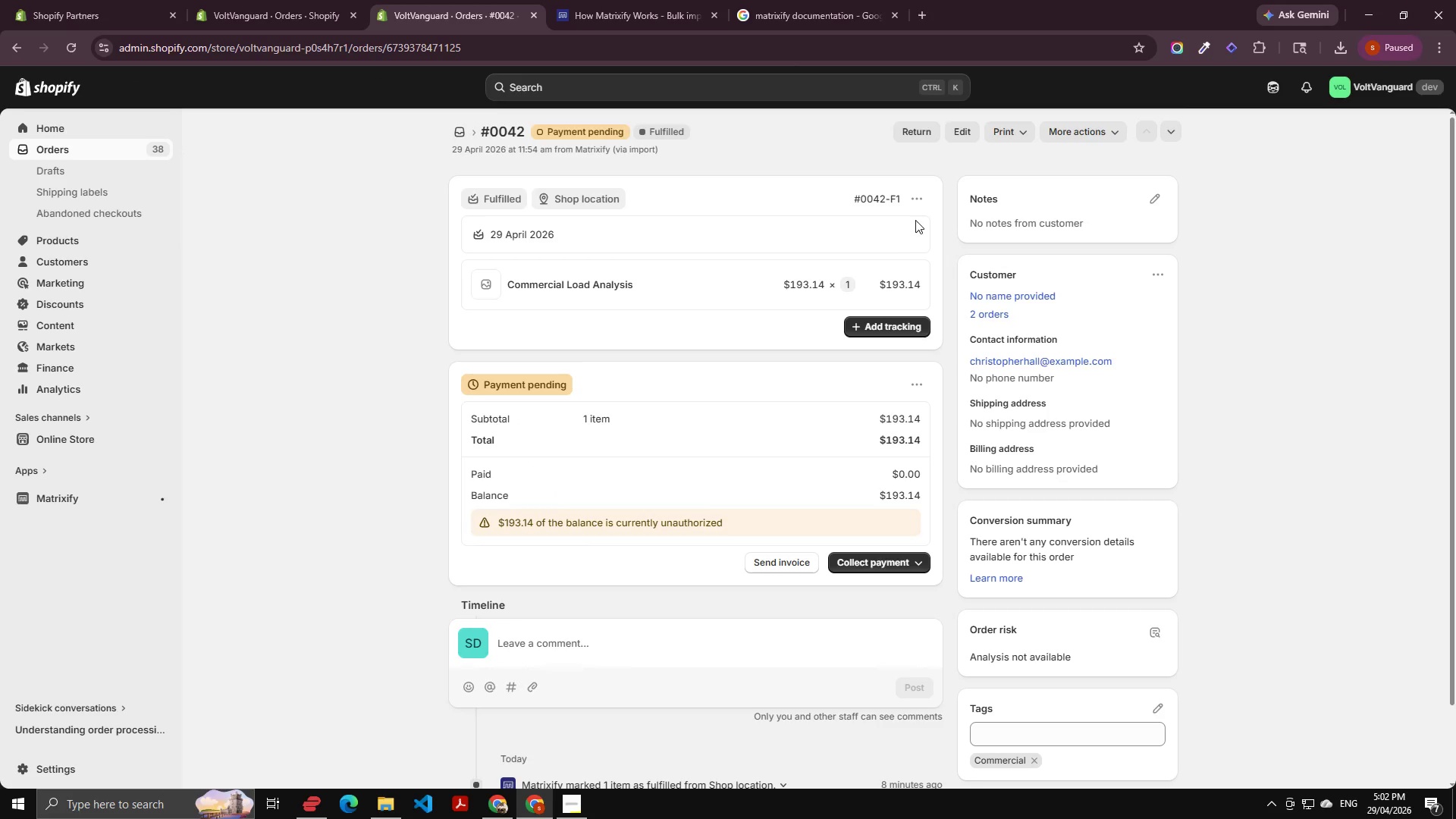 
wait(5.27)
 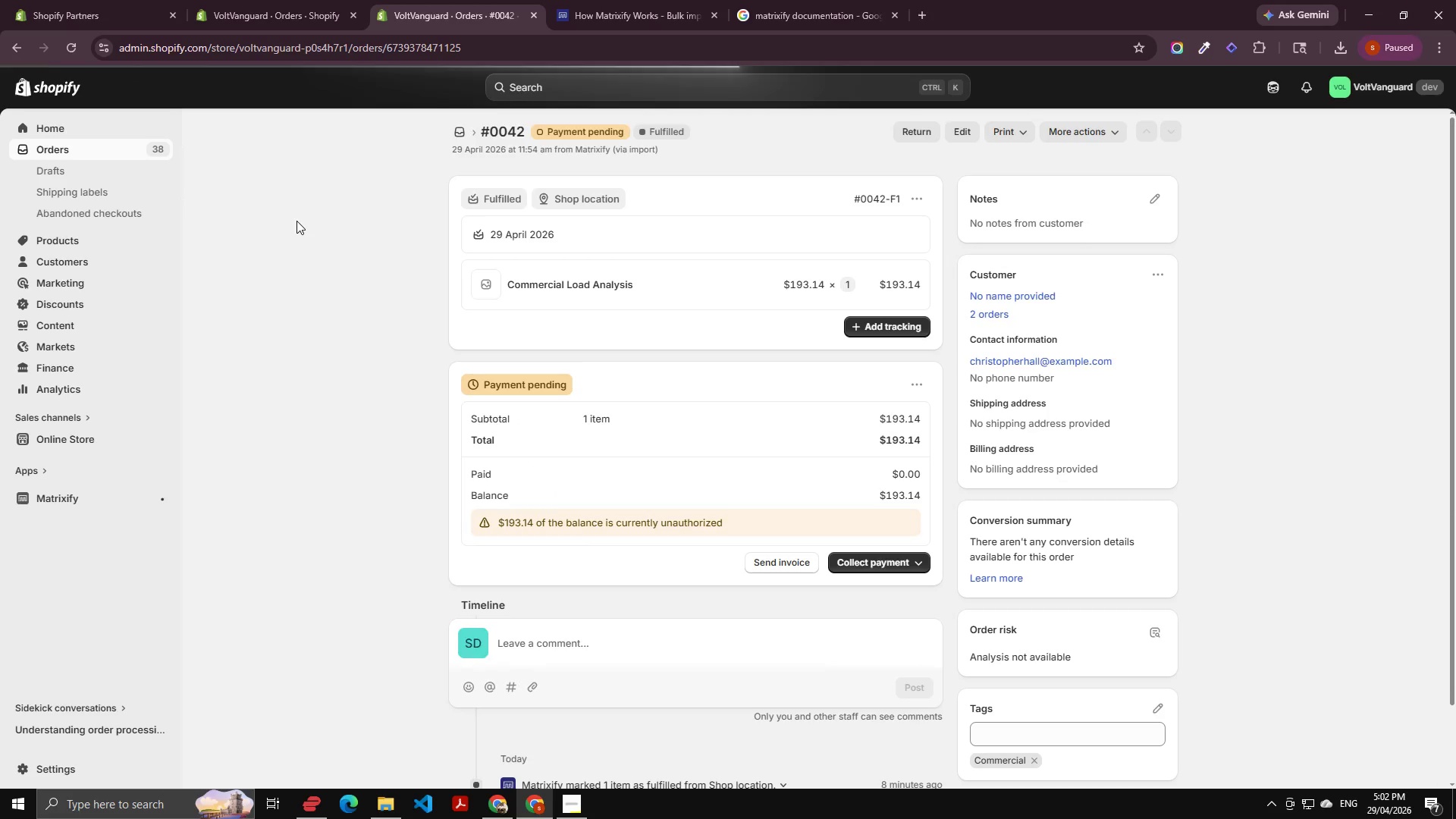 
left_click([906, 200])
 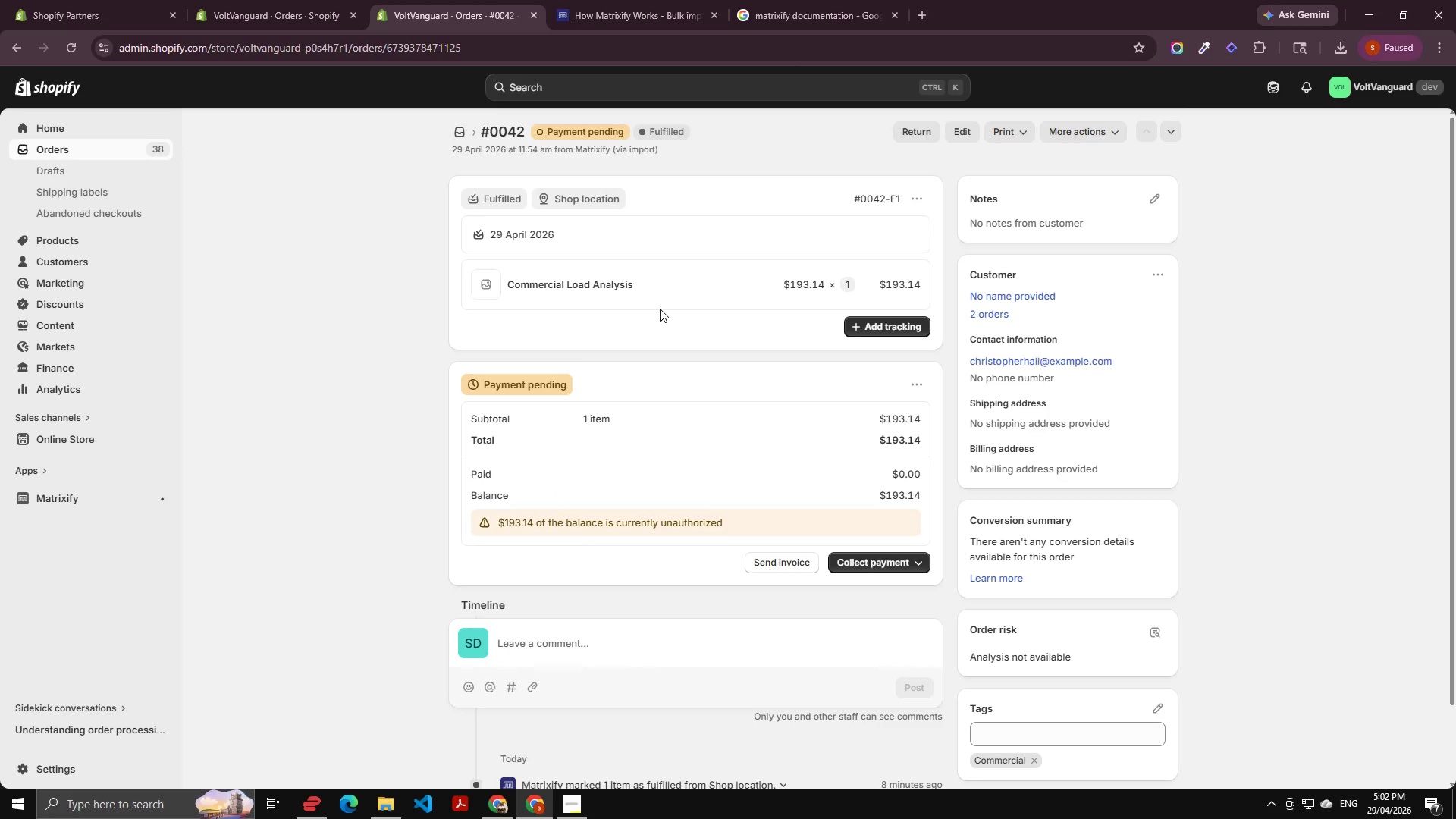 
left_click_drag(start_coordinate=[625, 287], to_coordinate=[514, 287])
 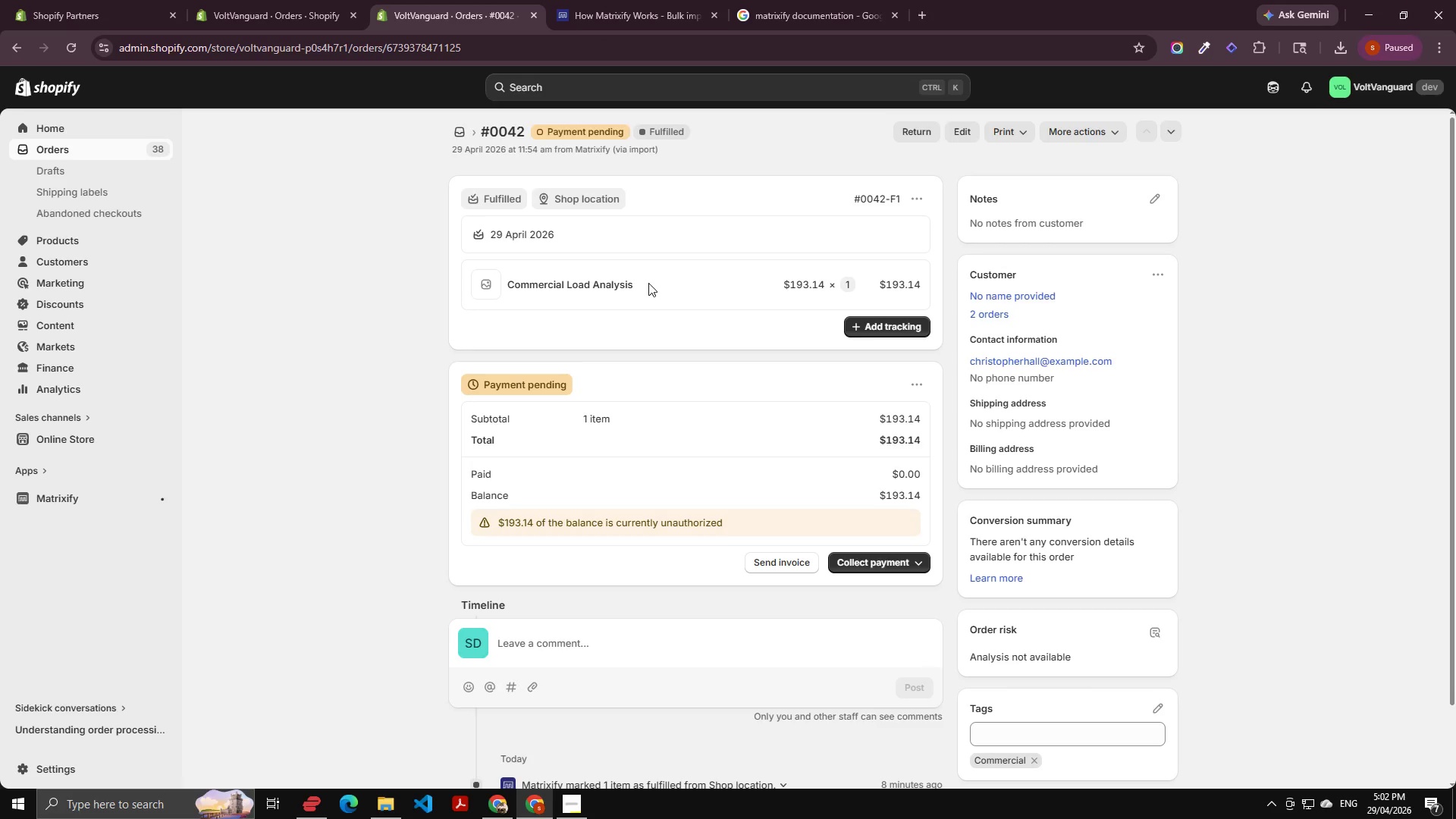 
left_click_drag(start_coordinate=[646, 281], to_coordinate=[510, 284])
 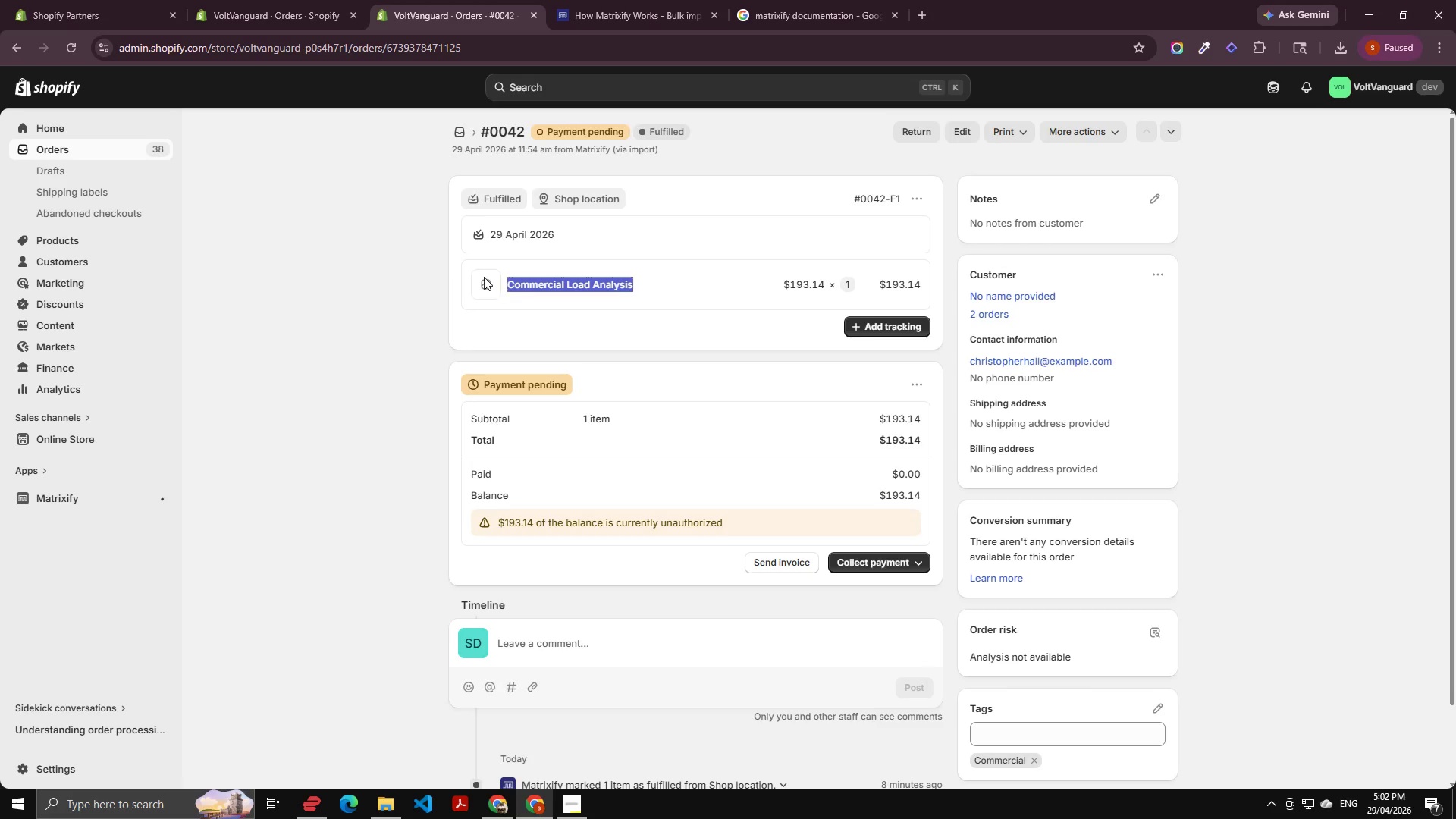 
key(Control+C)
 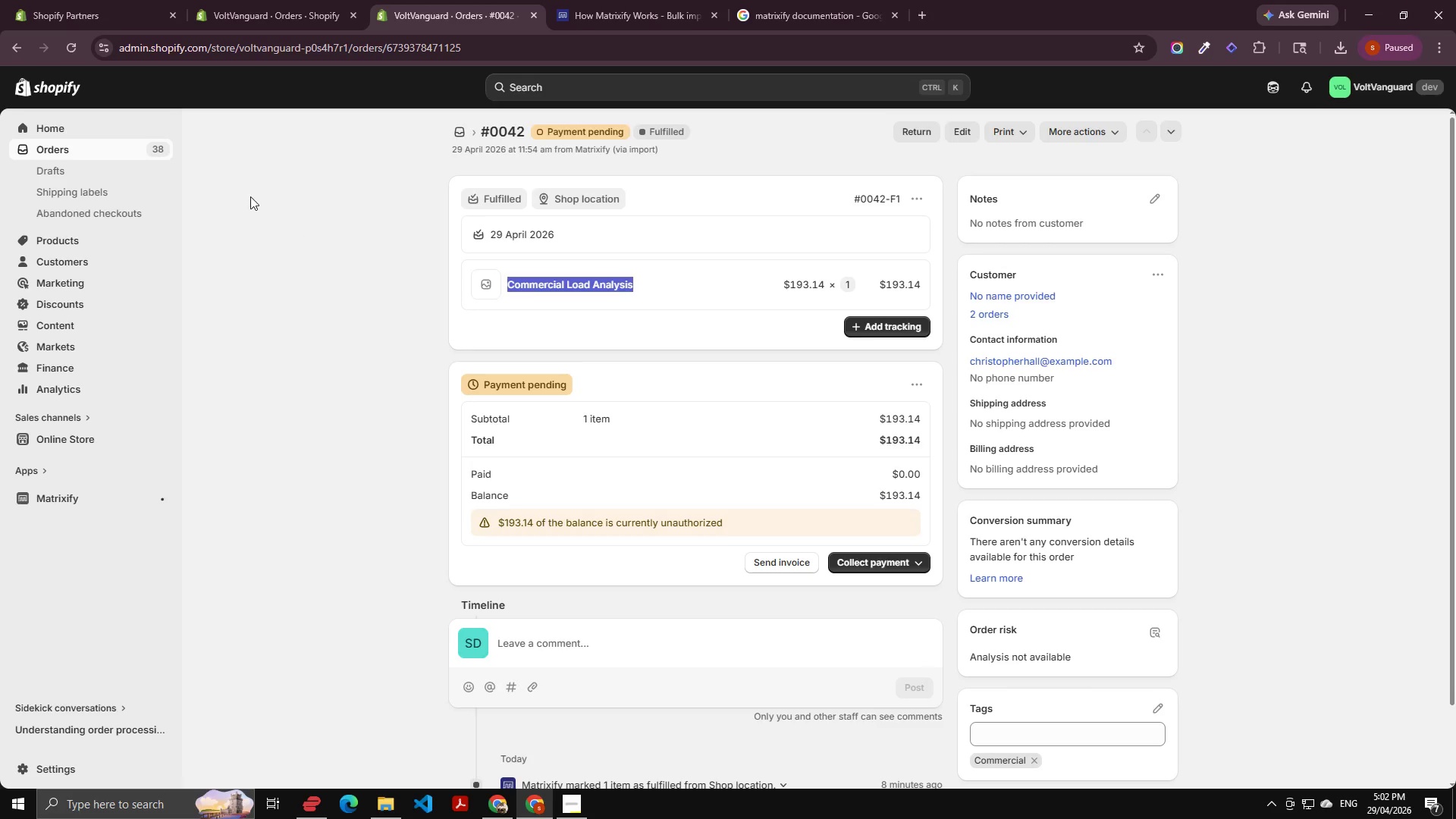 
key(Control+C)
 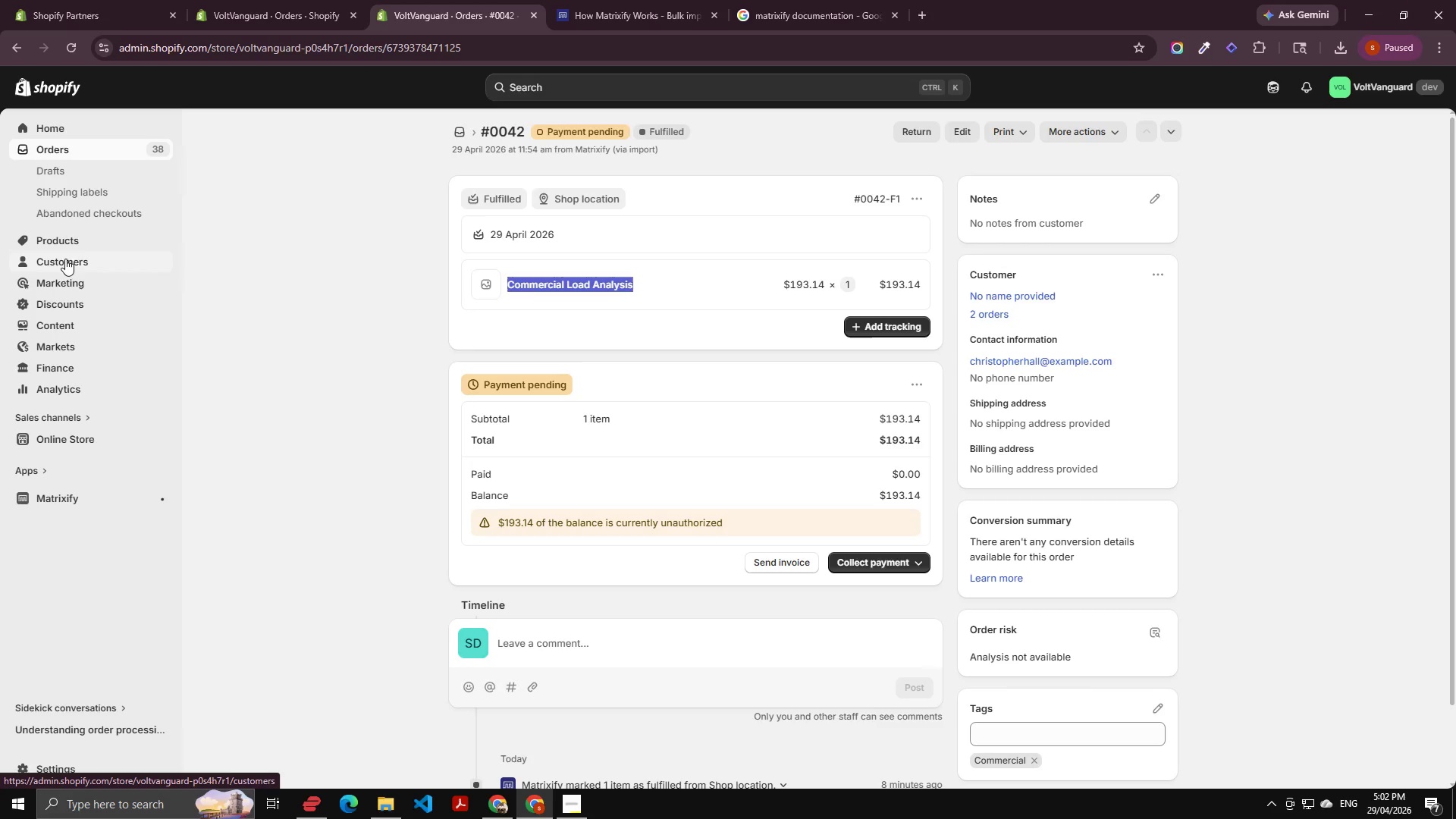 
left_click([69, 243])
 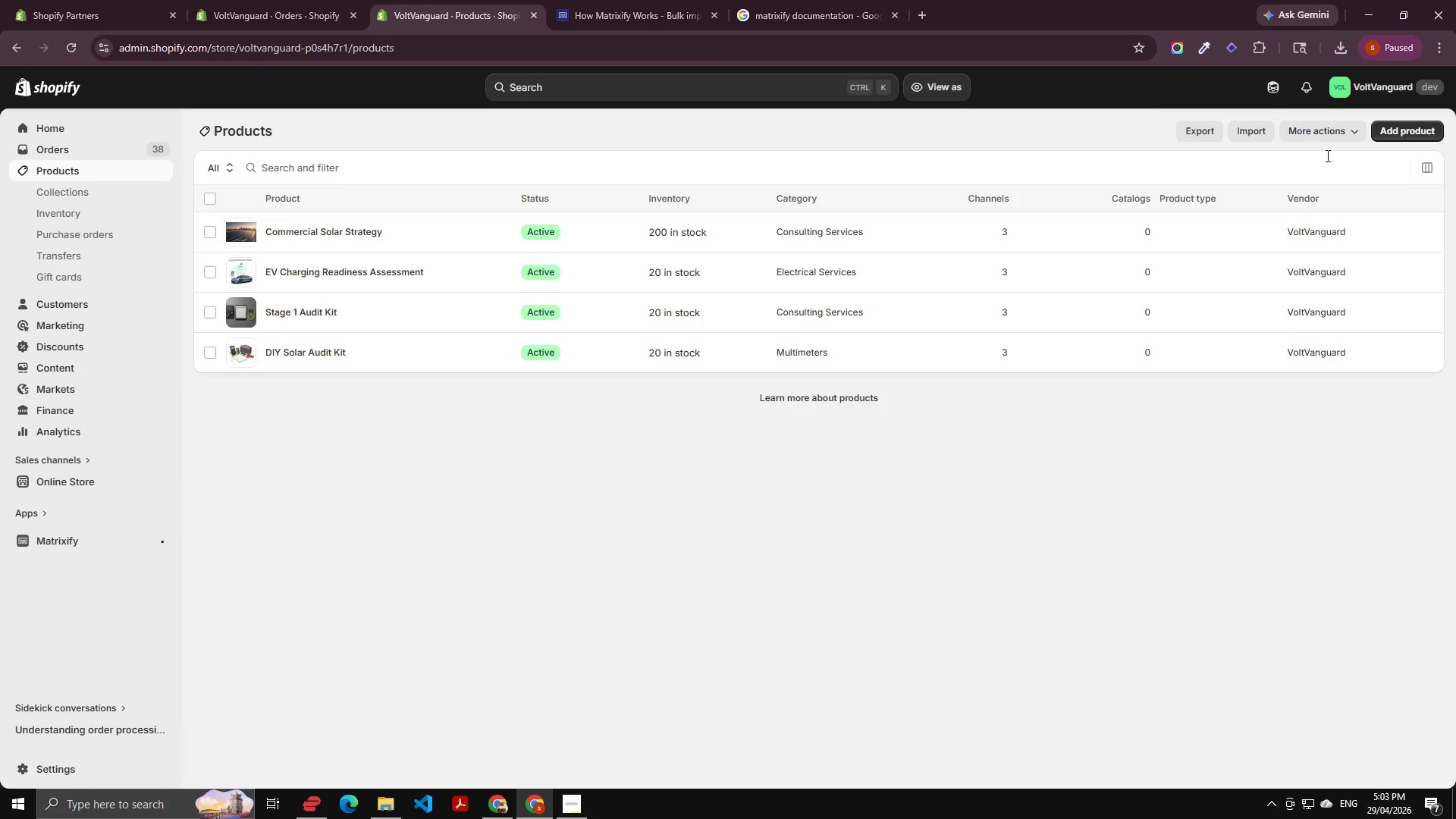 
left_click([416, 177])
 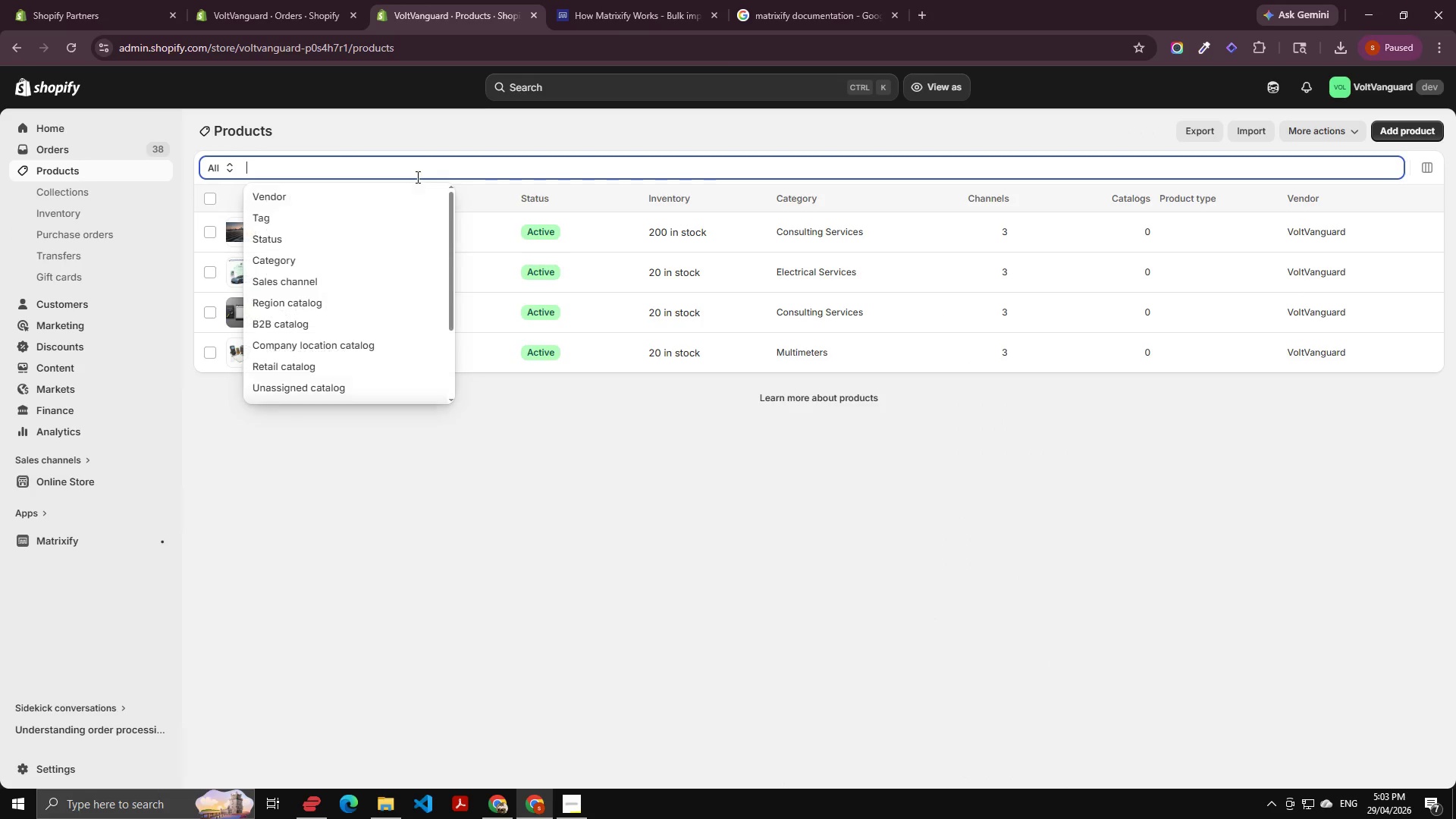 
key(Control+V)
 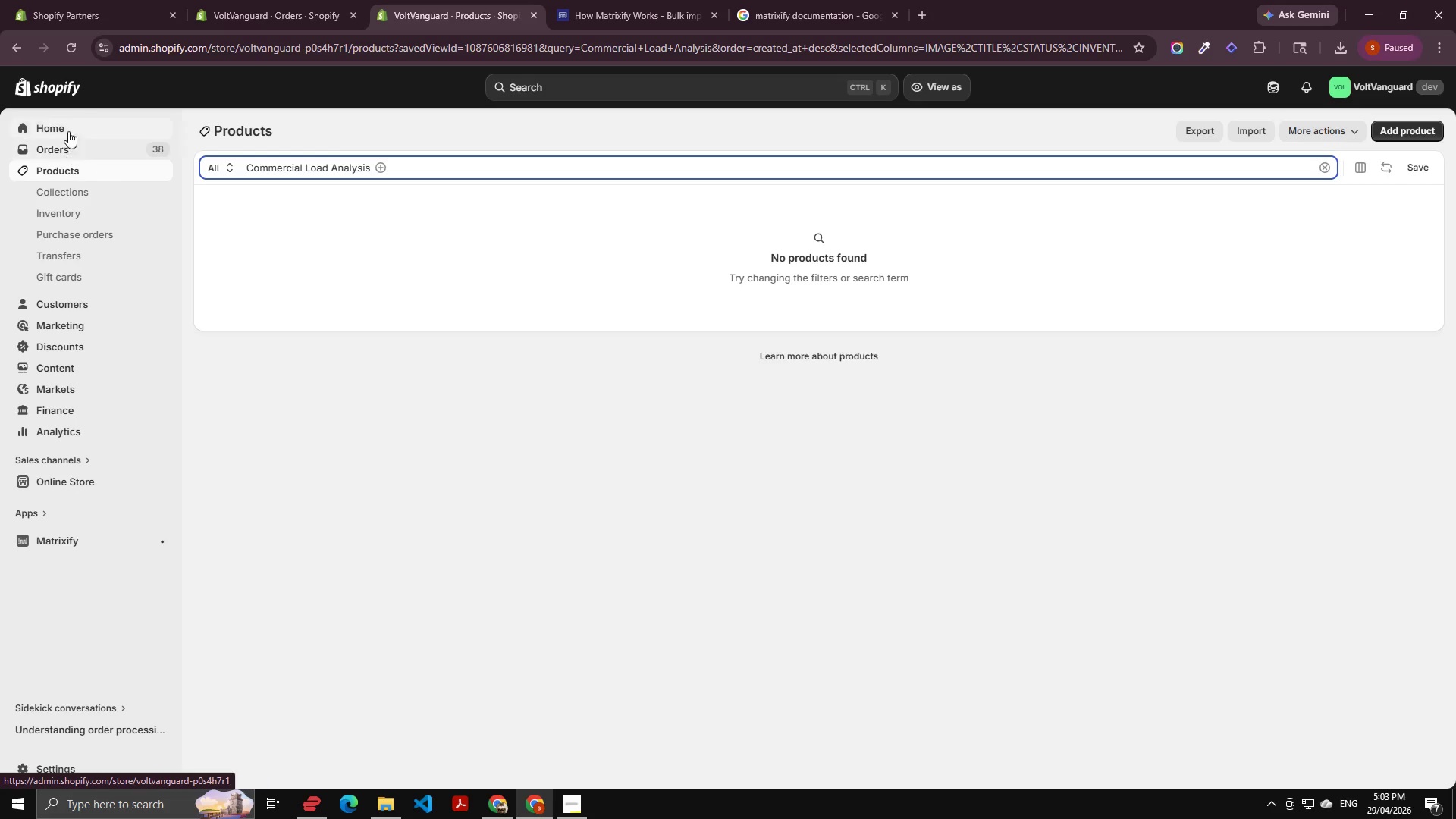 
left_click([77, 152])
 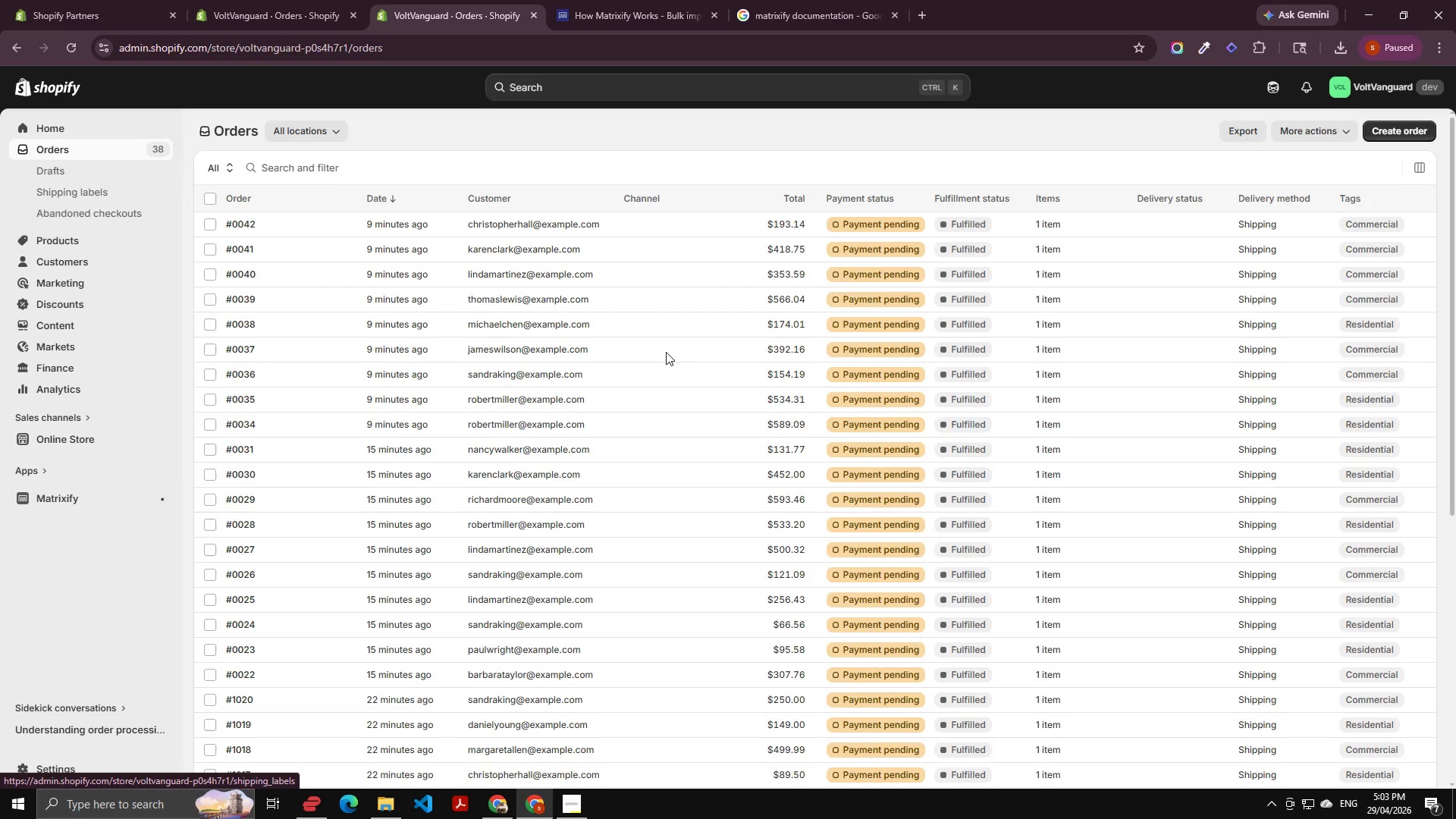 
scroll: coordinate [1078, 519], scroll_direction: down, amount: 15.0
 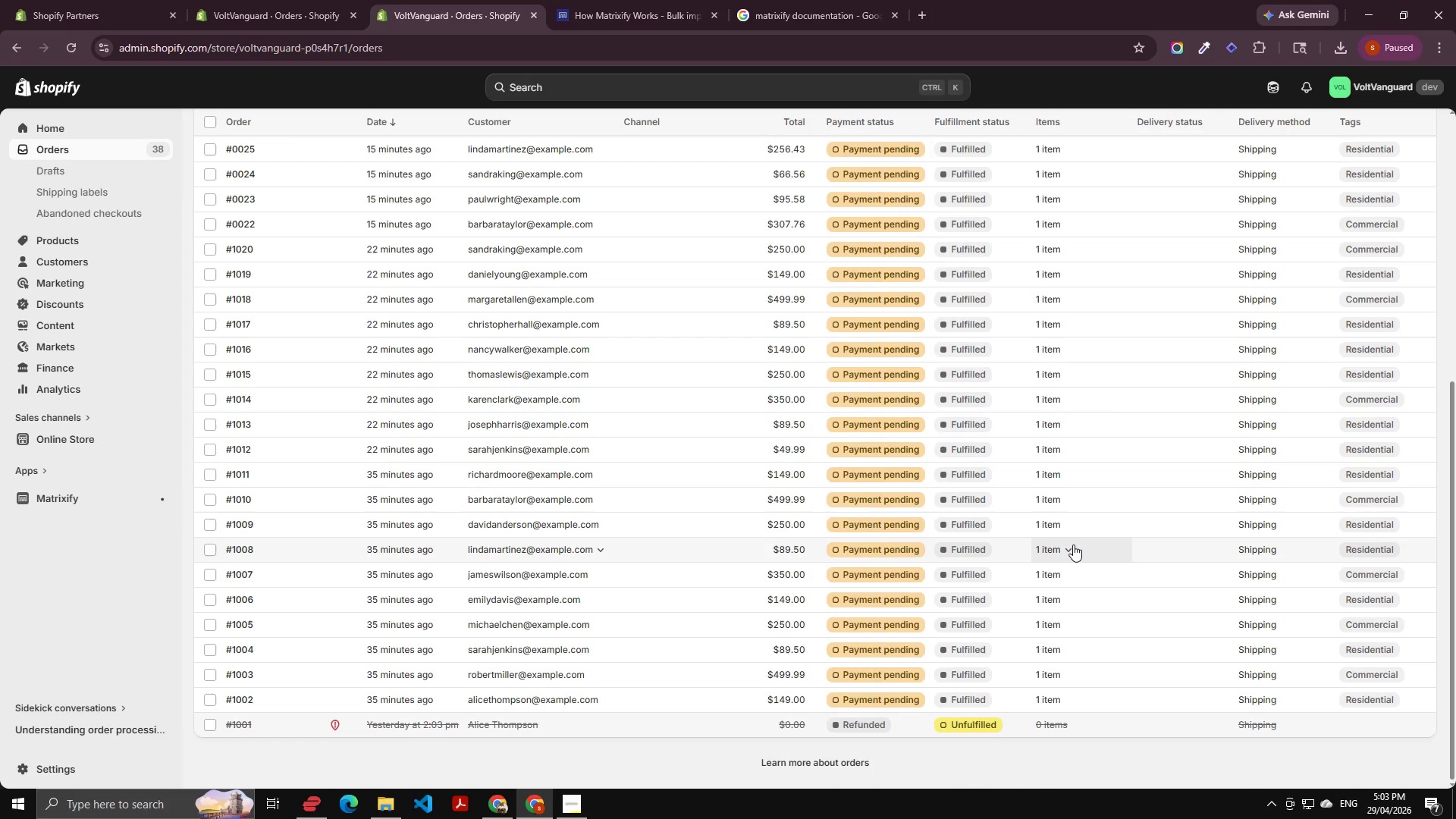 
left_click([1073, 544])
 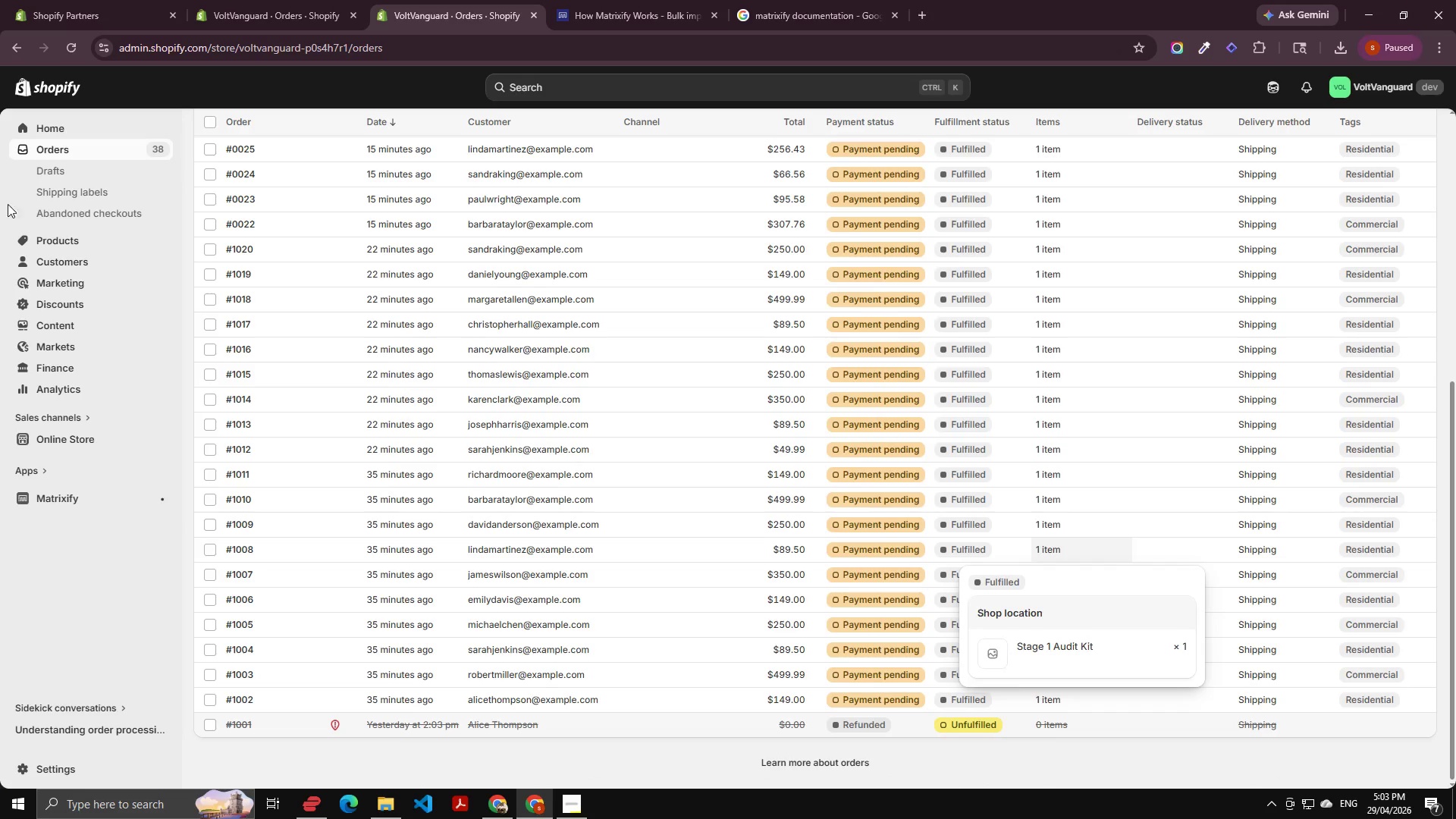 
wait(5.05)
 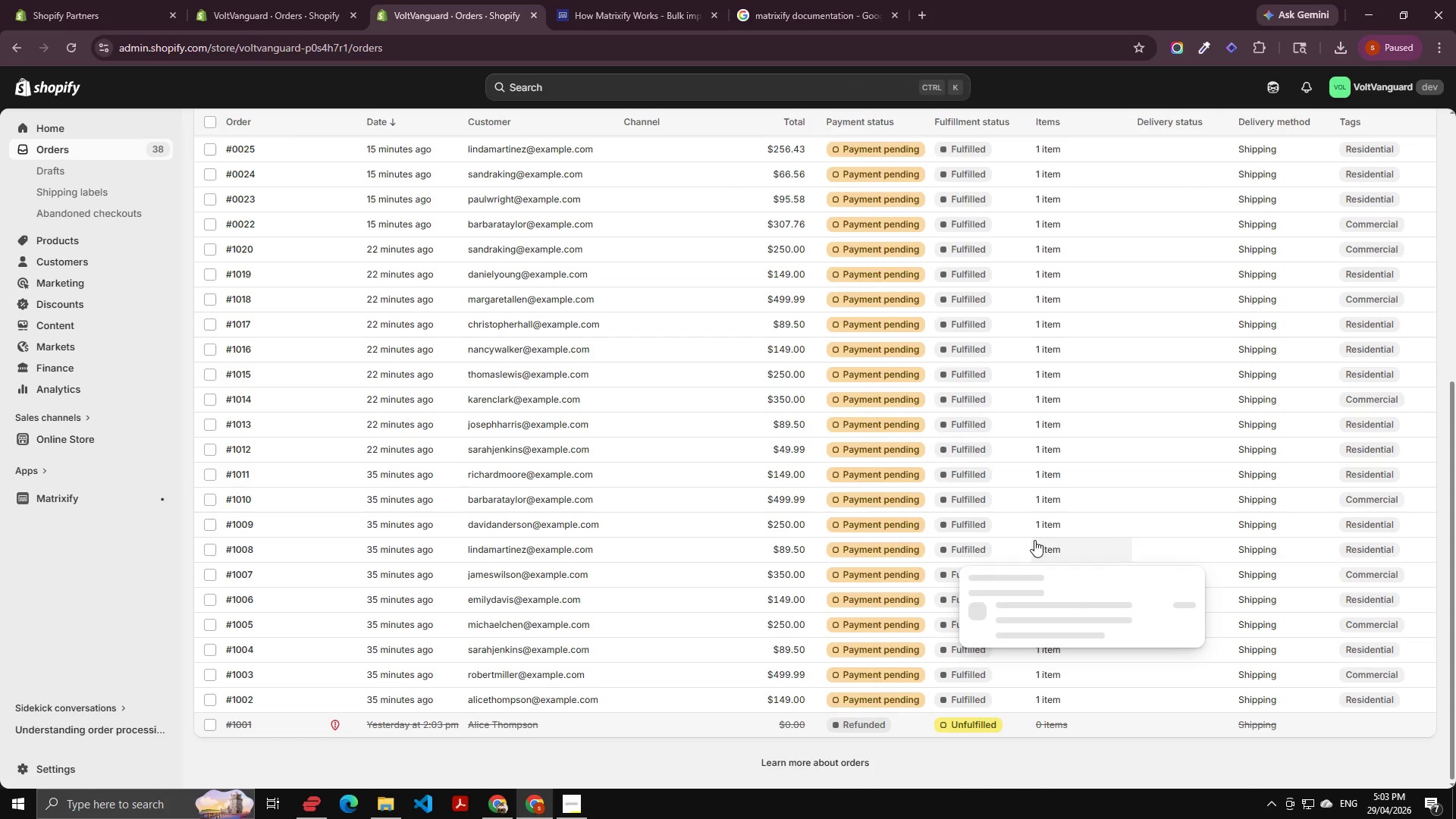 
left_click([68, 239])
 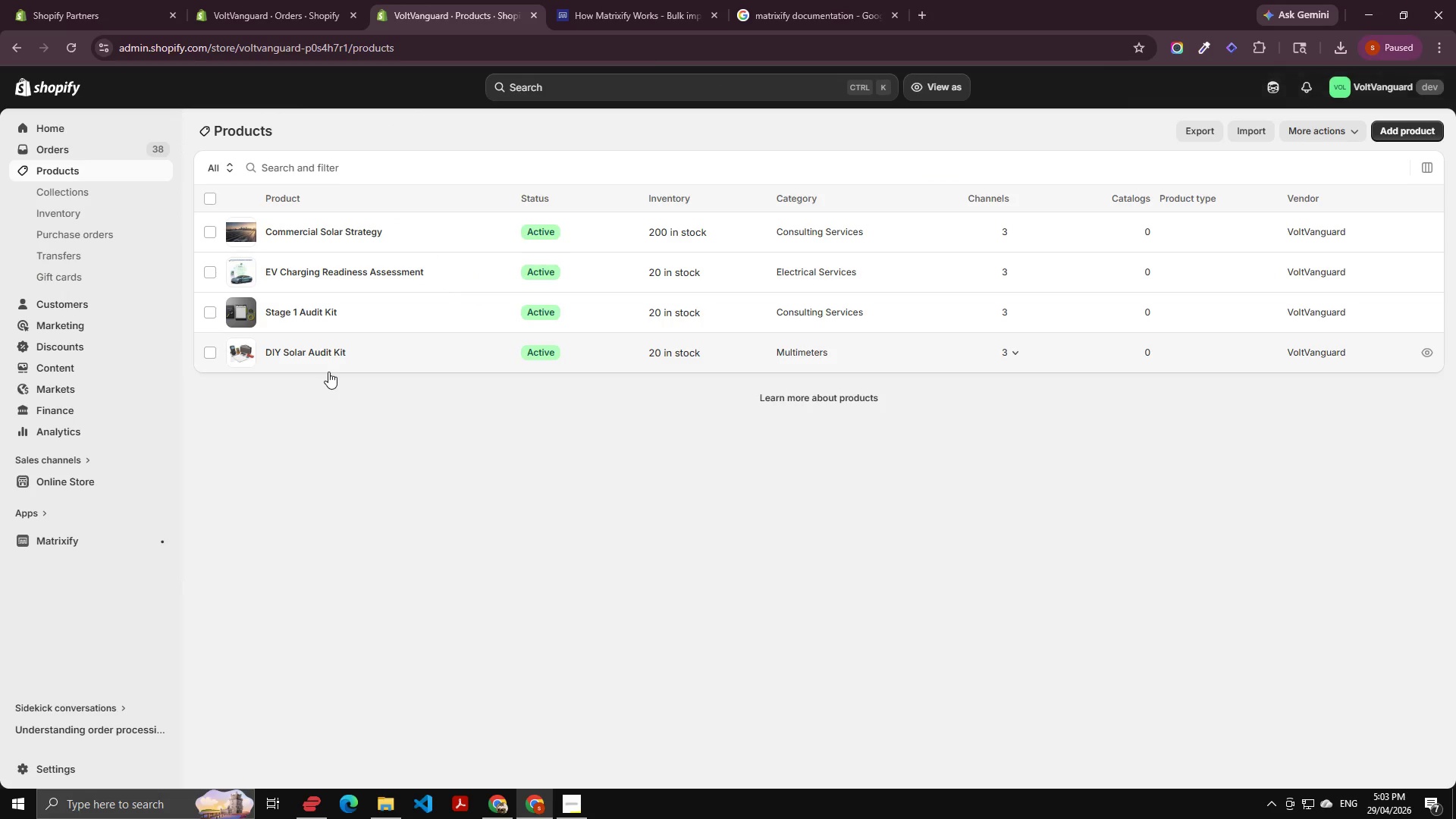 
left_click([310, 312])
 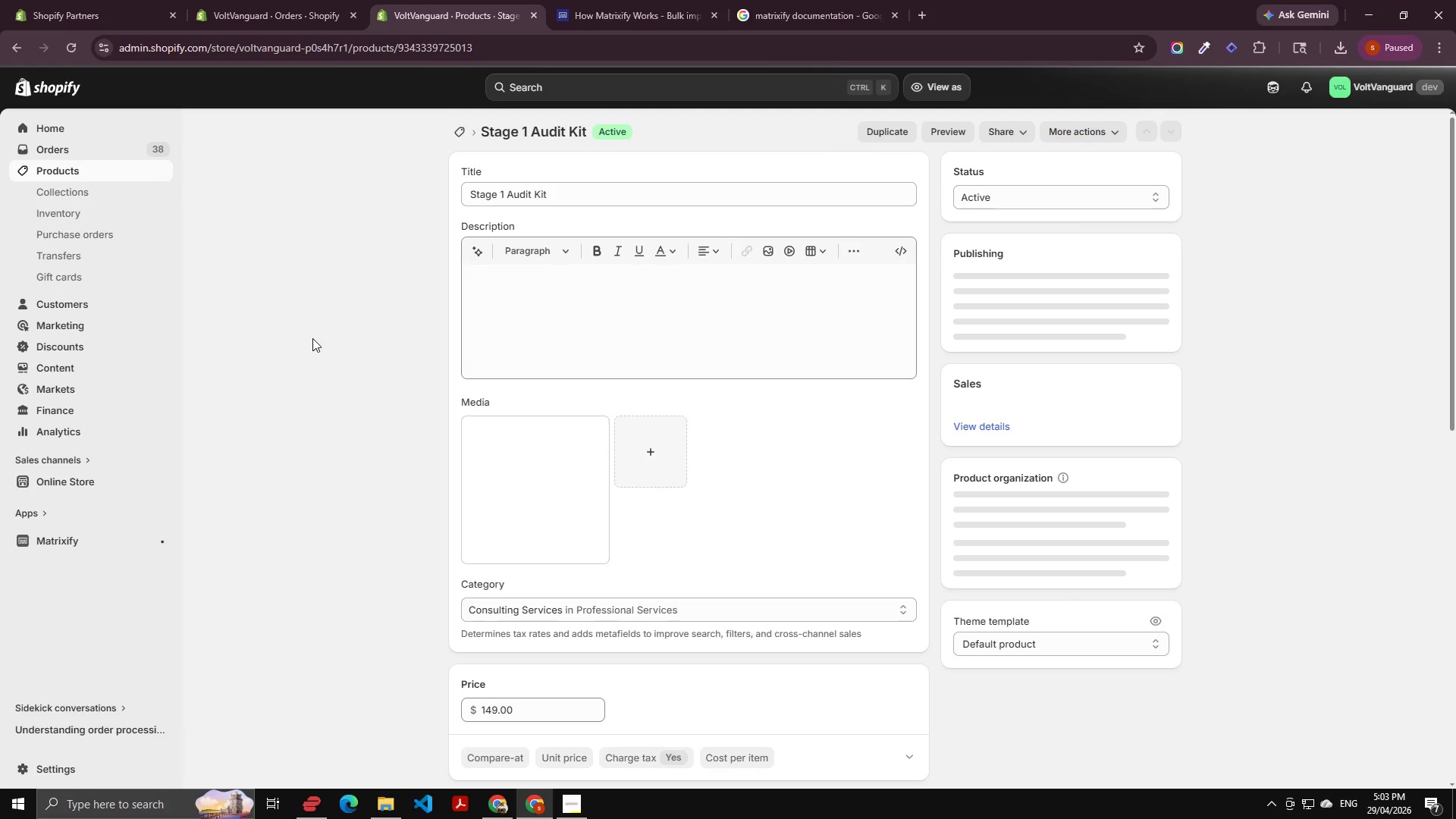 
scroll: coordinate [568, 437], scroll_direction: down, amount: 5.0
 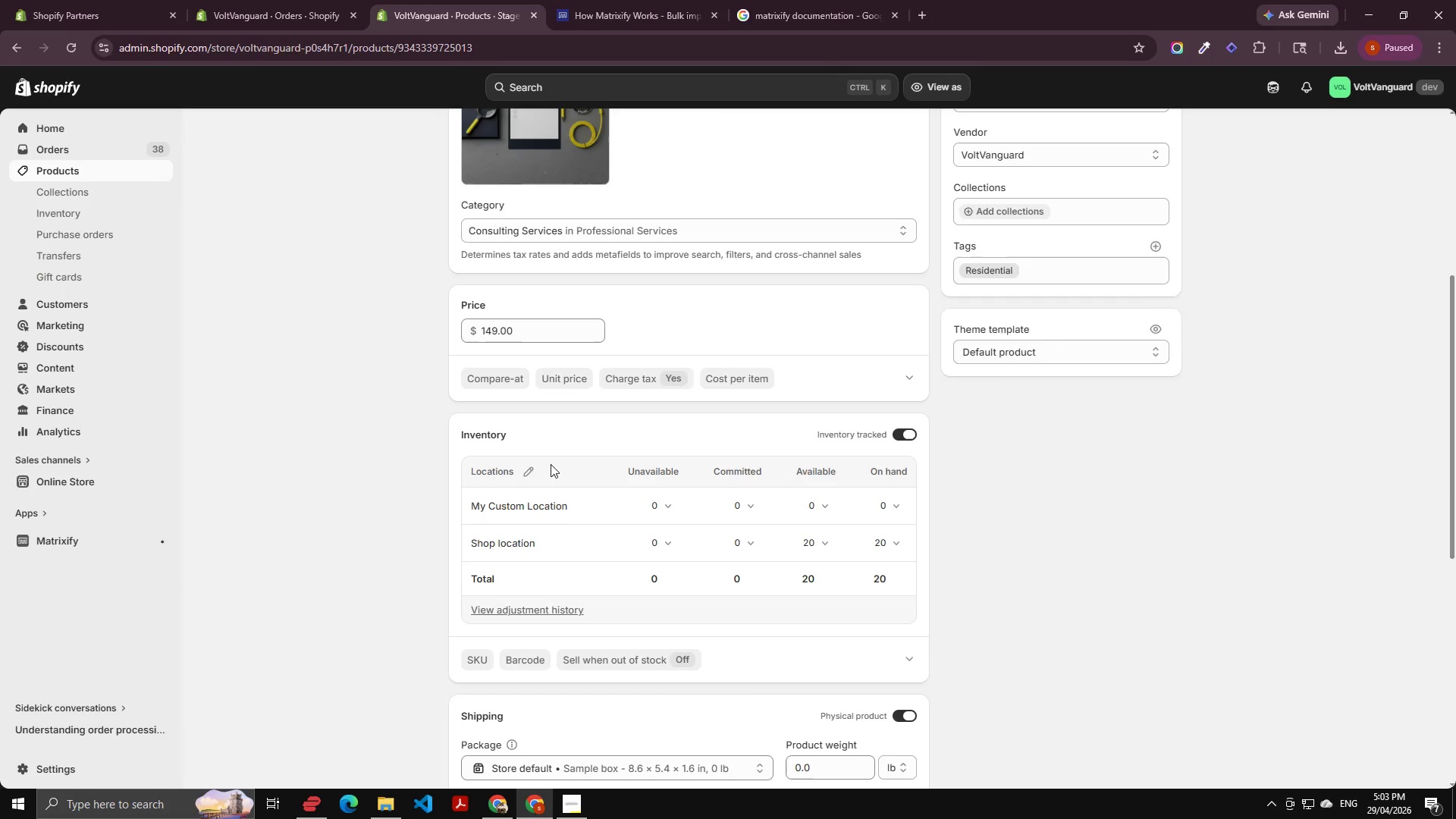 
mouse_move([516, 466])
 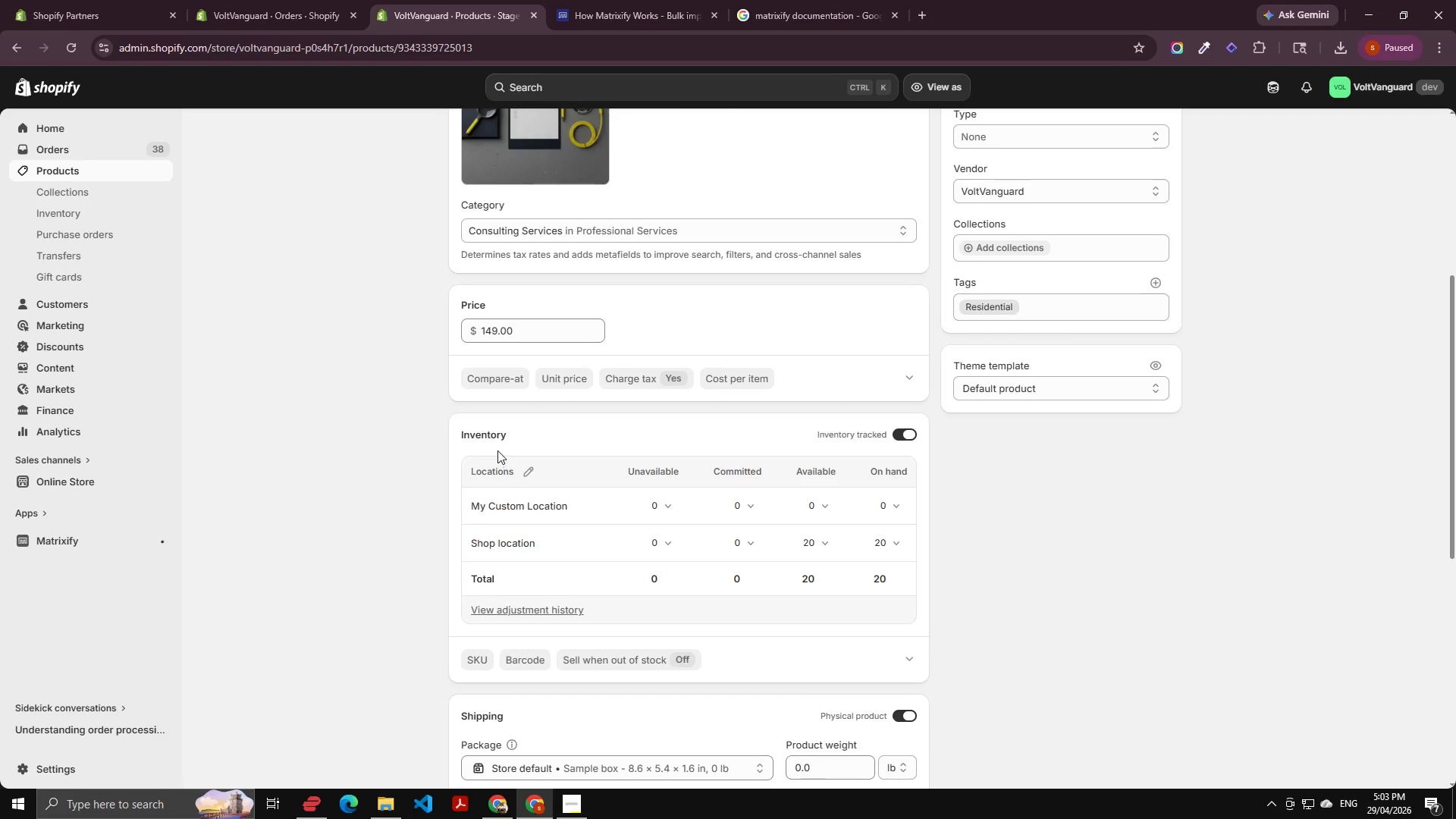 
scroll: coordinate [410, 414], scroll_direction: up, amount: 6.0
 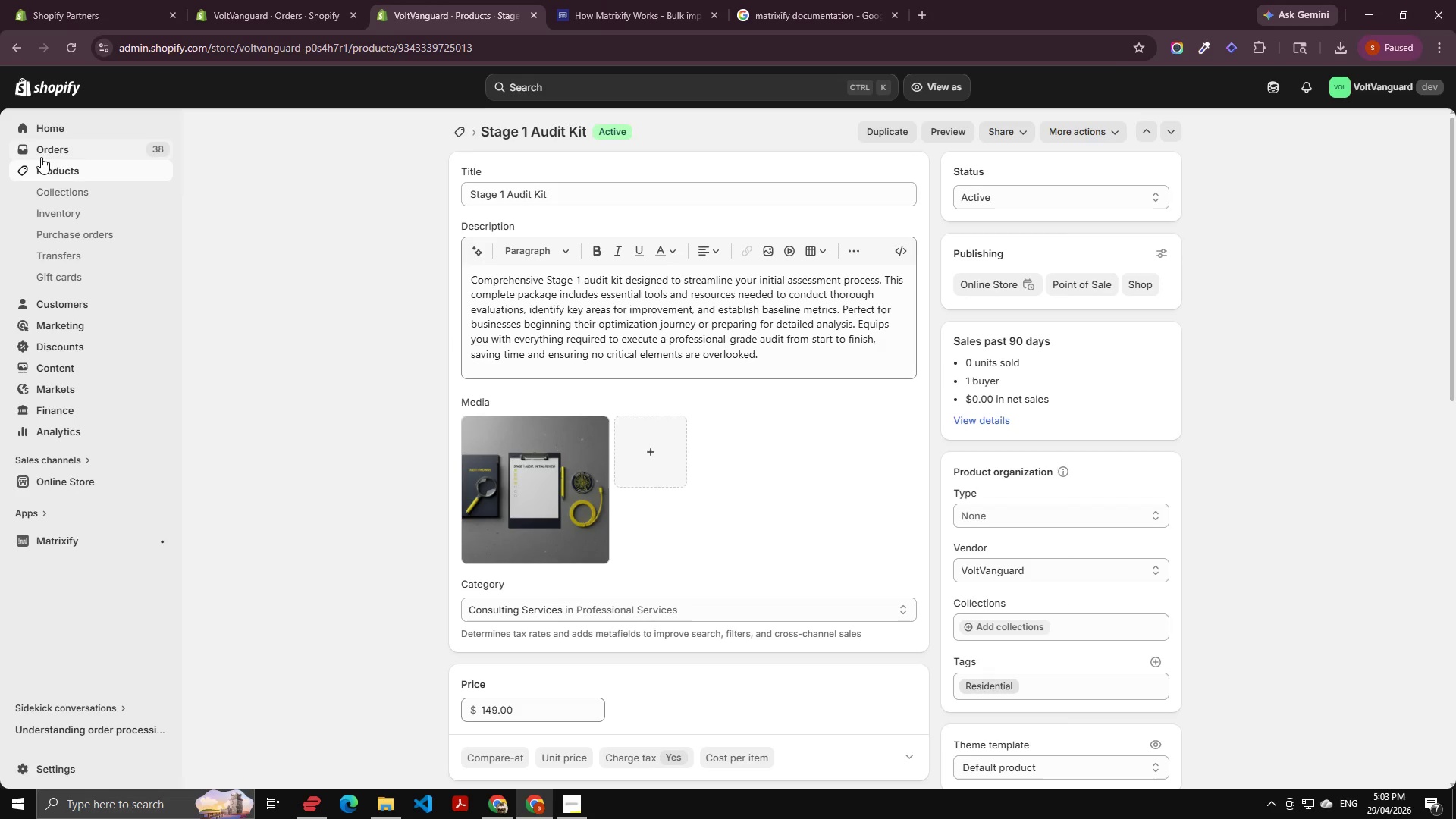 
left_click([44, 155])
 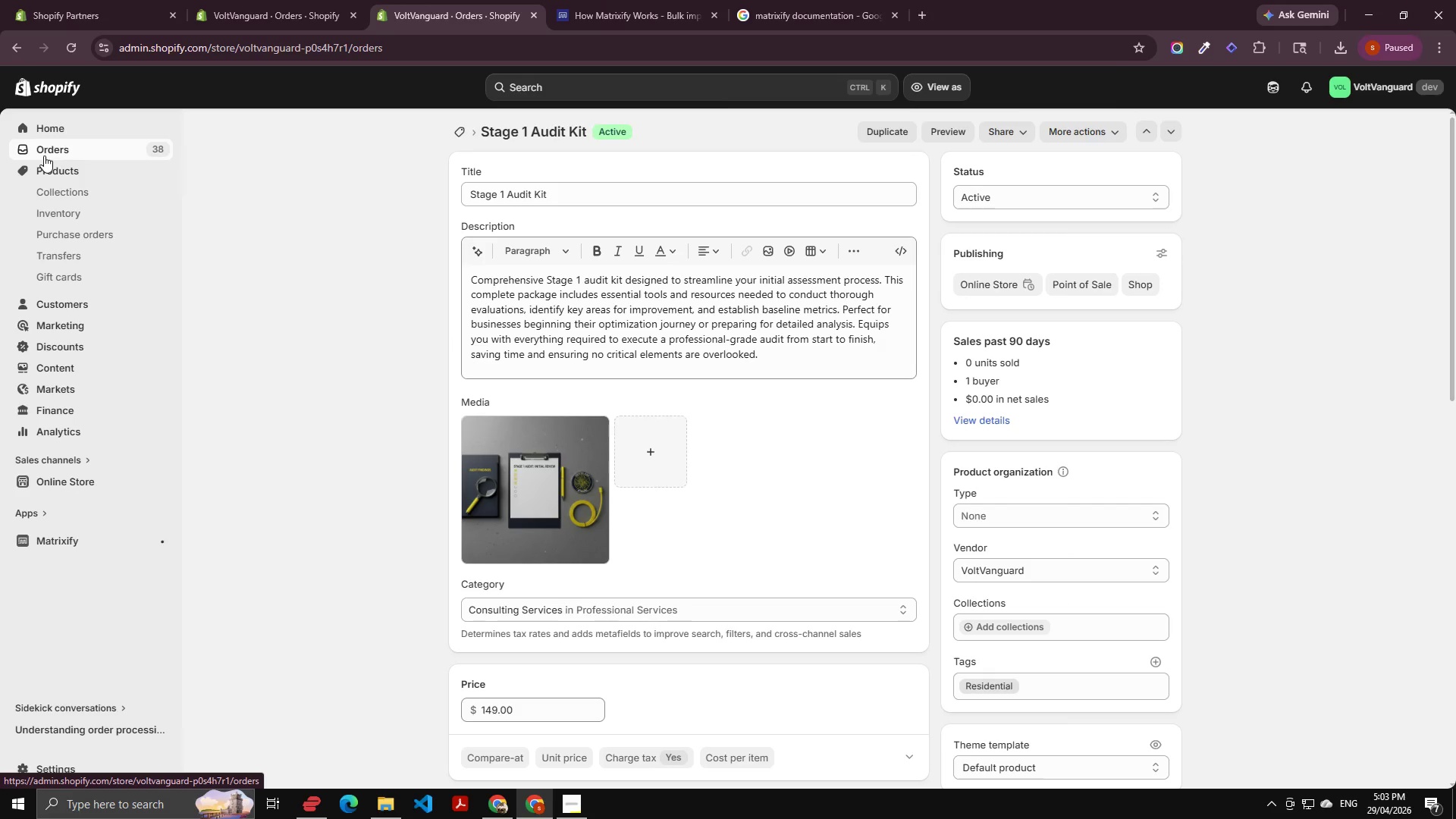 
mouse_move([111, 204])
 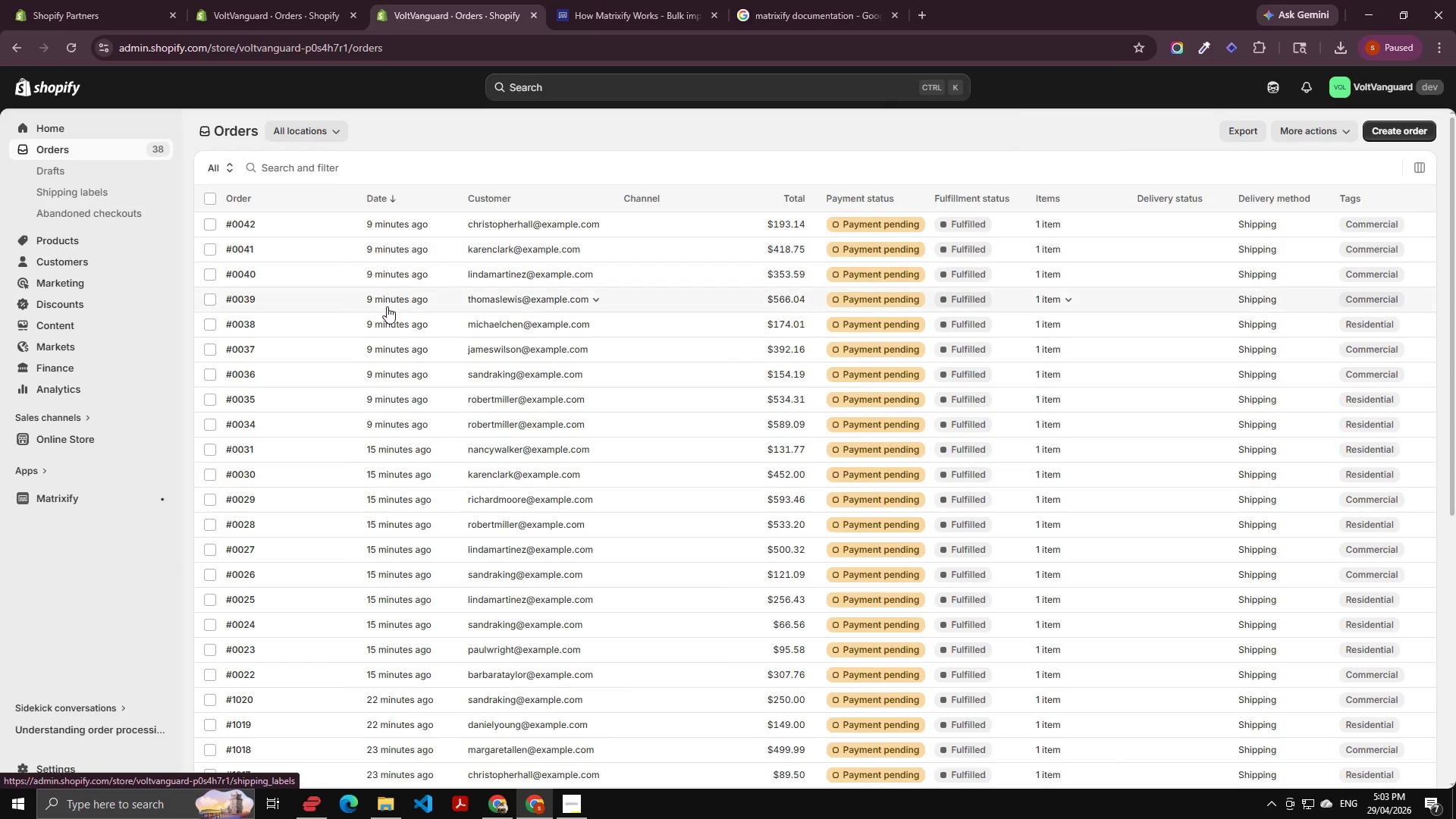 
scroll: coordinate [453, 348], scroll_direction: down, amount: 9.0
 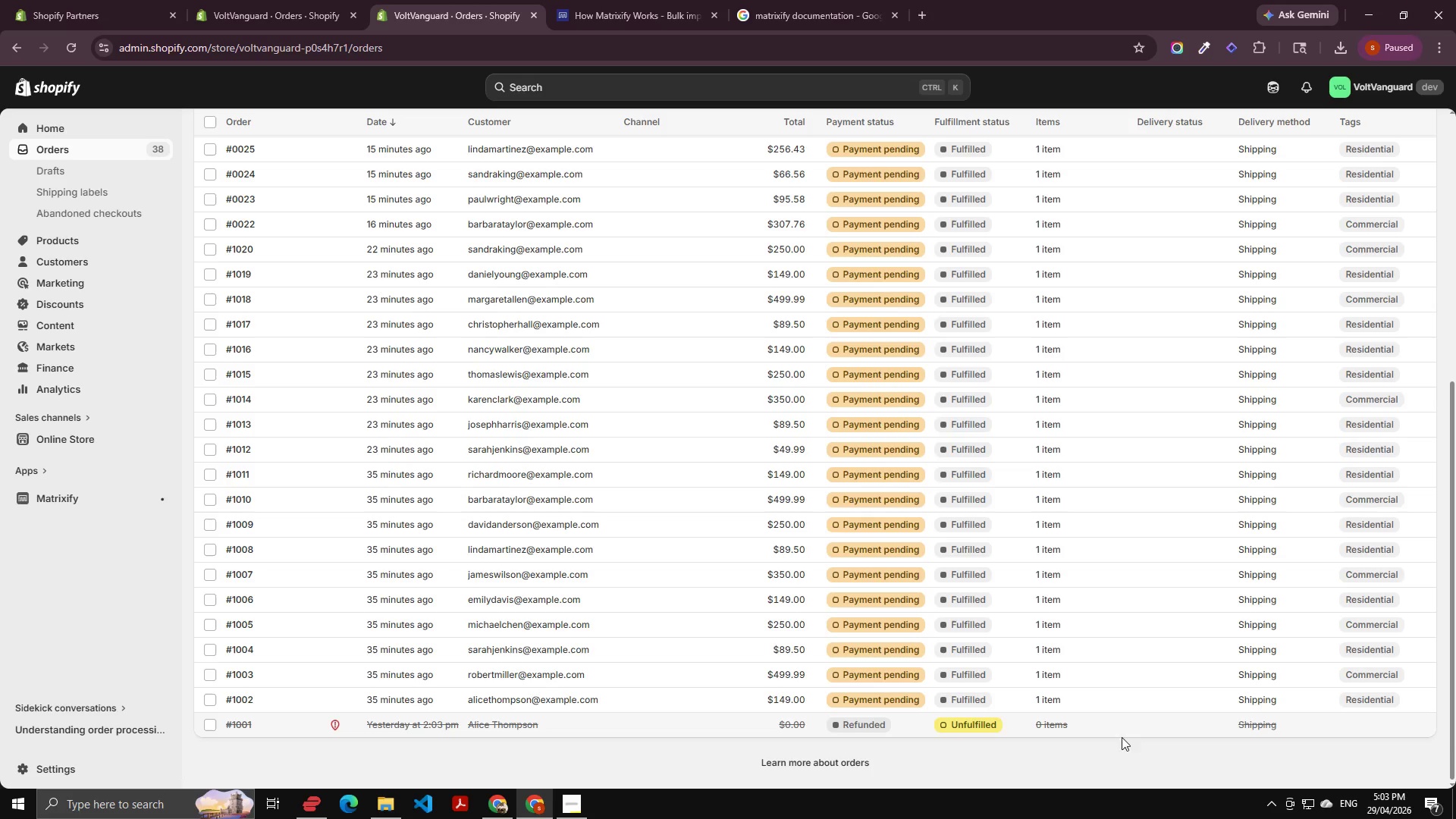 
left_click([1071, 693])
 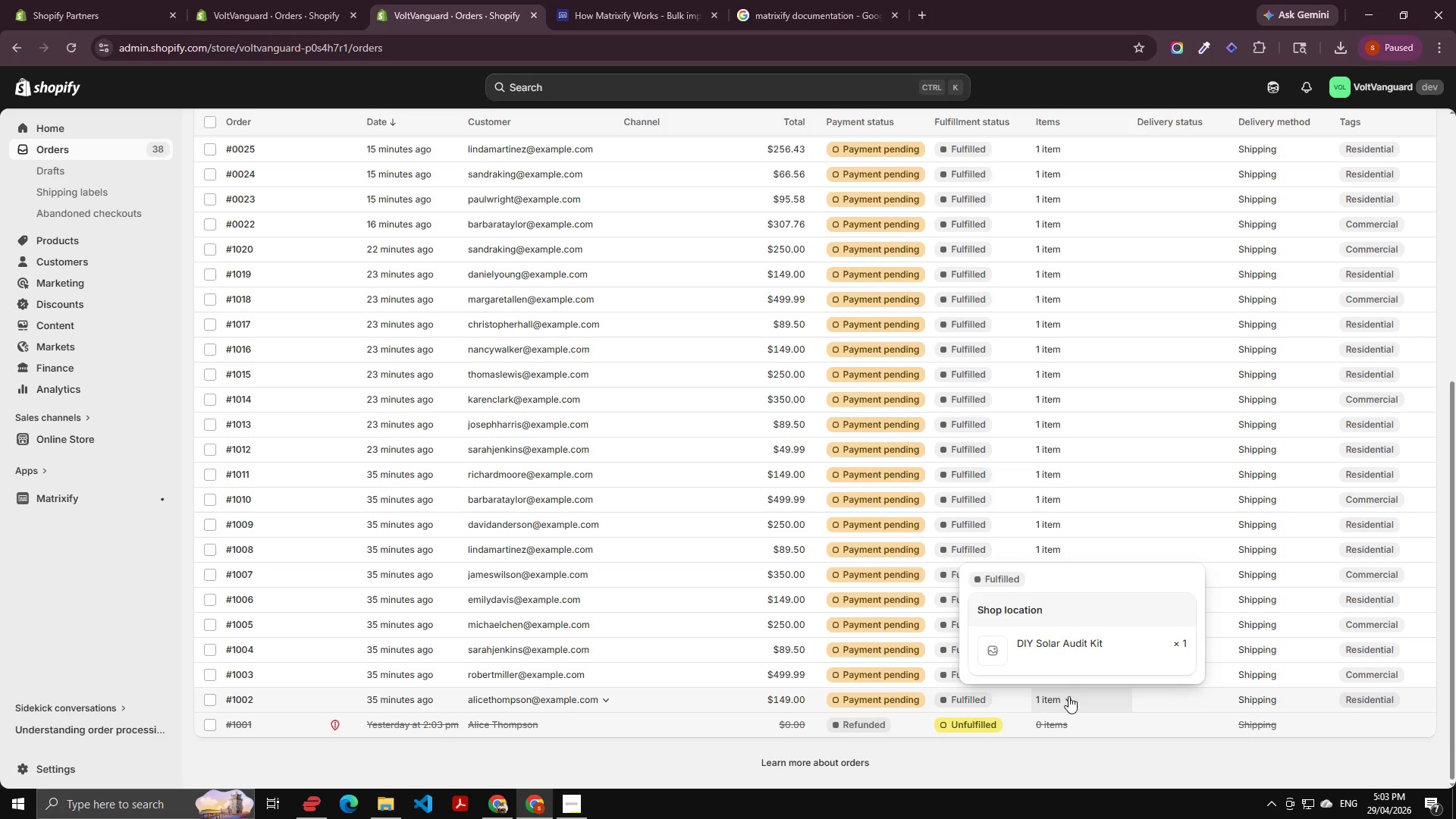 
left_click([58, 389])
 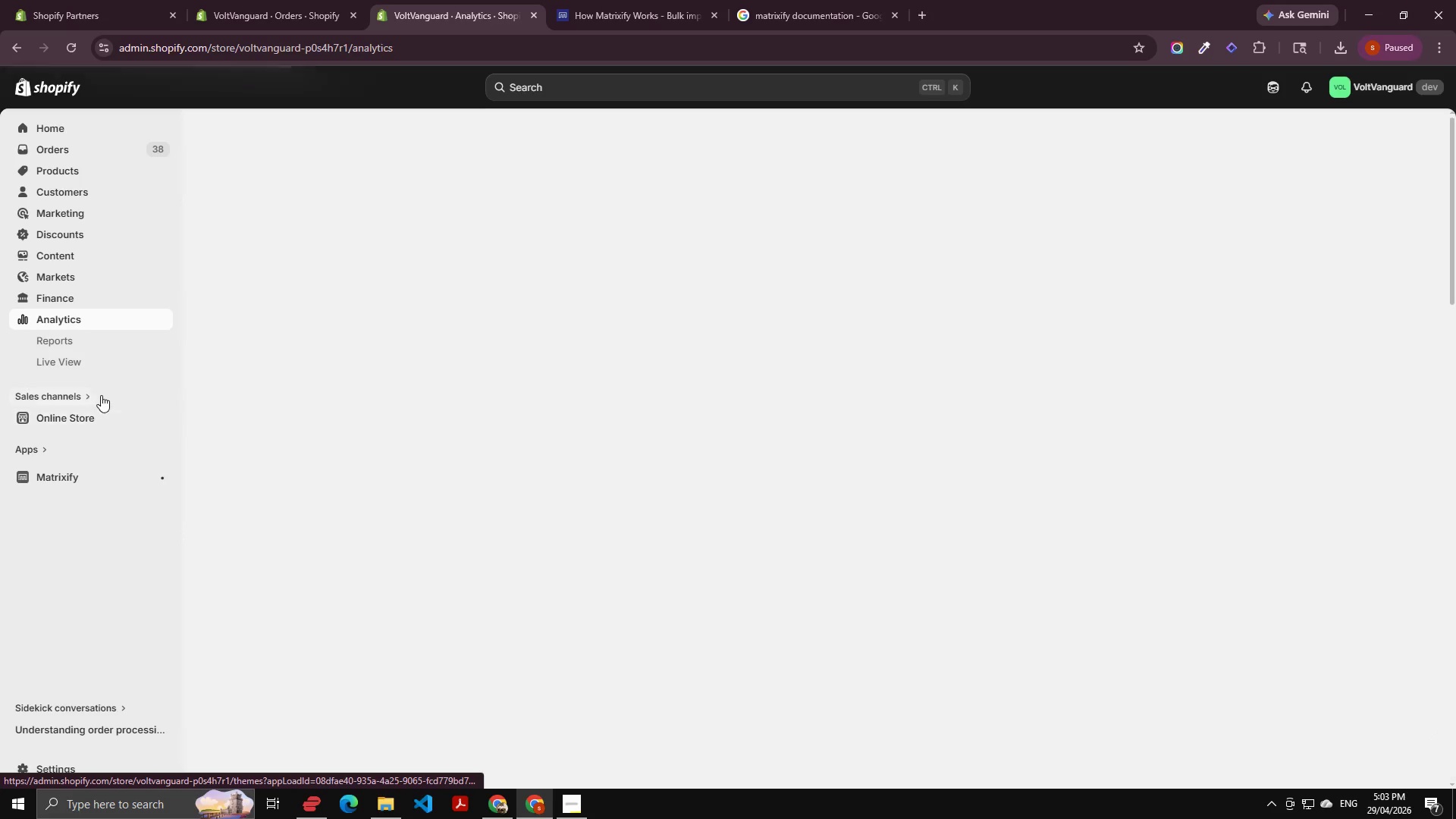 
scroll: coordinate [650, 604], scroll_direction: down, amount: 58.0
 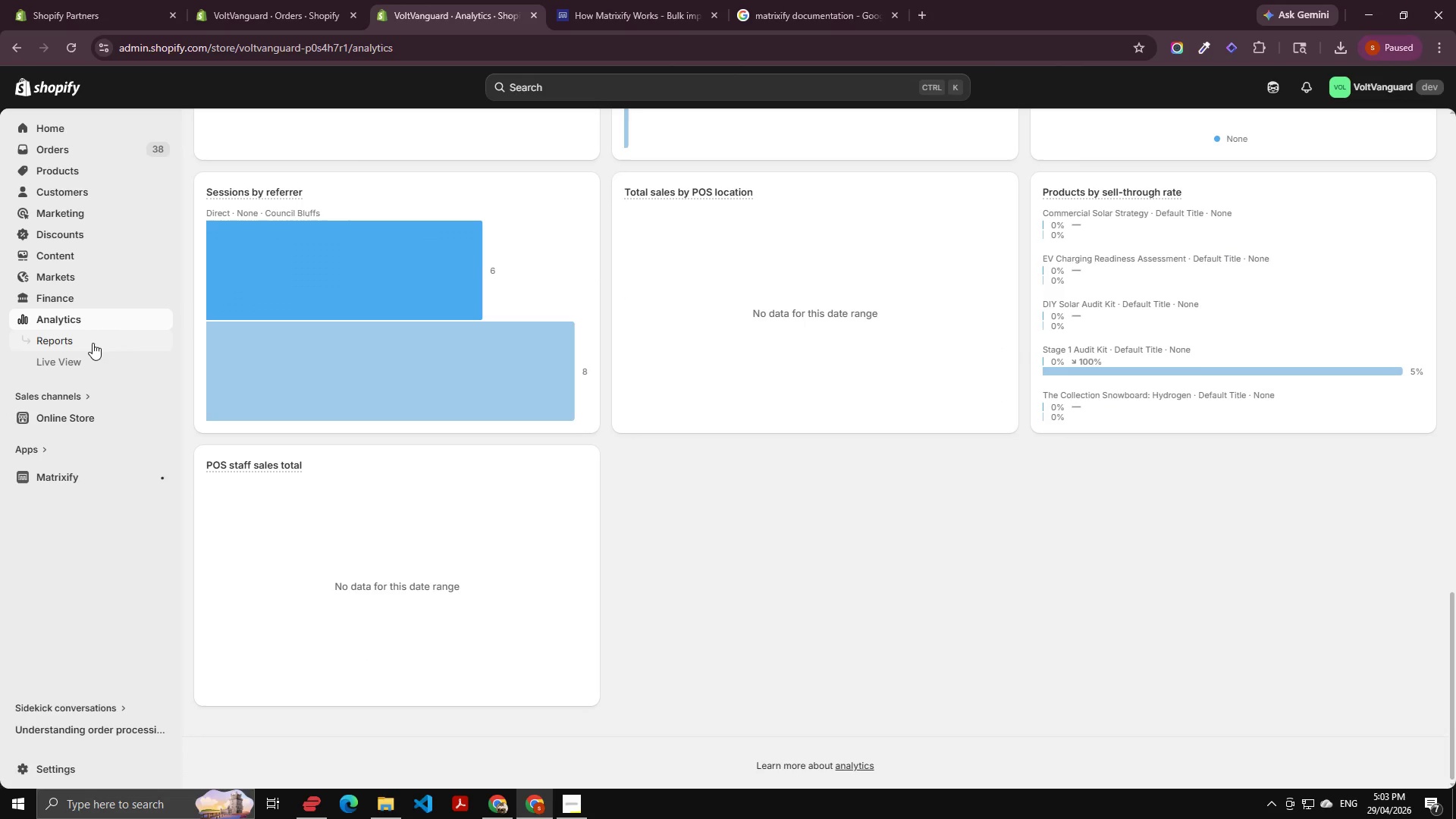 
left_click([93, 343])
 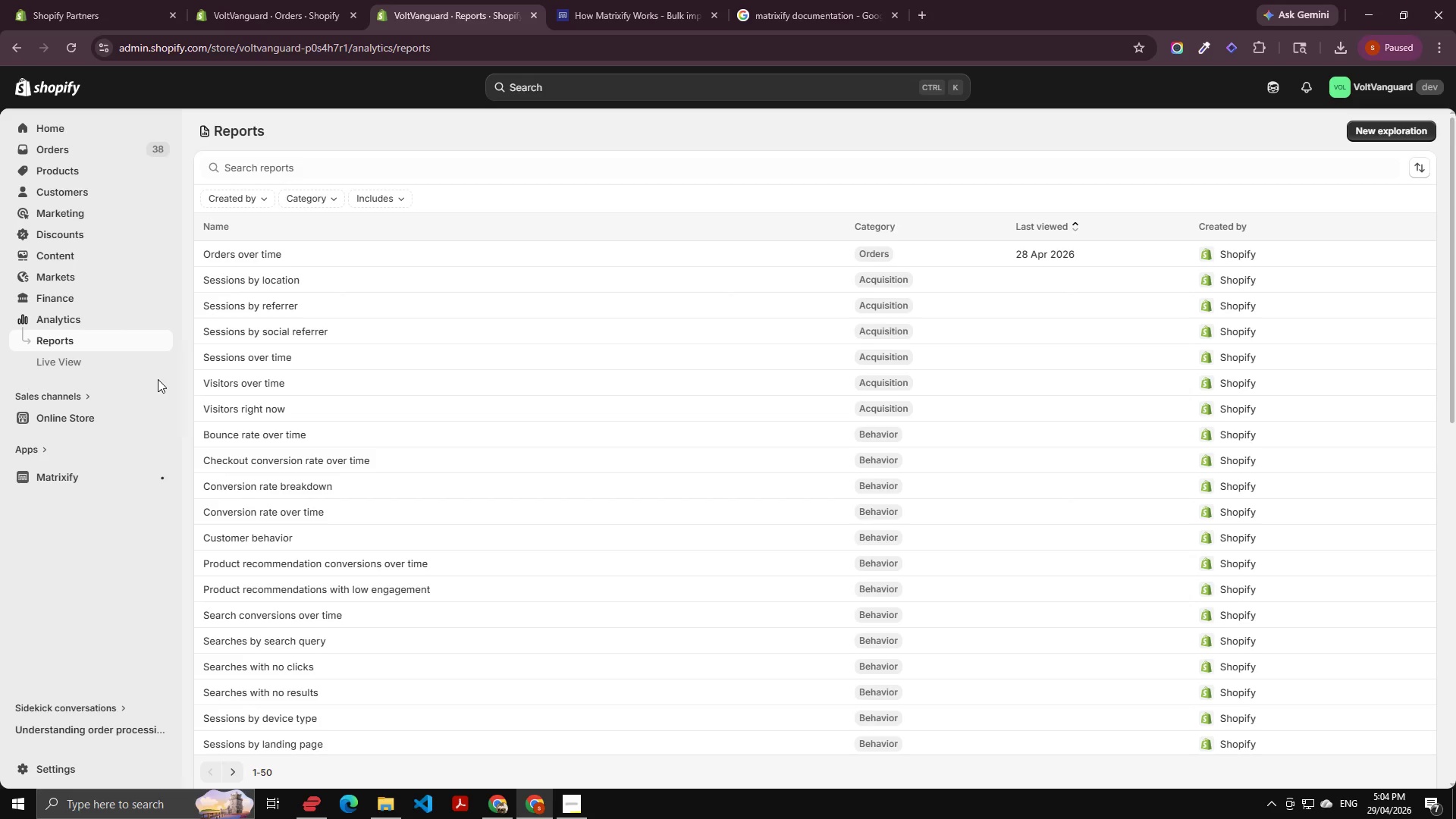 
wait(32.5)
 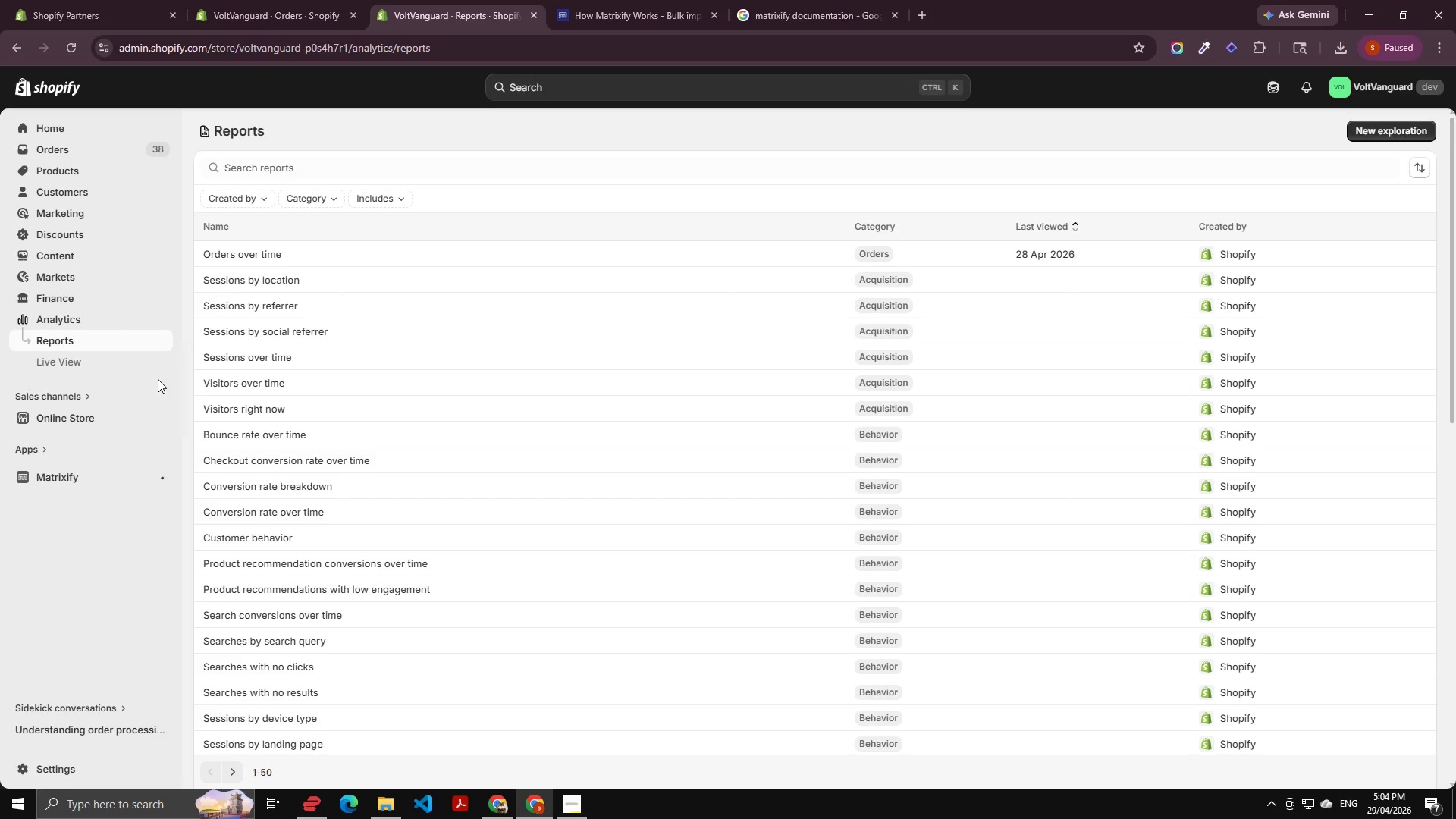 
scroll: coordinate [301, 387], scroll_direction: up, amount: 5.0
 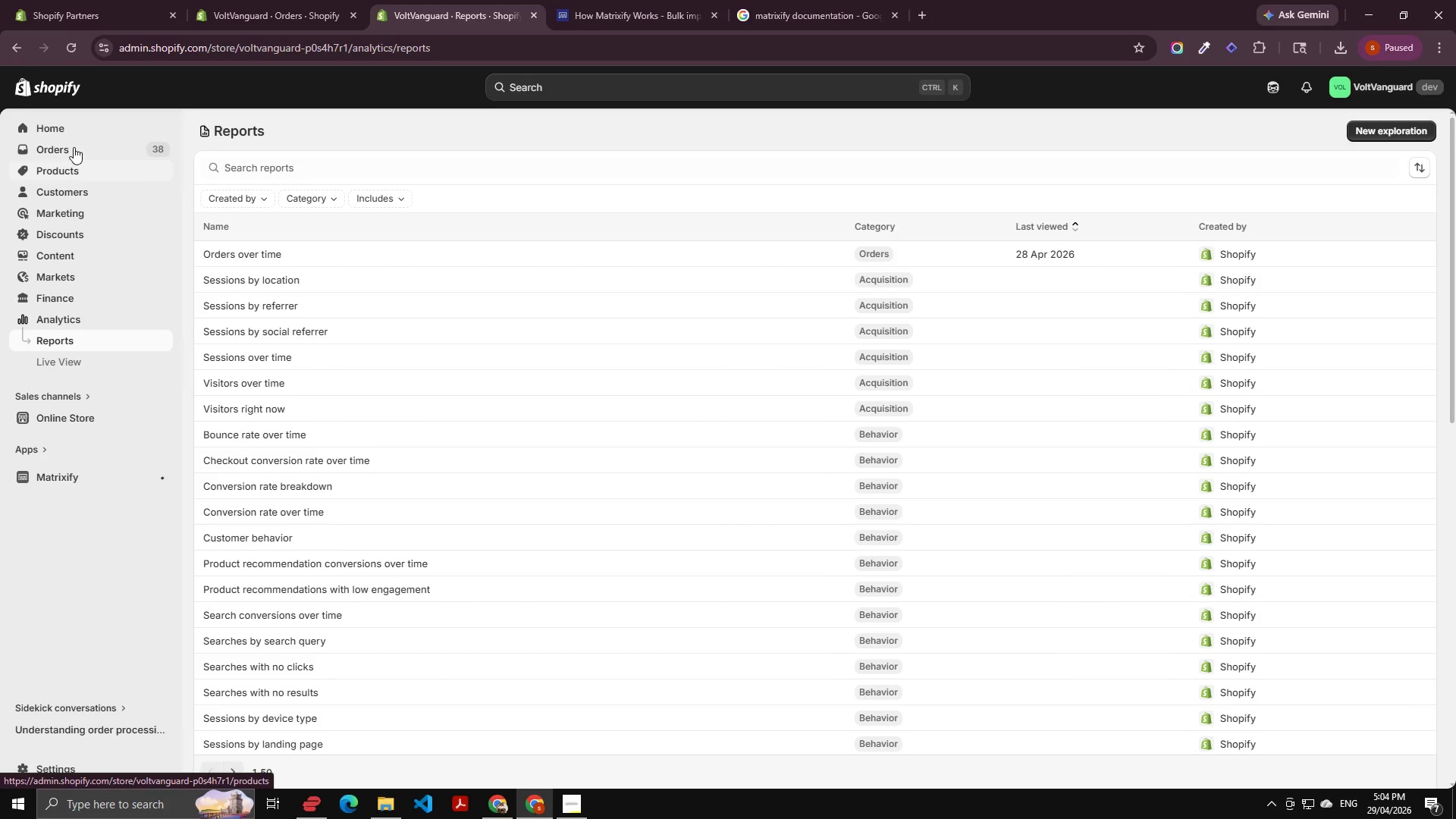 
left_click([74, 147])
 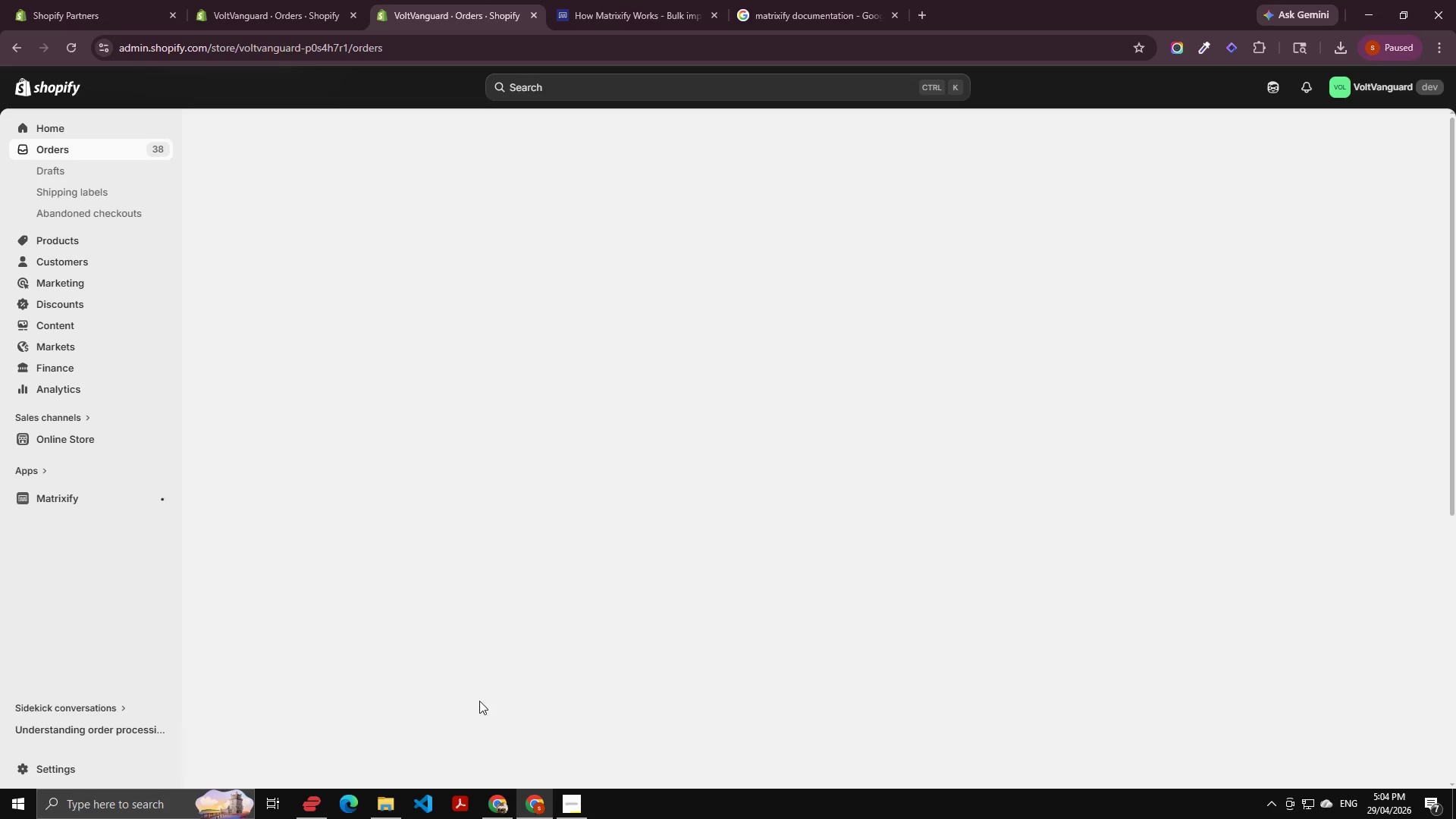 
wait(8.62)
 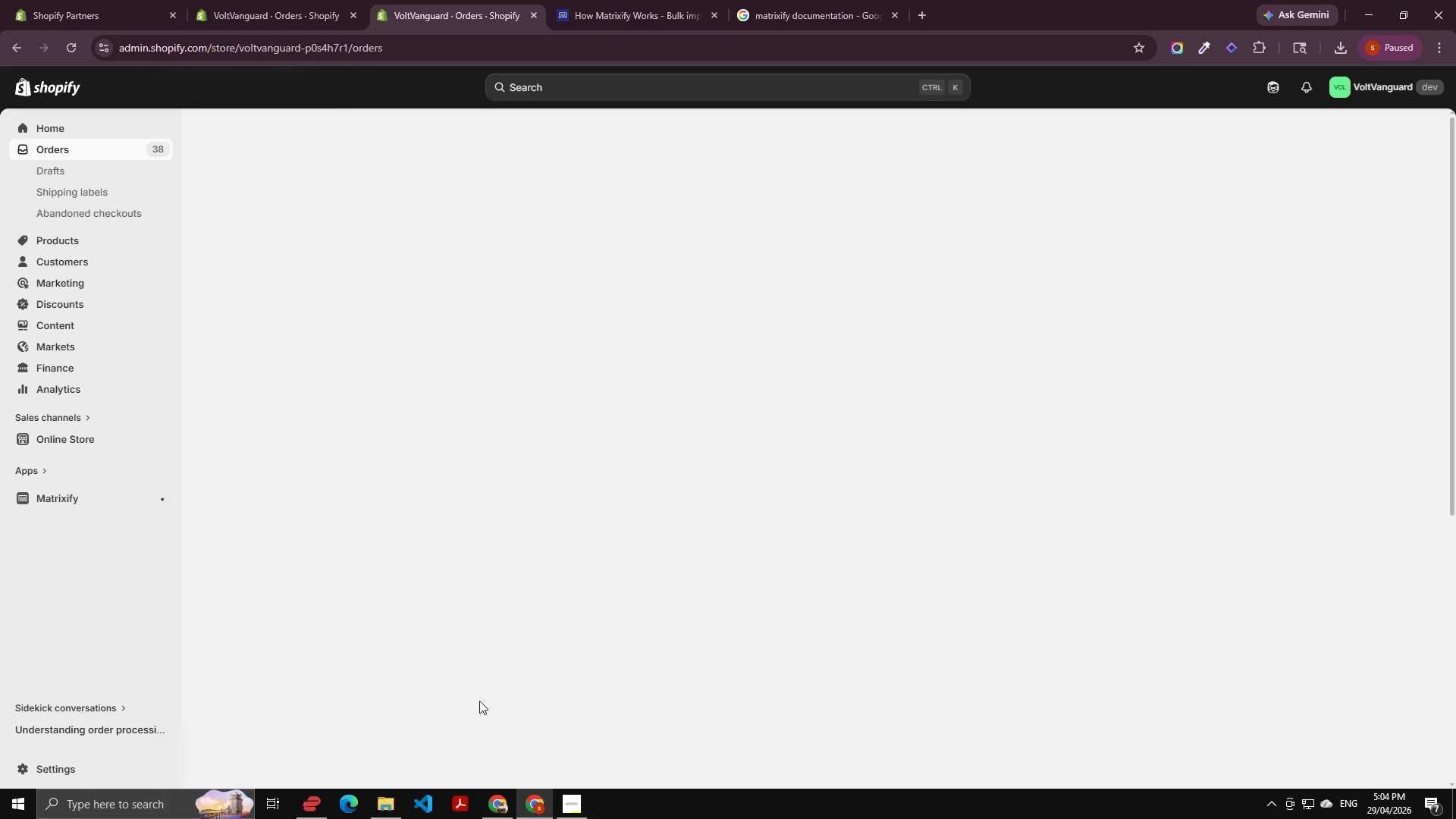 
left_click([384, 811])
 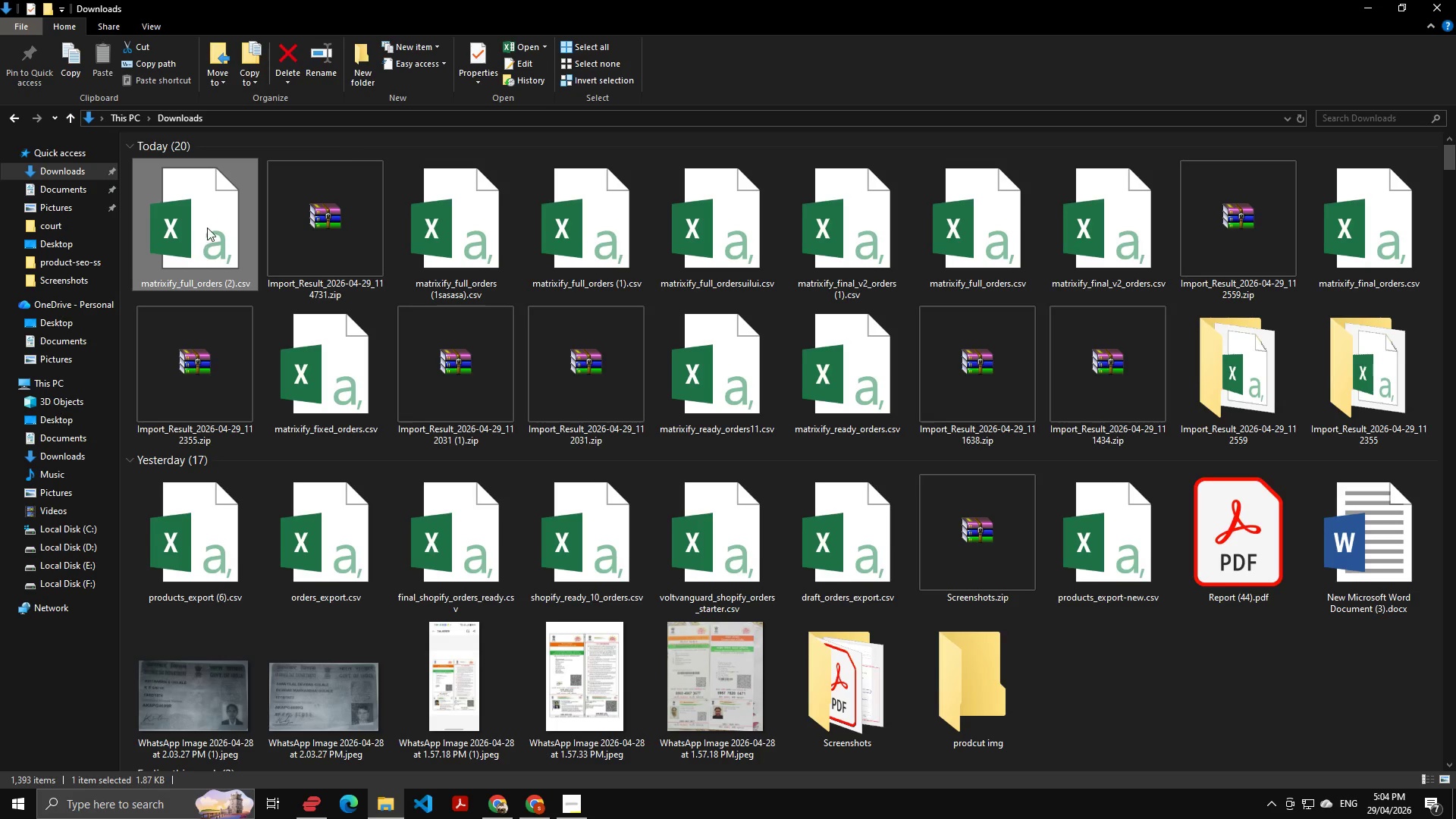 
double_click([207, 228])
 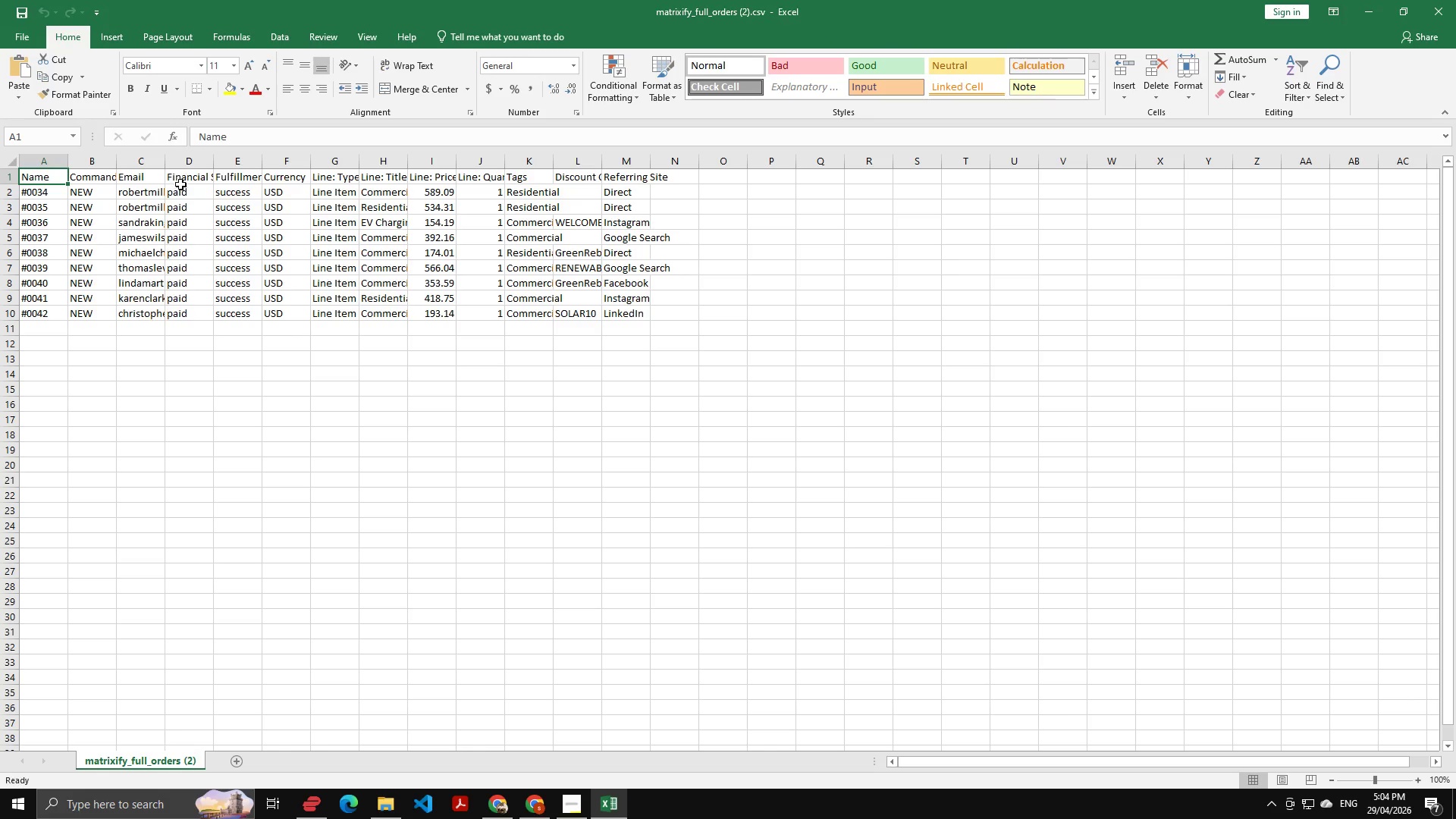 
left_click_drag(start_coordinate=[162, 162], to_coordinate=[260, 174])
 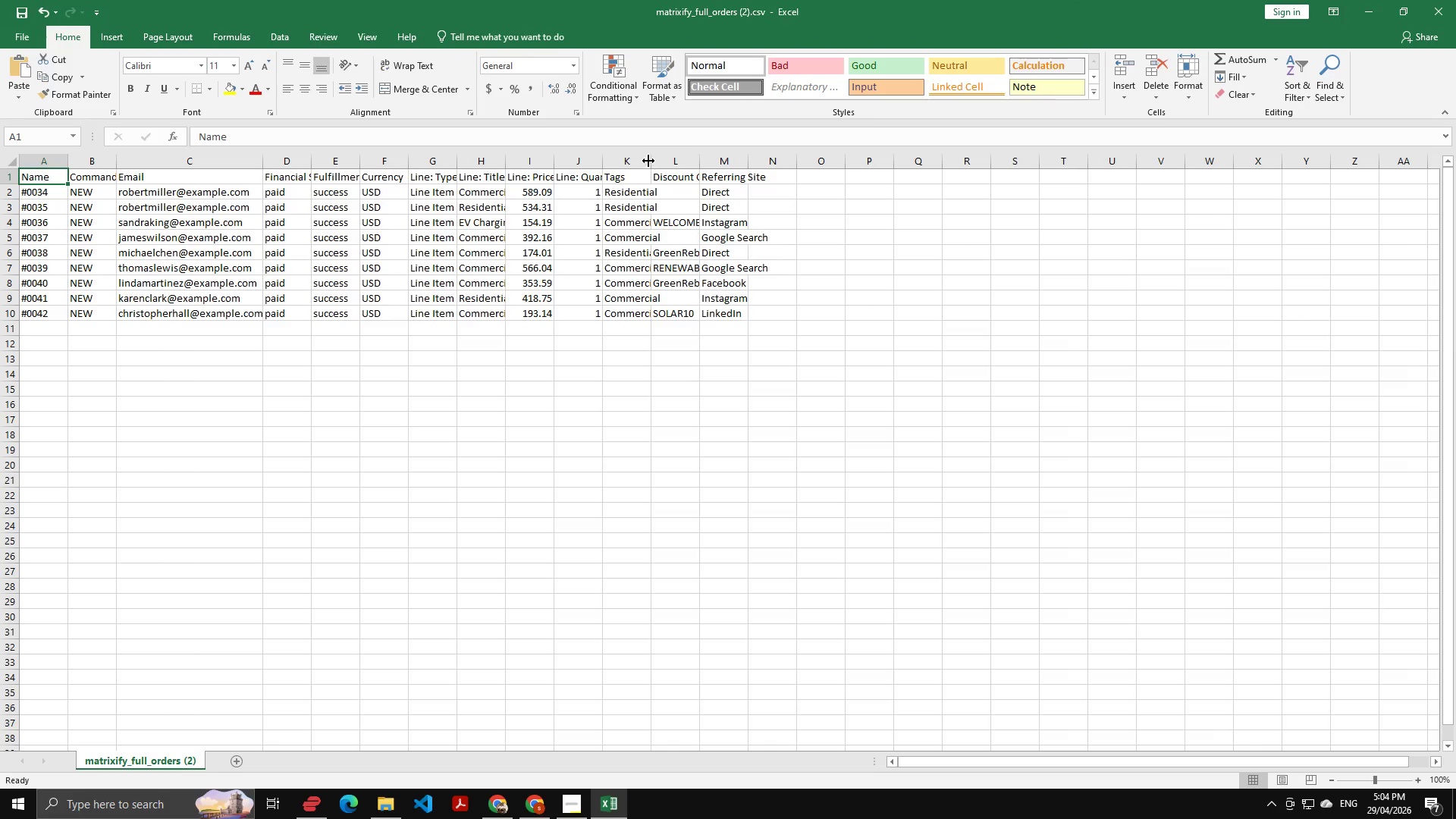 
left_click_drag(start_coordinate=[646, 155], to_coordinate=[725, 165])
 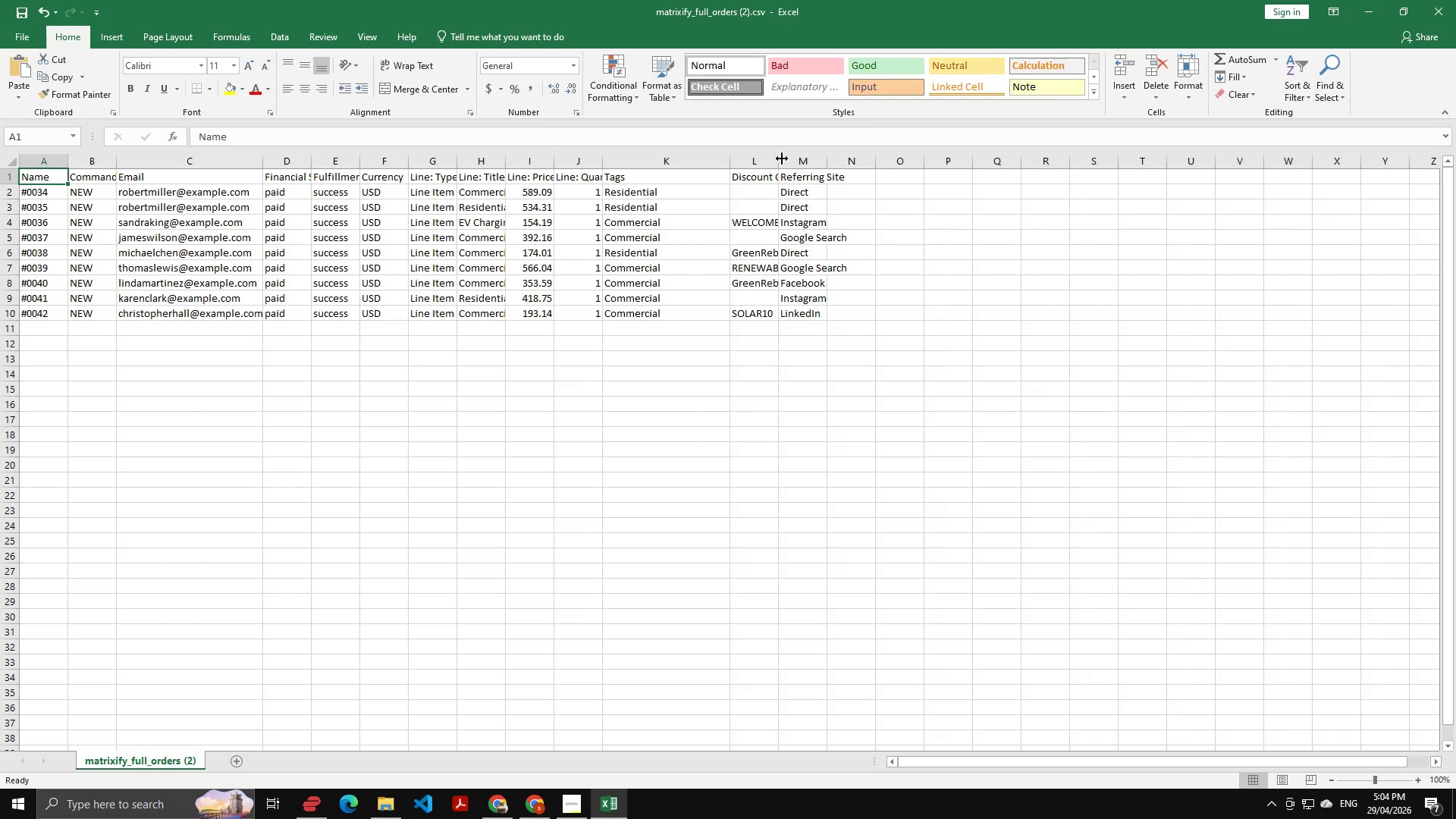 
left_click_drag(start_coordinate=[782, 158], to_coordinate=[870, 164])
 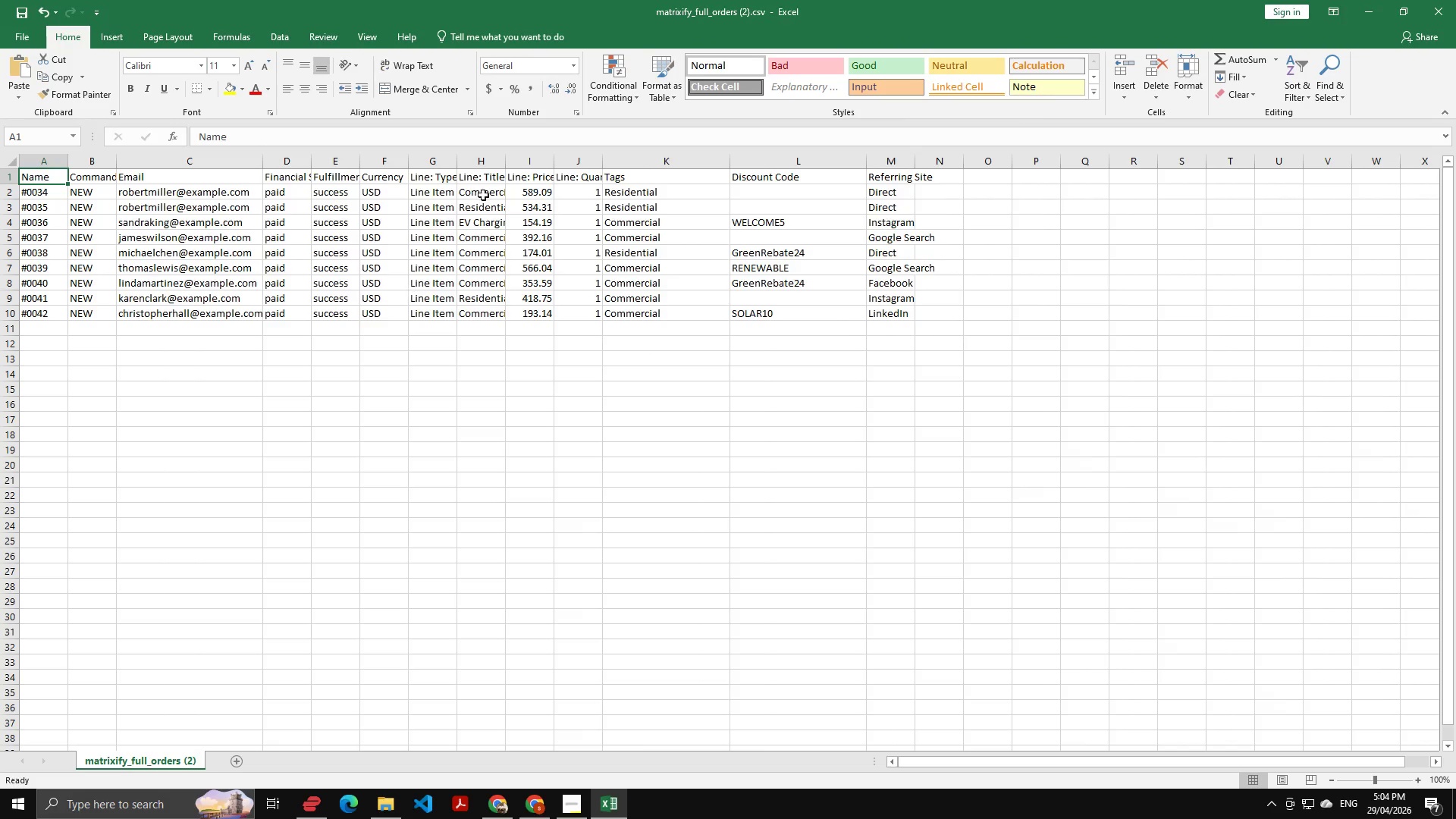 
left_click_drag(start_coordinate=[457, 159], to_coordinate=[512, 172])
 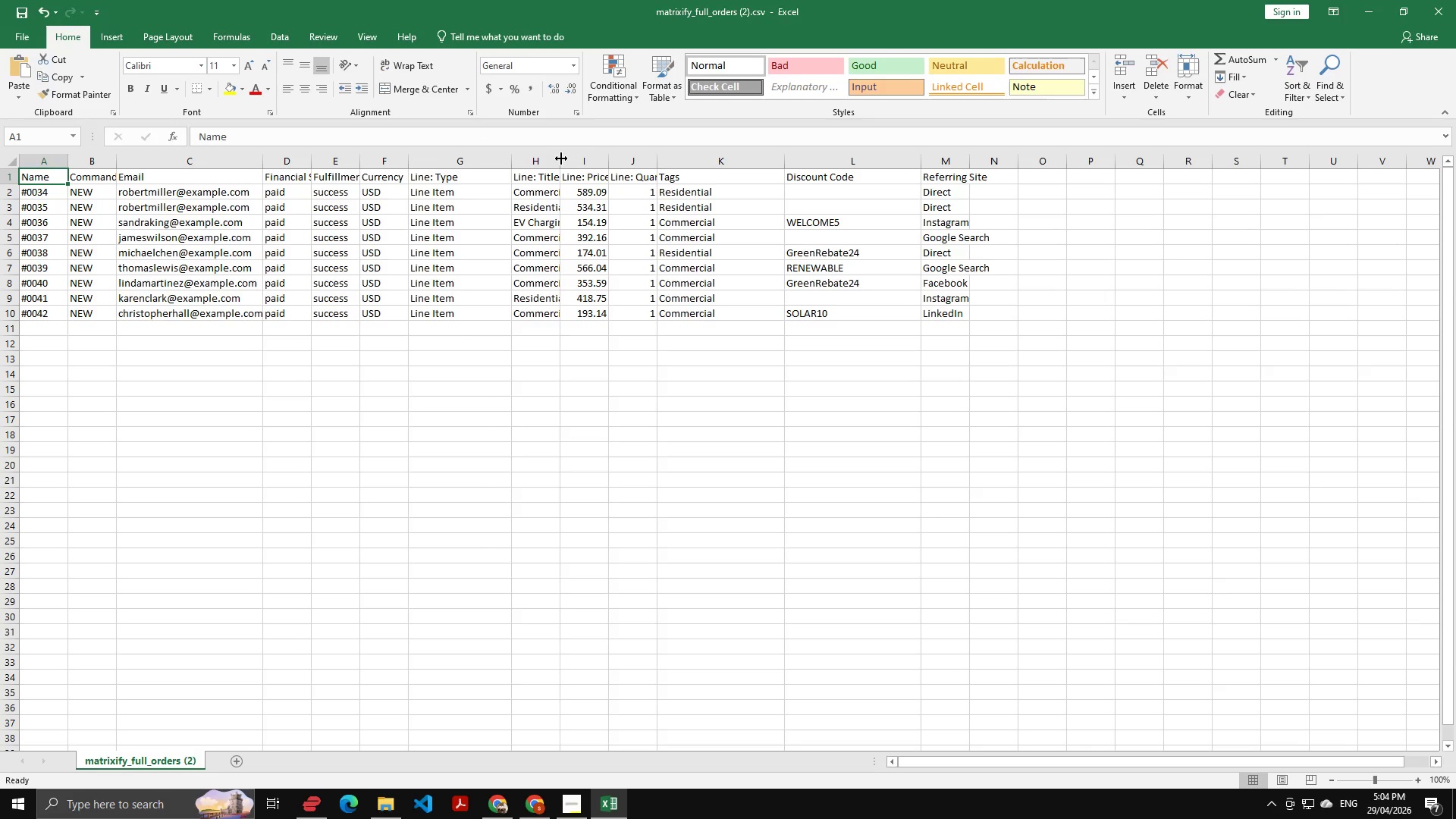 
left_click_drag(start_coordinate=[561, 158], to_coordinate=[682, 175])
 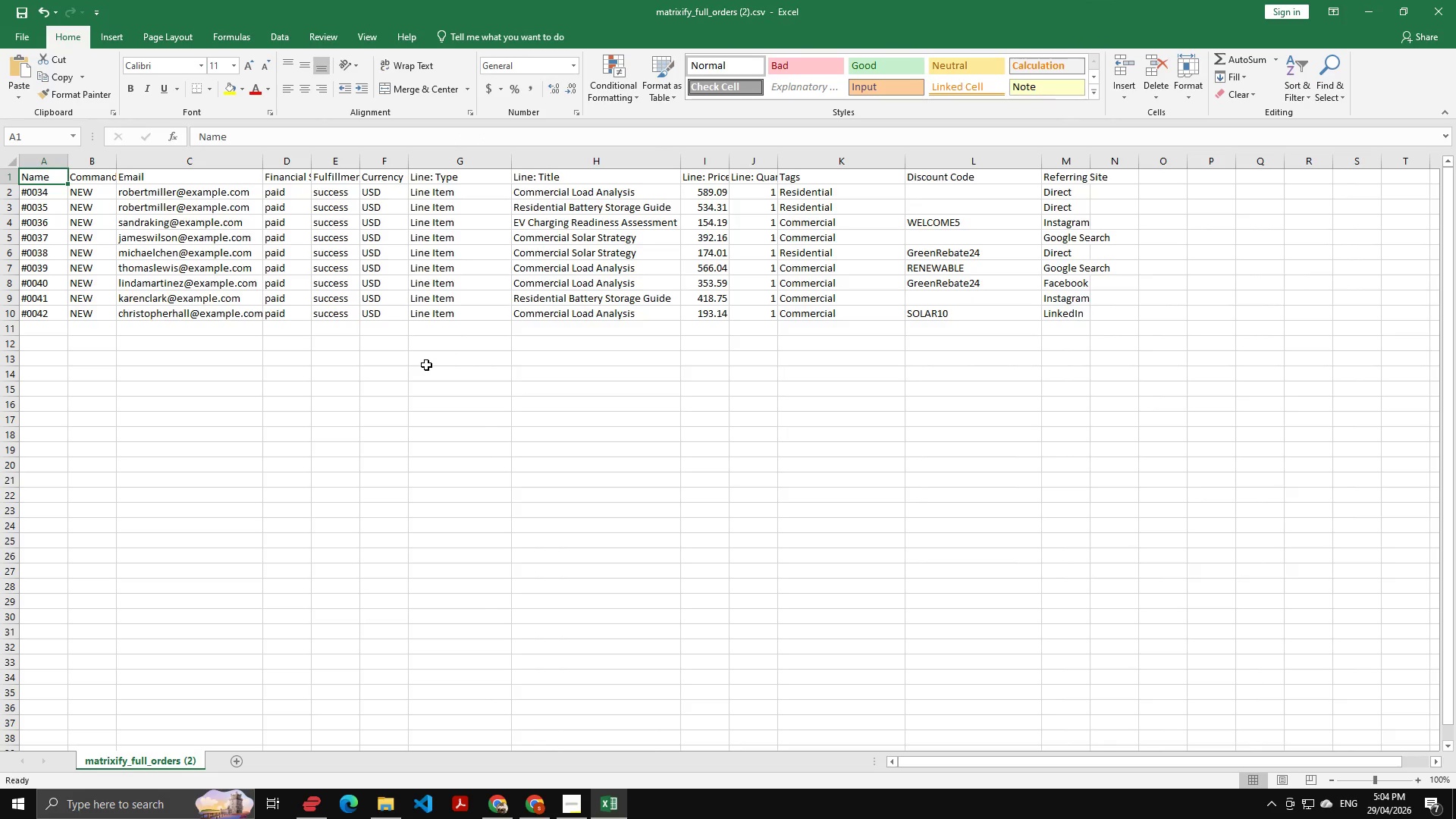 
wait(7.34)
 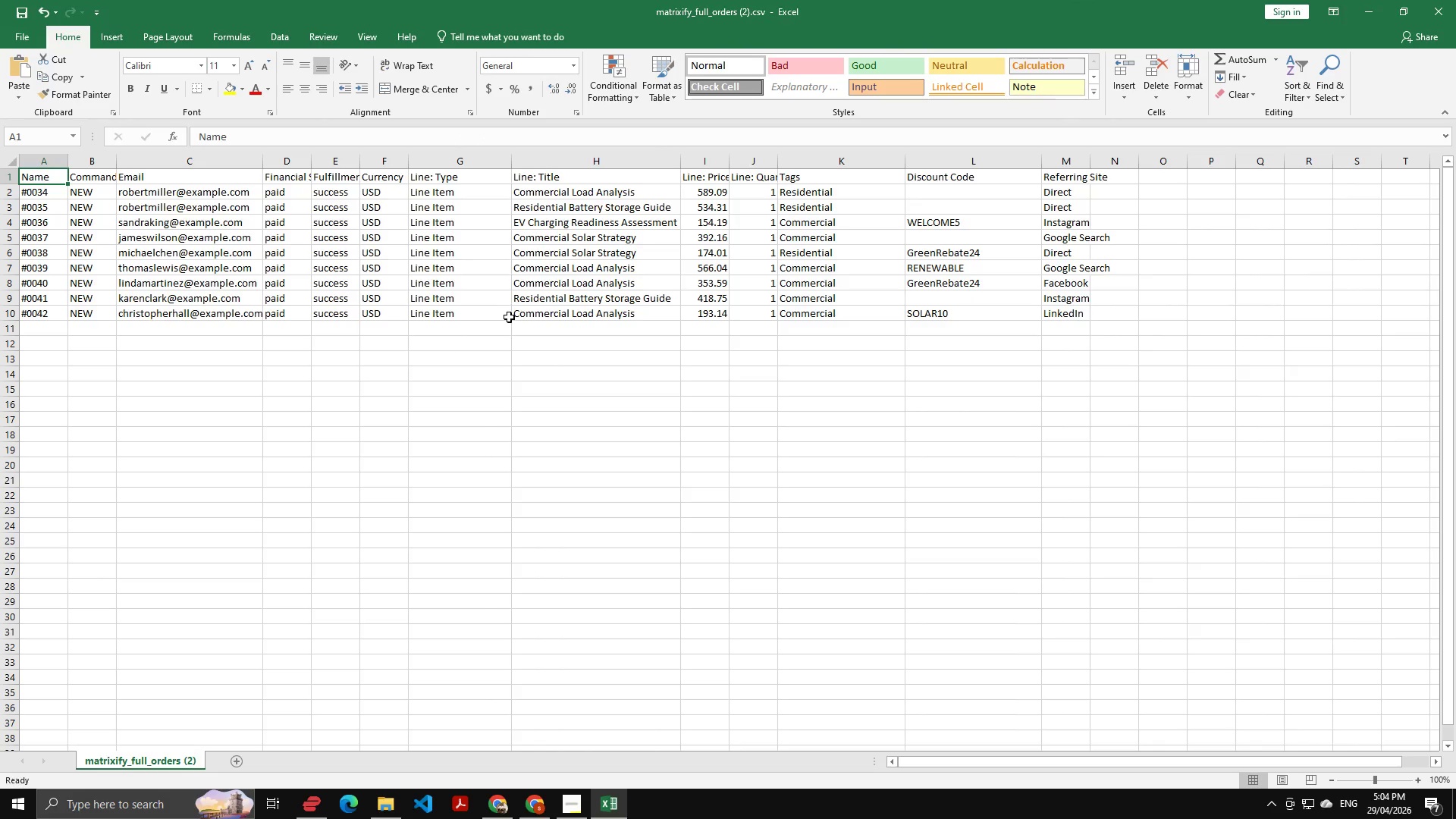 
key(Alt+AltLeft)
 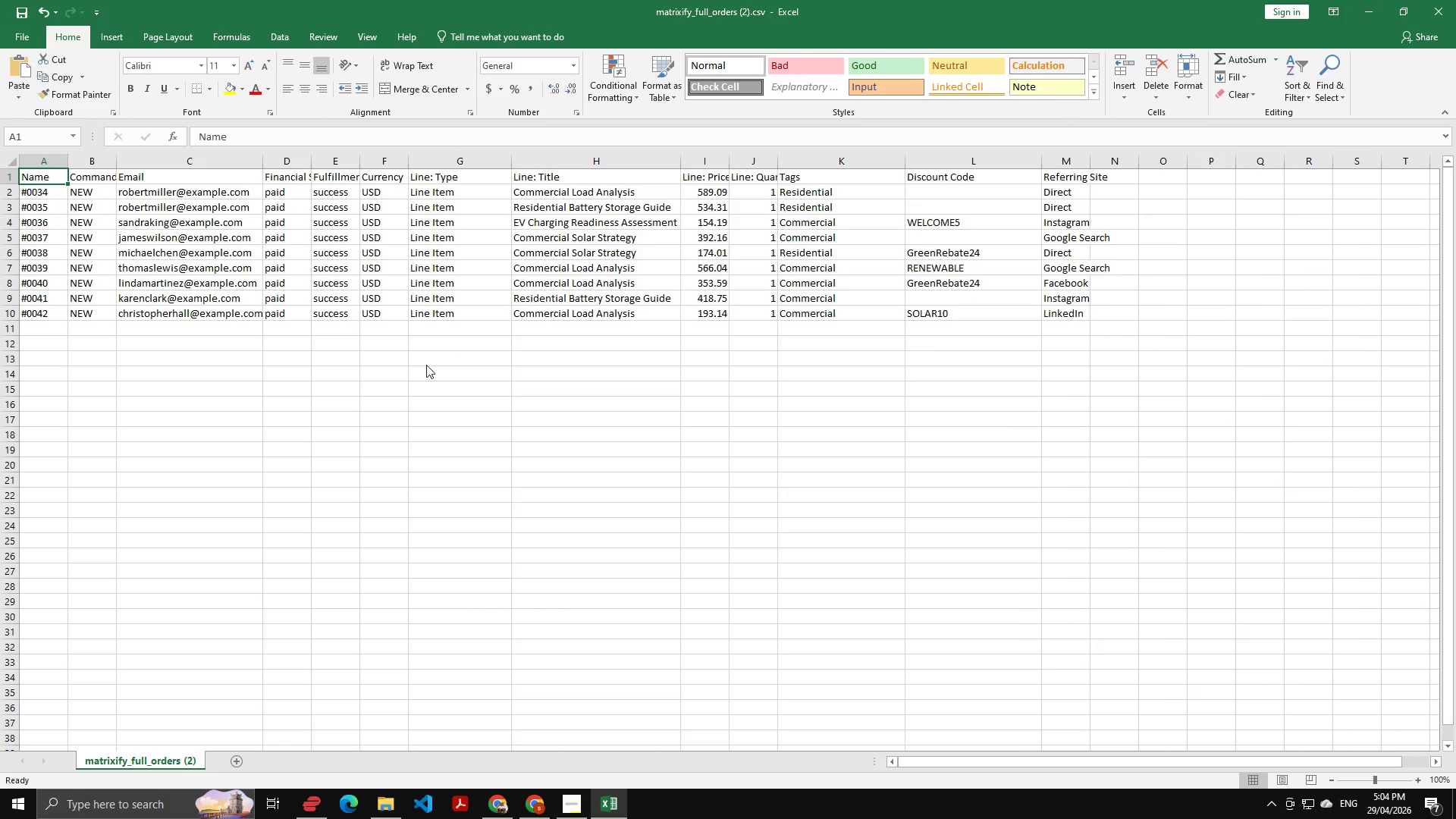 
key(Alt+Tab)
 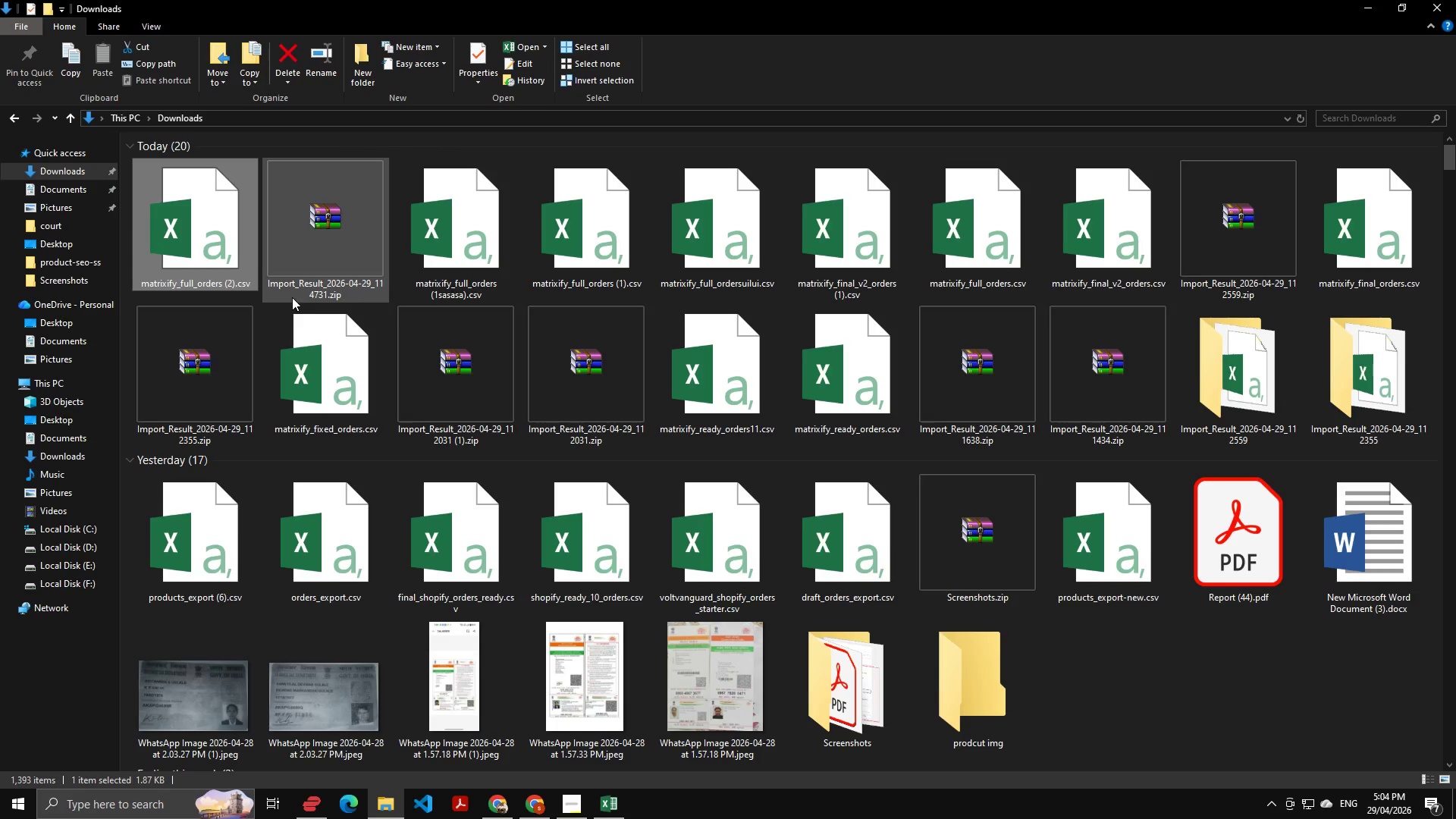 
key(Alt+AltLeft)
 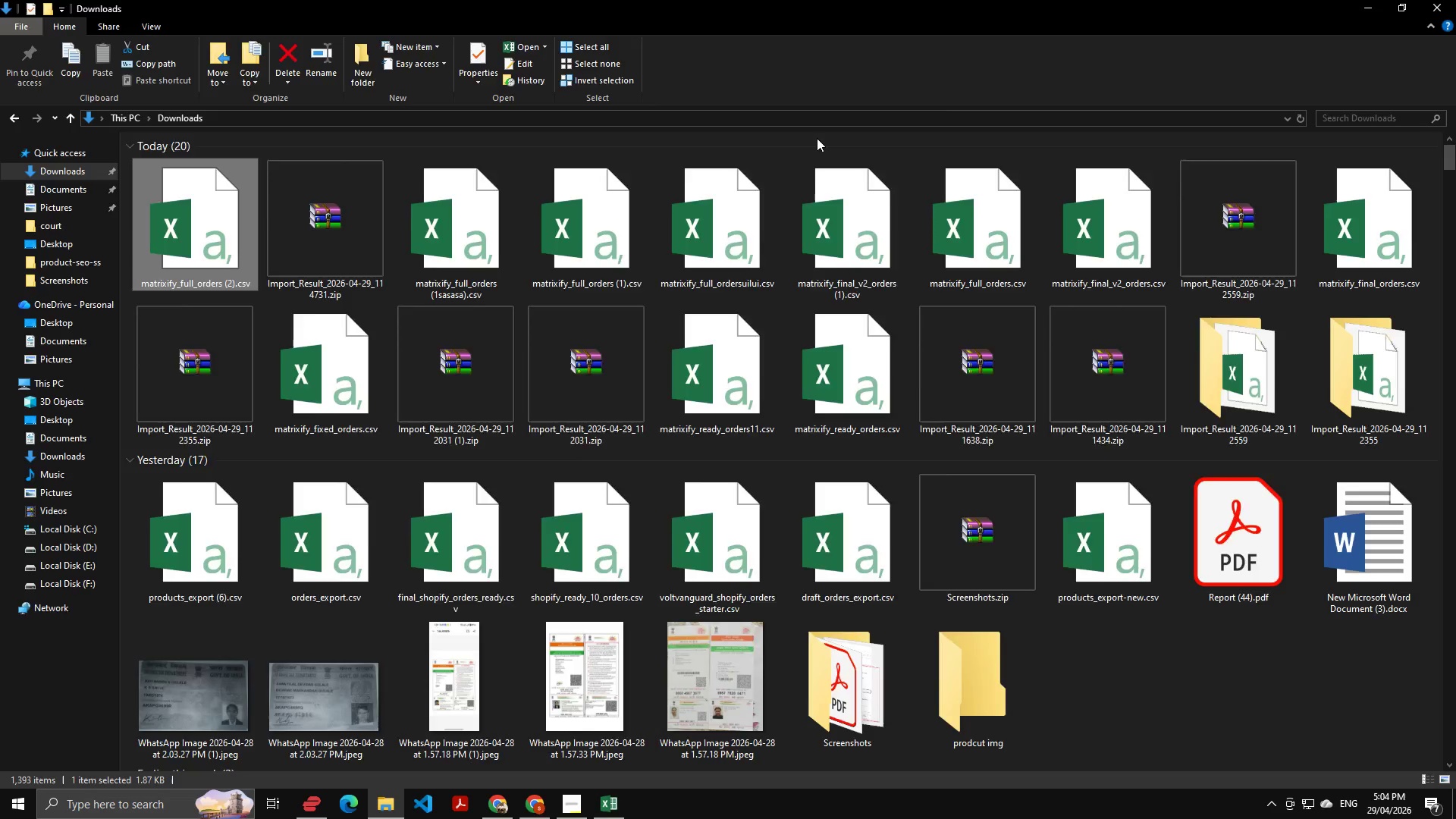 
key(Alt+Tab)
 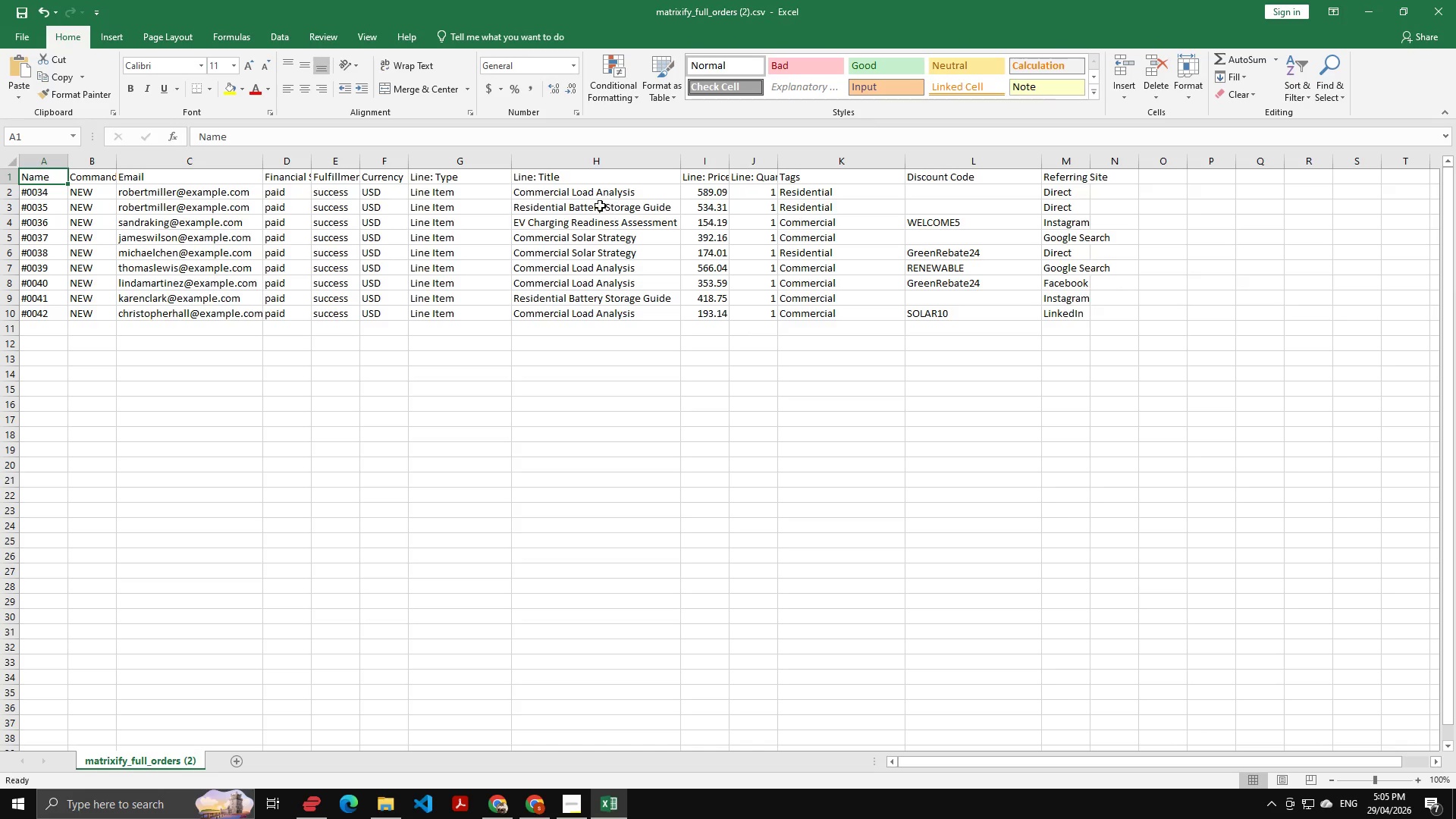 
key(Alt+AltLeft)
 